 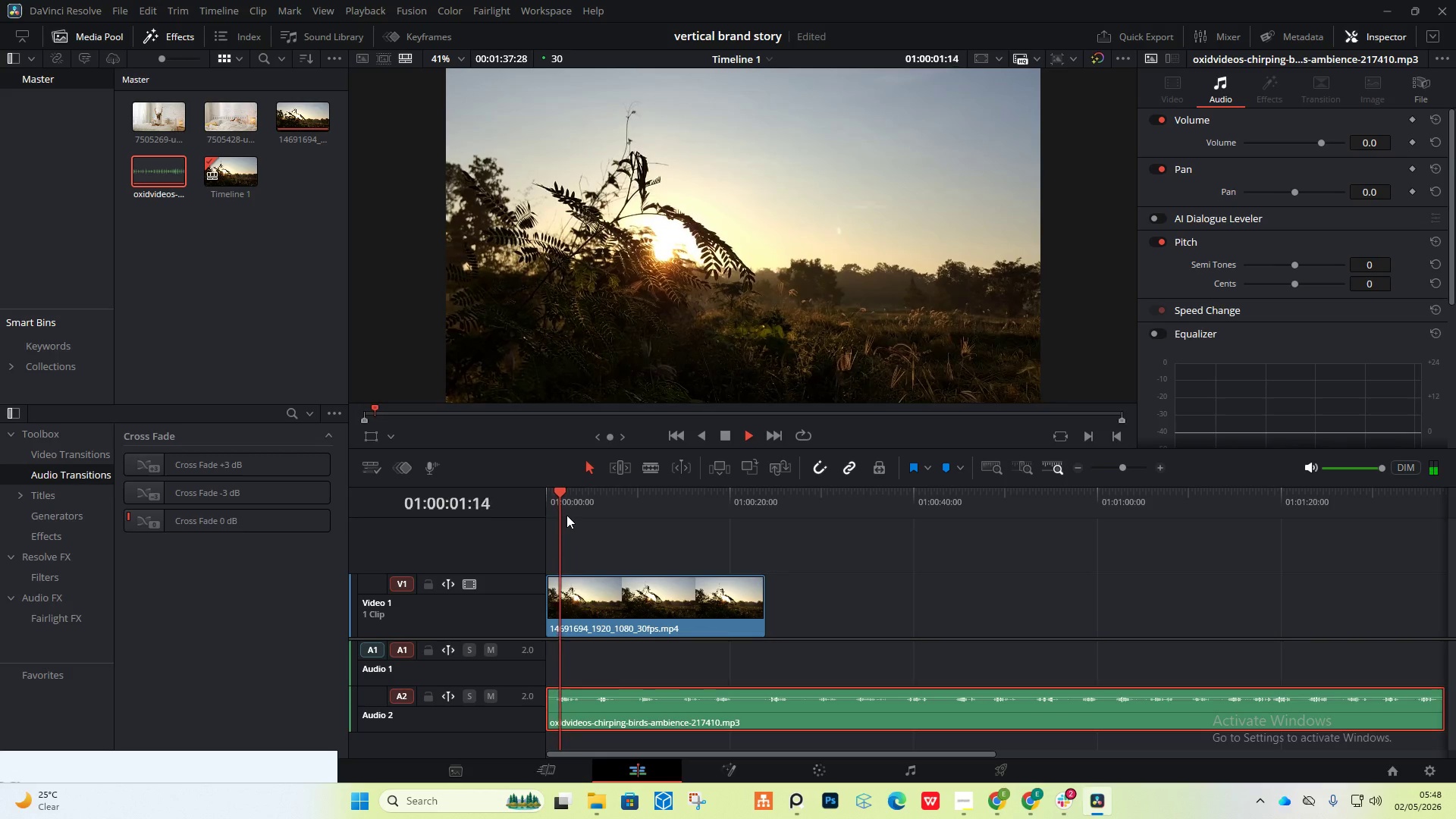 
key(Space)
 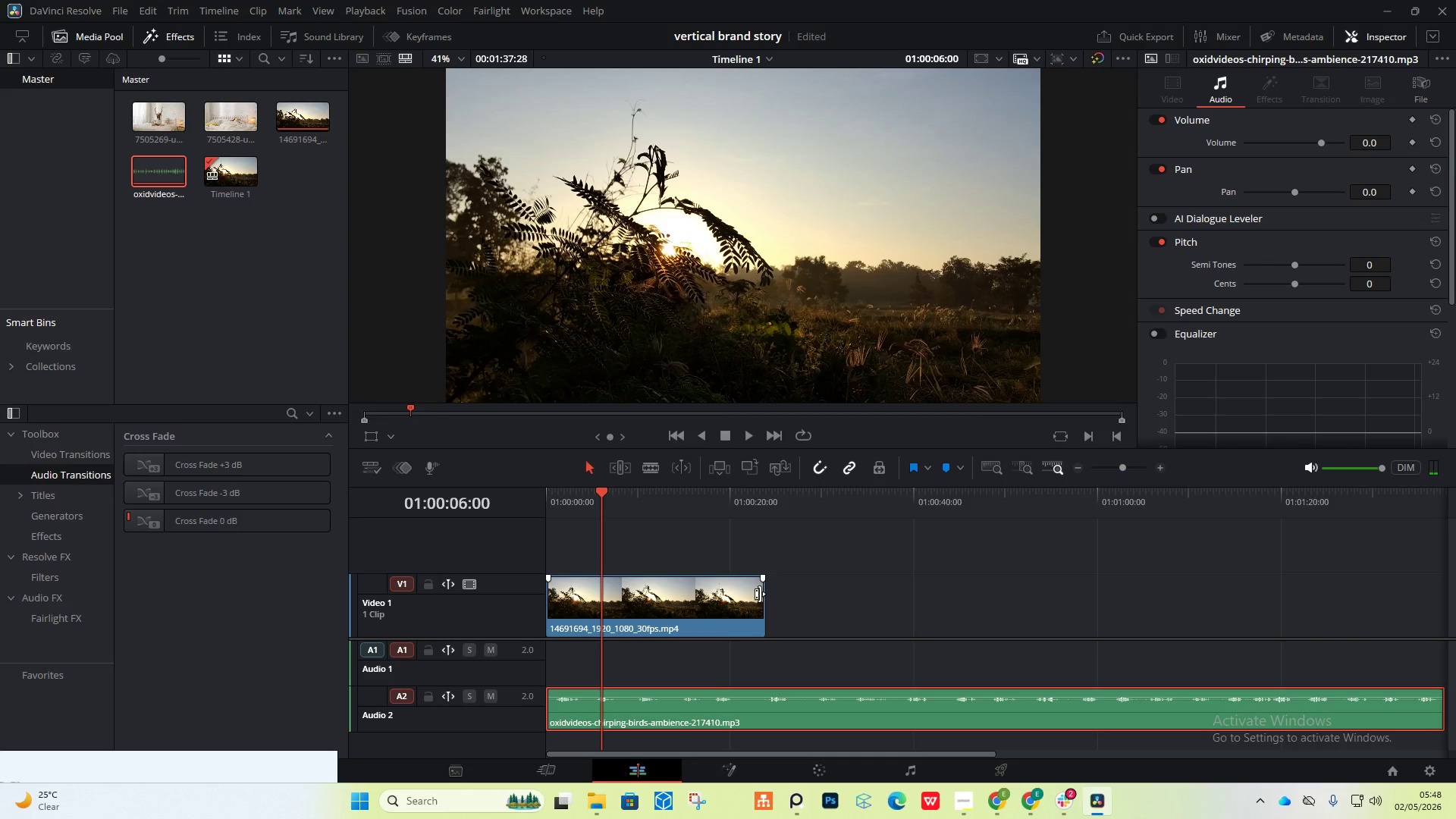 
left_click_drag(start_coordinate=[764, 595], to_coordinate=[607, 604])
 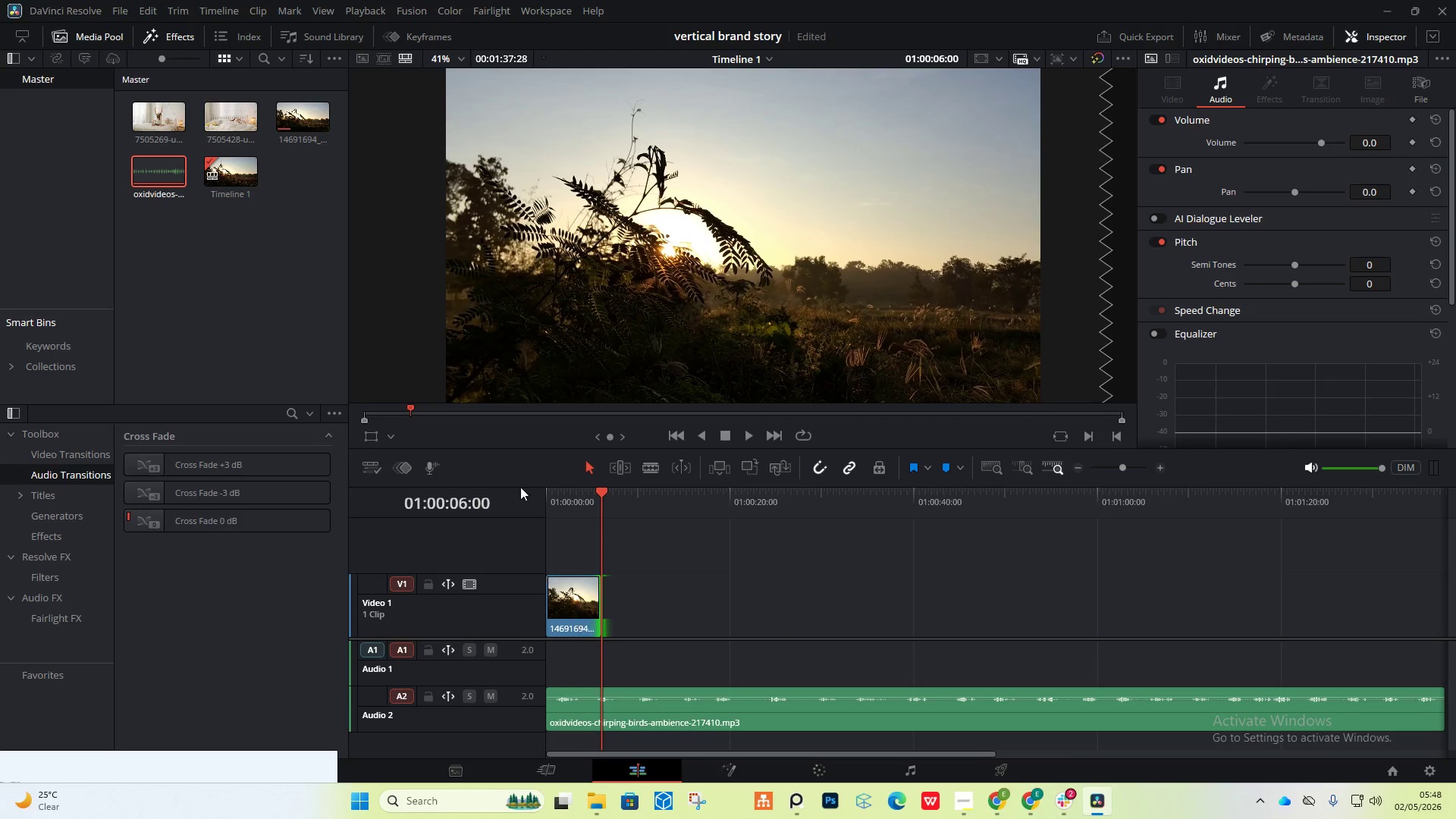 
left_click_drag(start_coordinate=[567, 495], to_coordinate=[530, 495])
 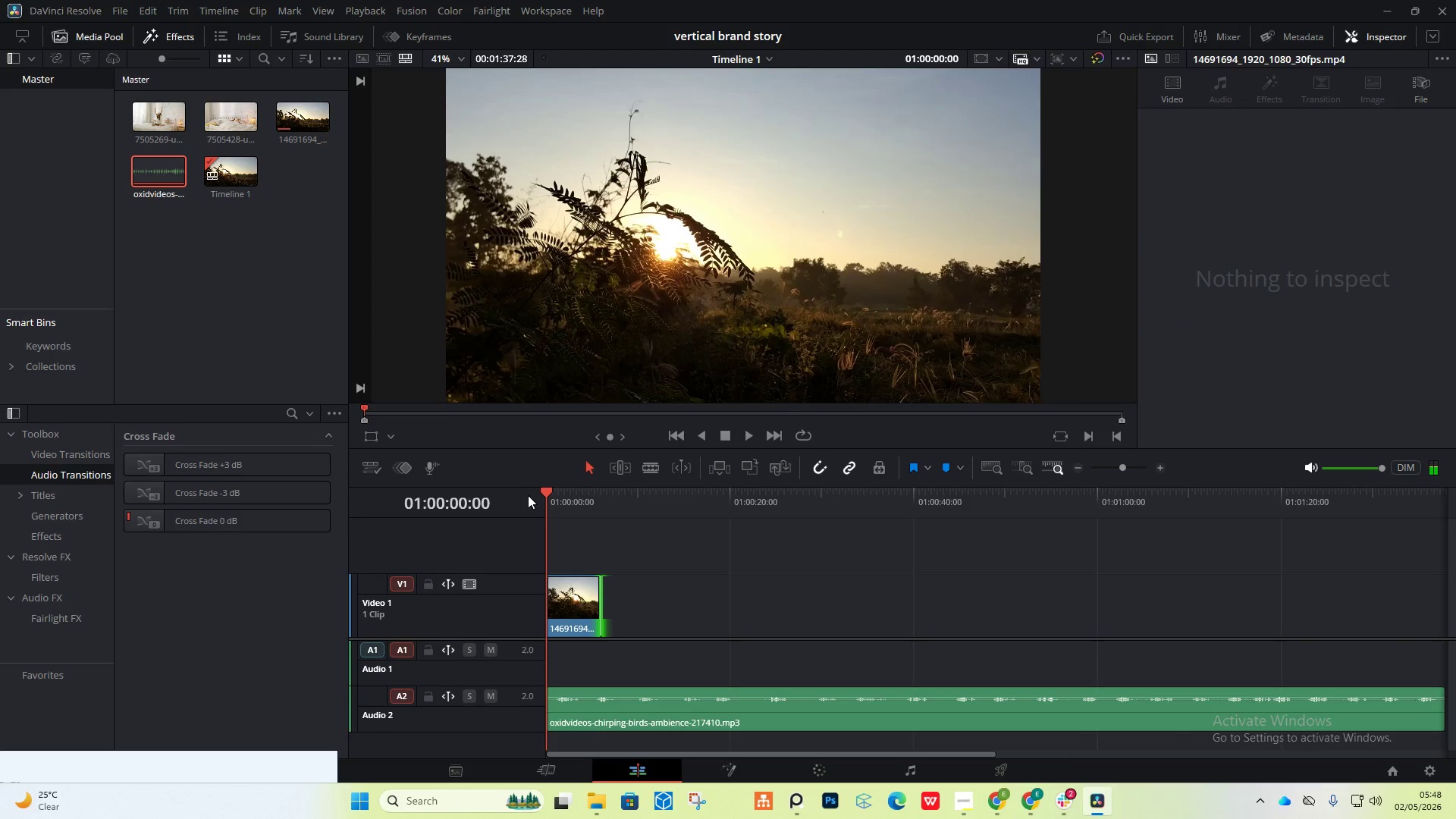 
key(Space)
 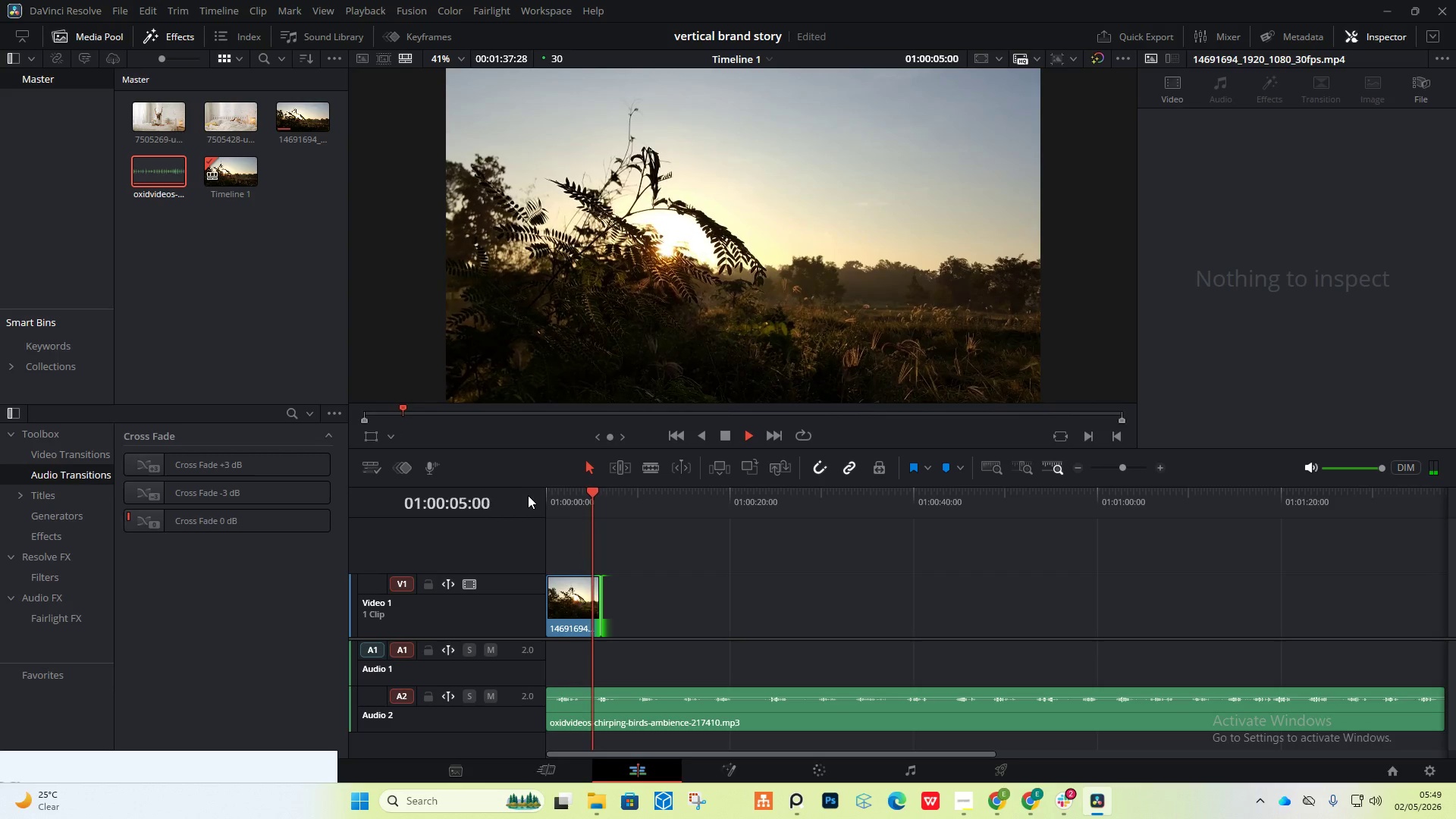 
wait(6.75)
 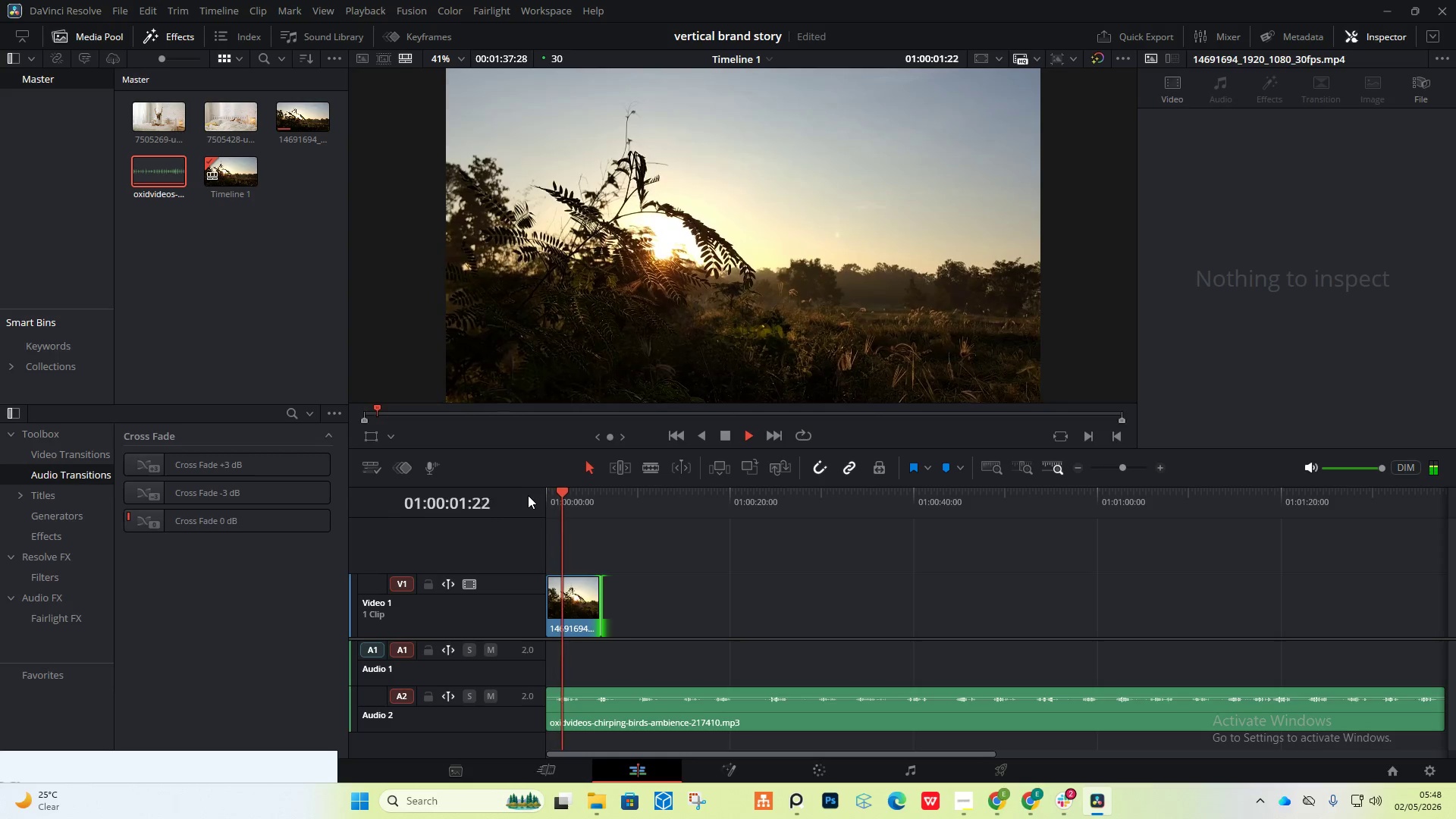 
key(Space)
 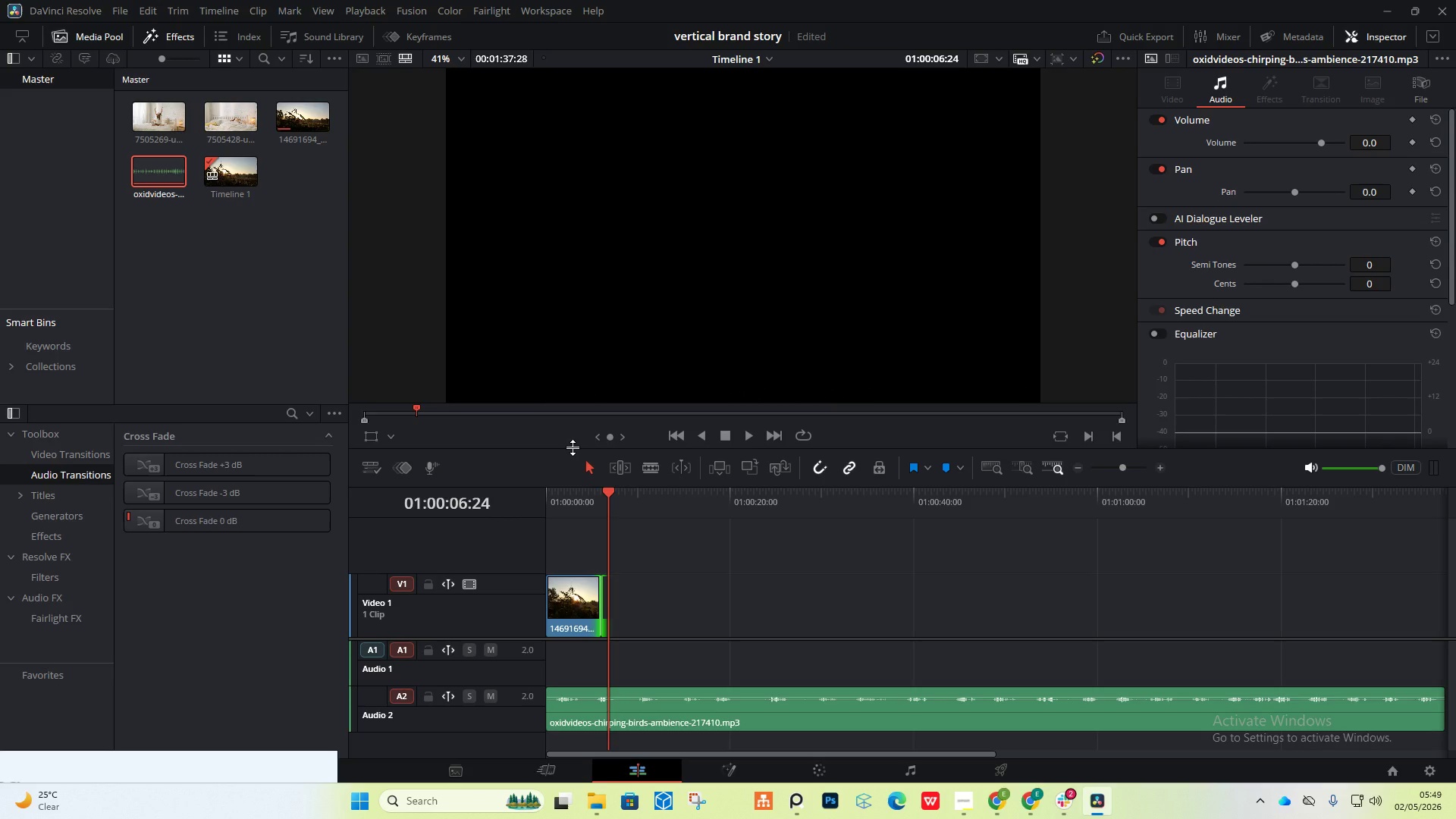 
wait(10.11)
 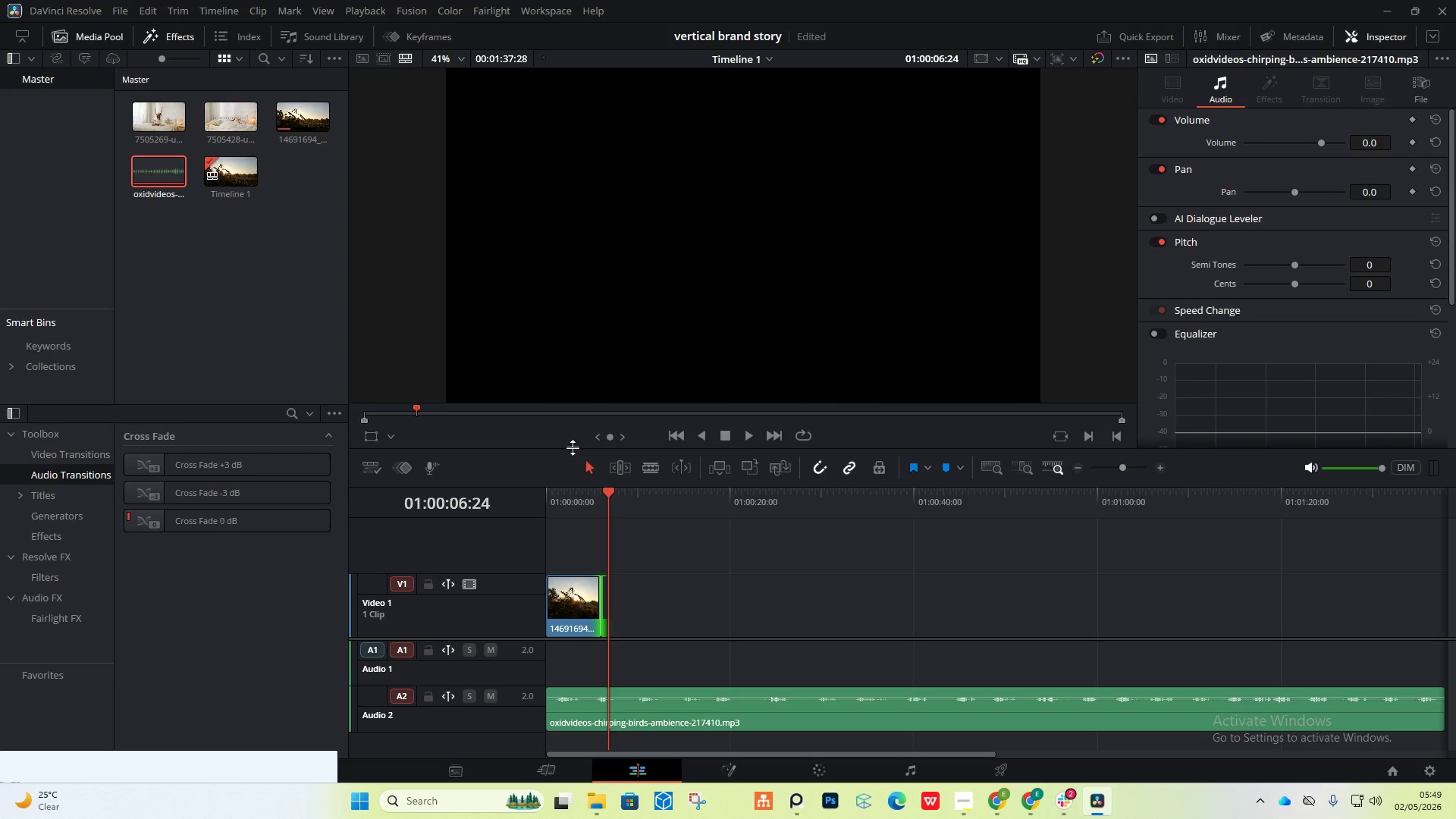 
left_click_drag(start_coordinate=[600, 600], to_coordinate=[604, 600])
 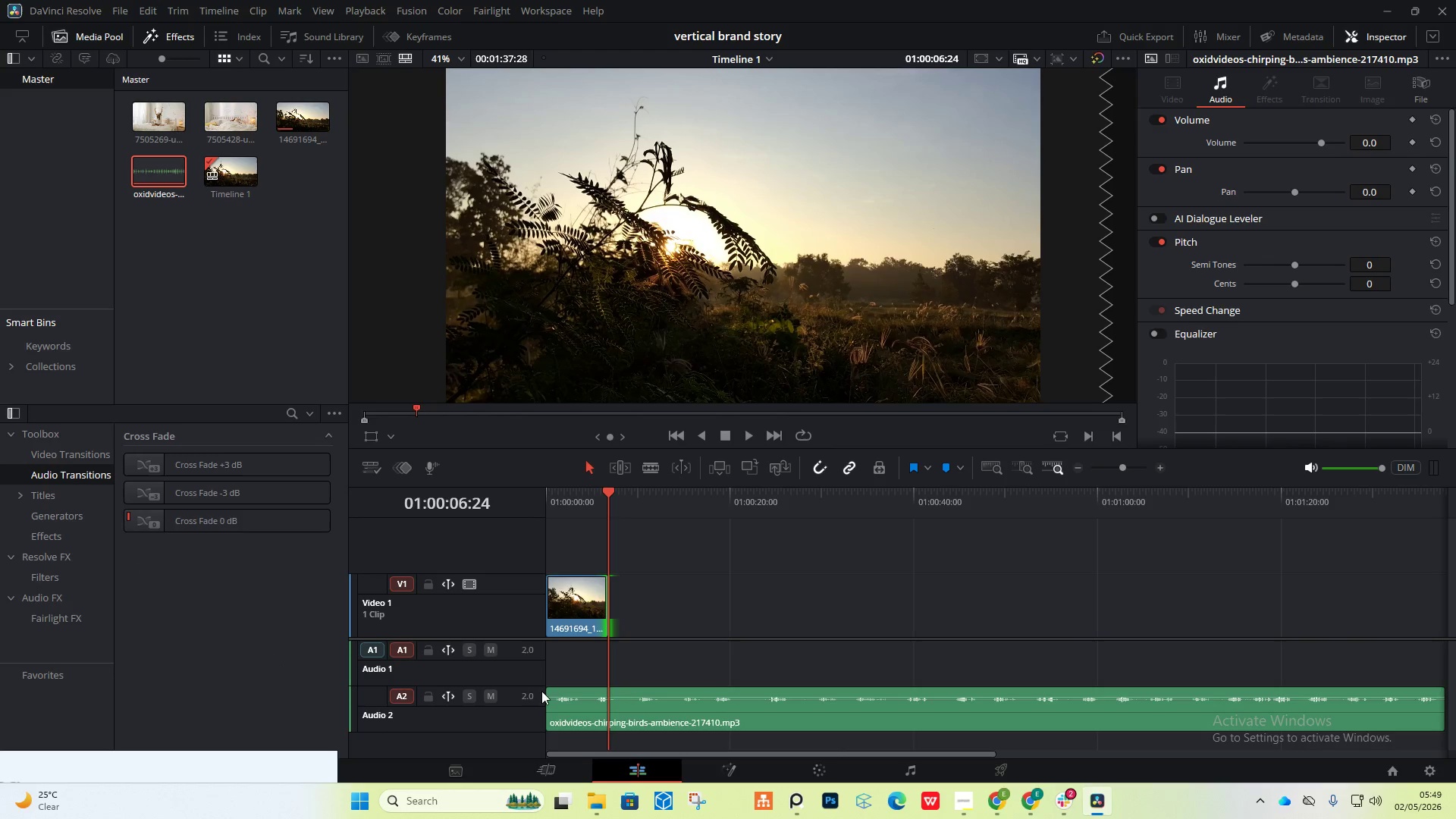 
left_click([659, 462])
 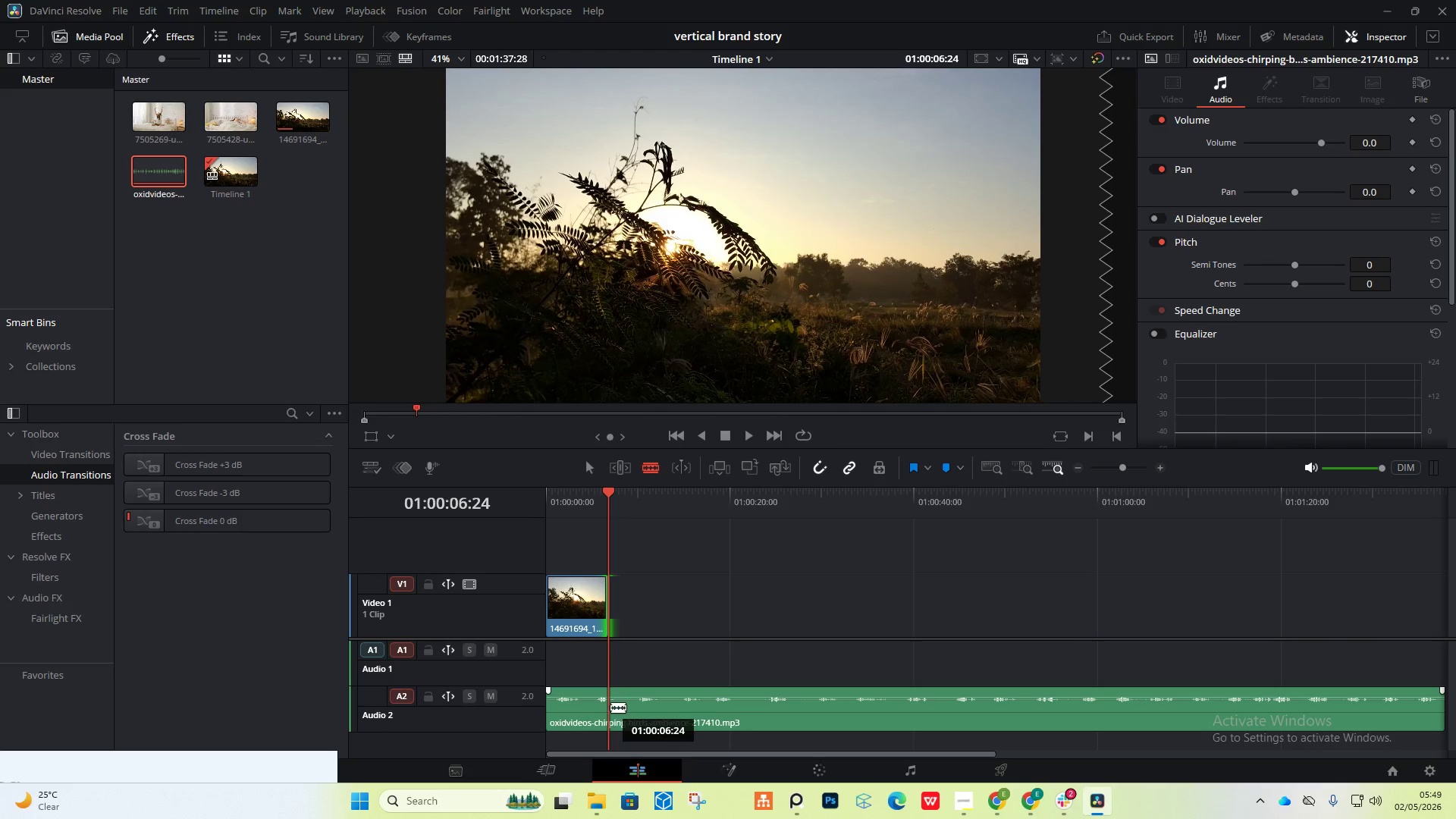 
left_click([610, 707])
 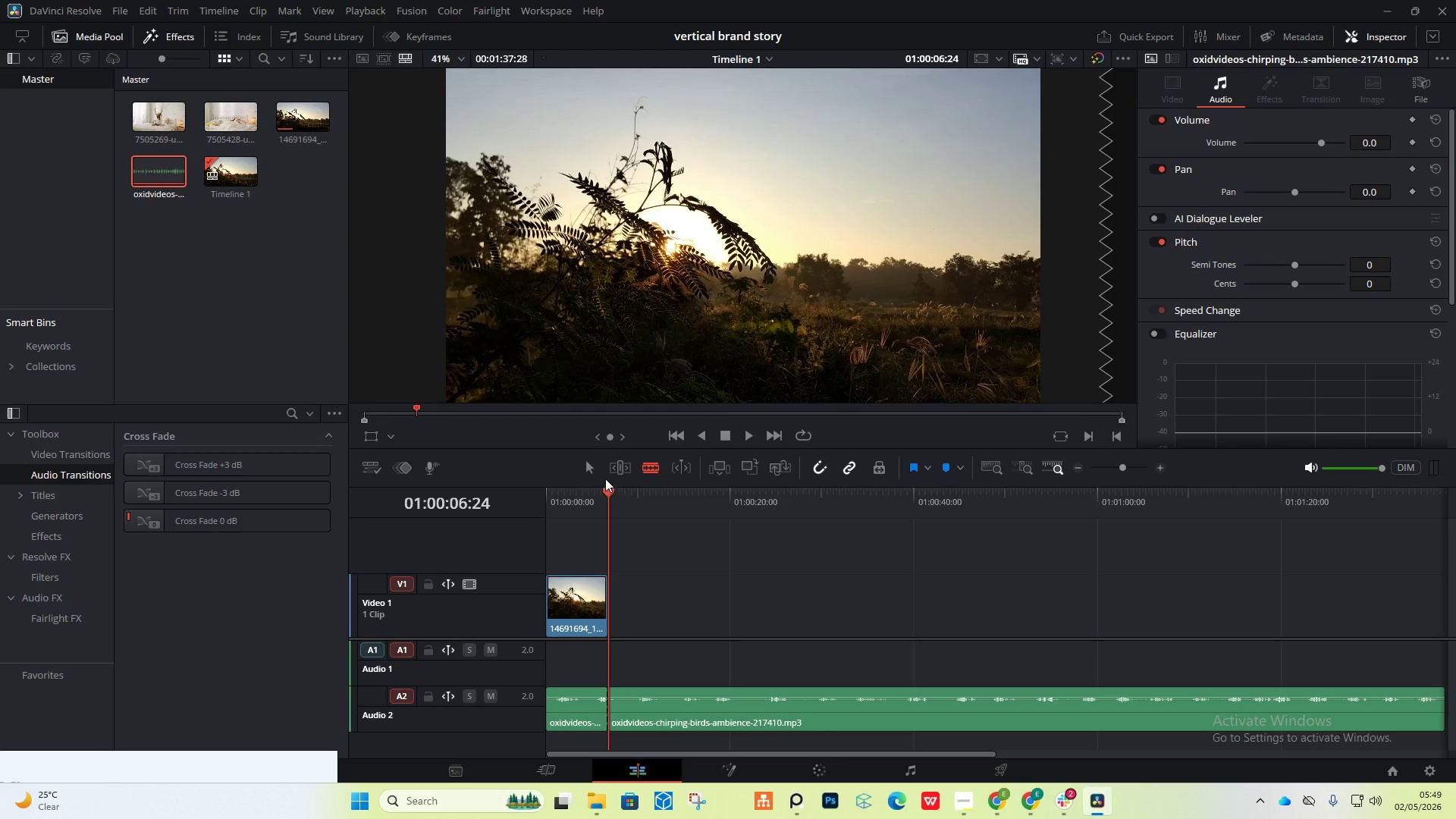 
left_click([595, 472])
 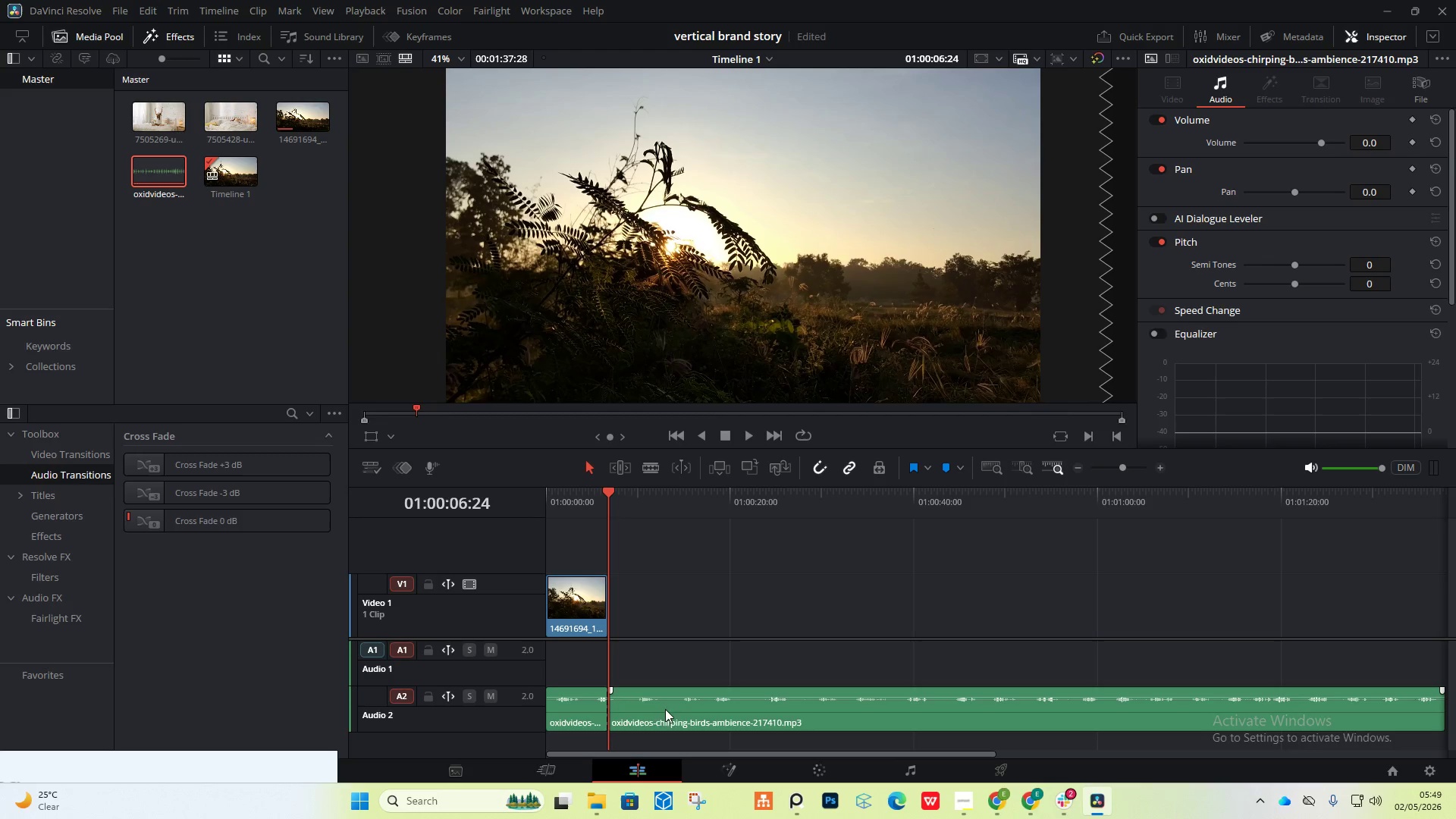 
left_click([667, 710])
 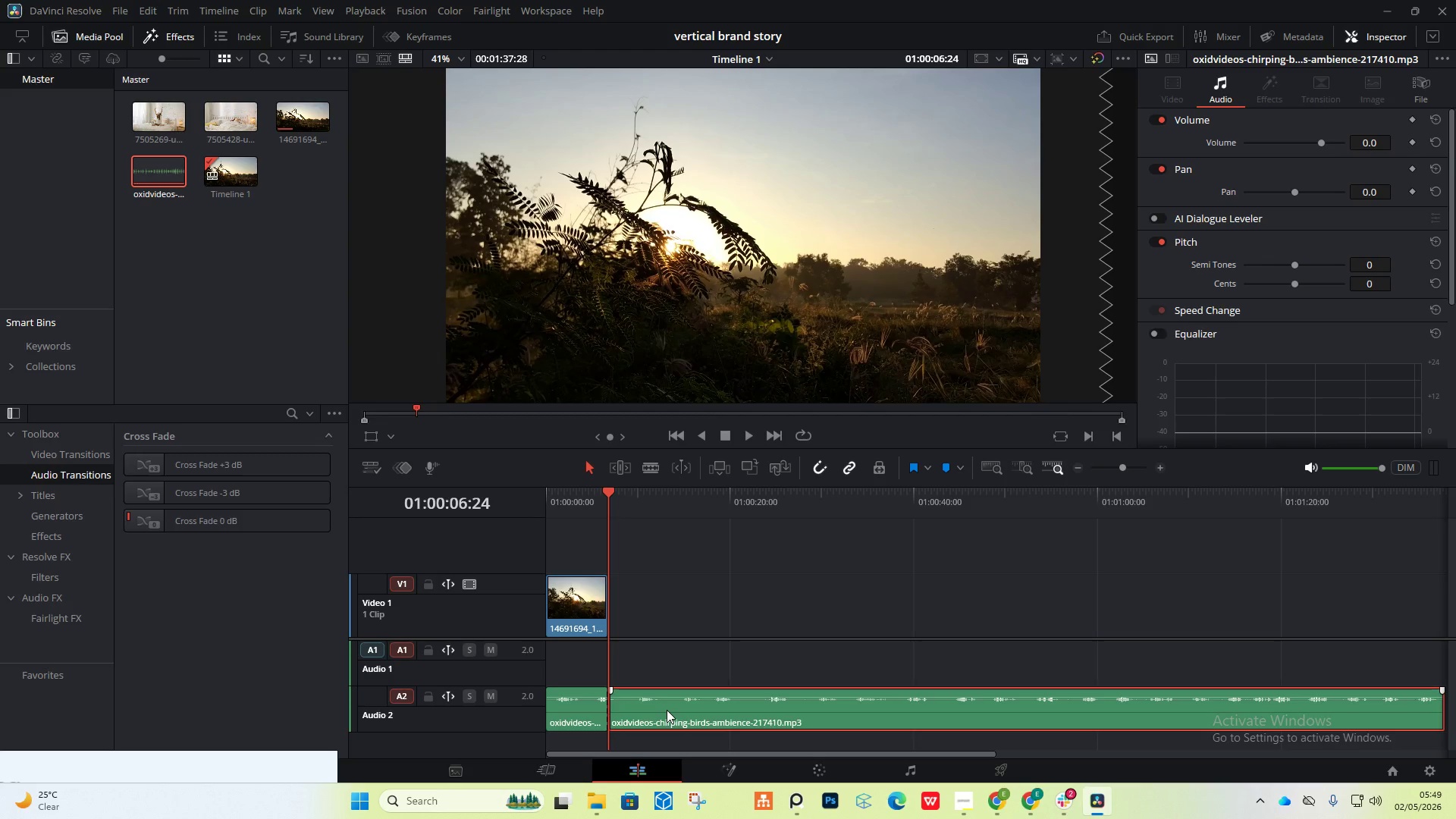 
right_click([667, 710])
 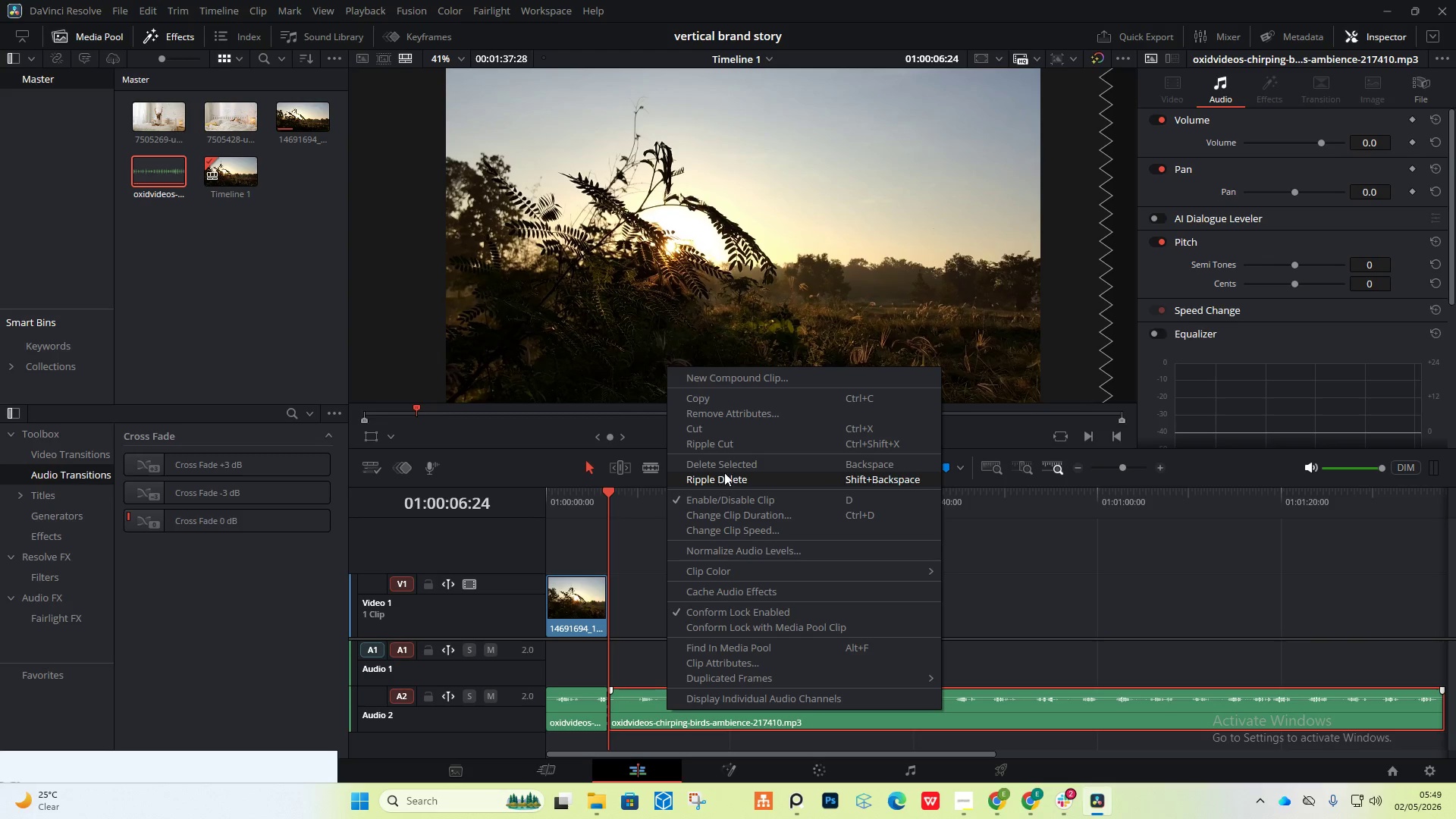 
left_click([728, 467])
 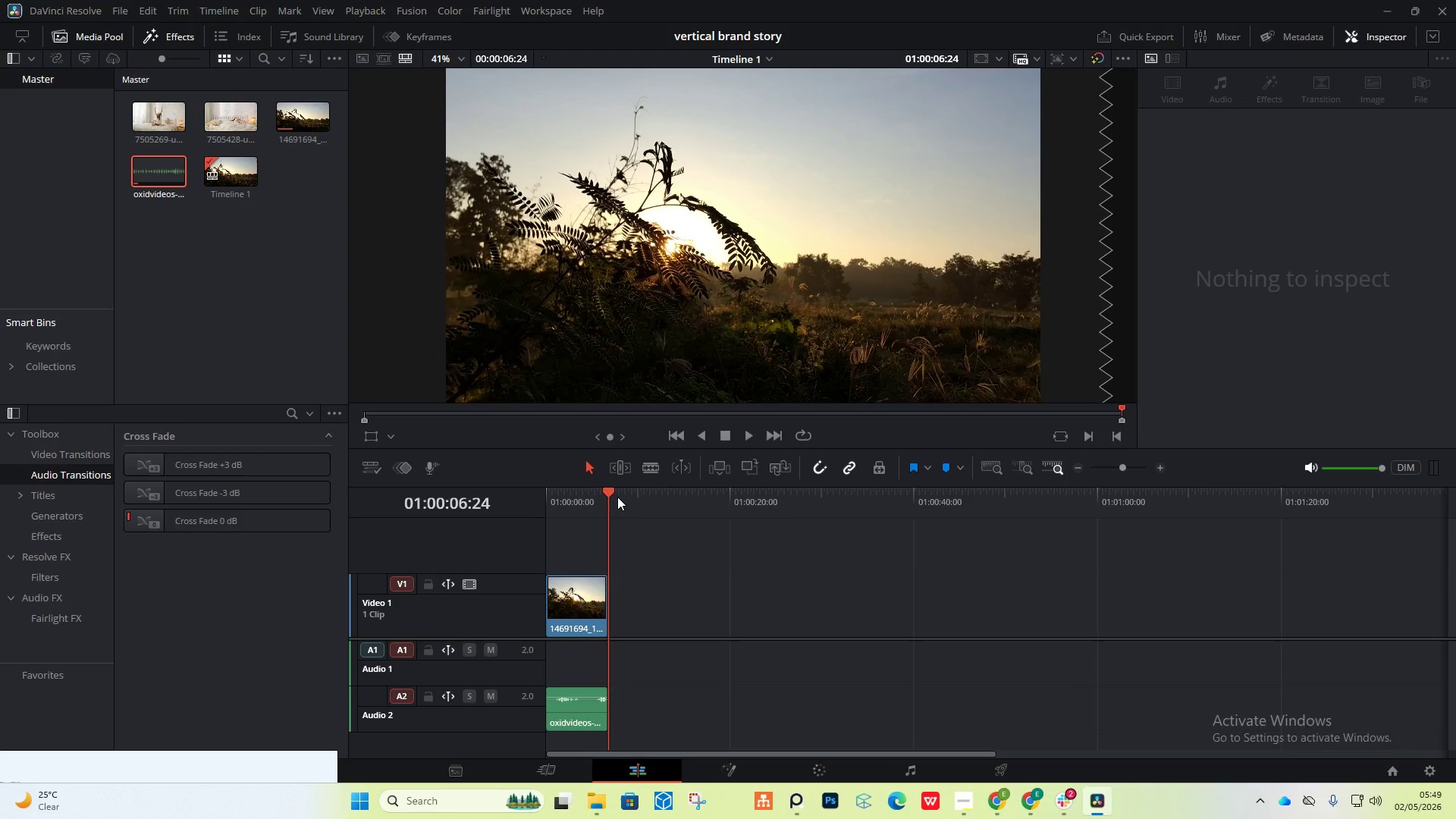 
left_click_drag(start_coordinate=[613, 494], to_coordinate=[516, 479])
 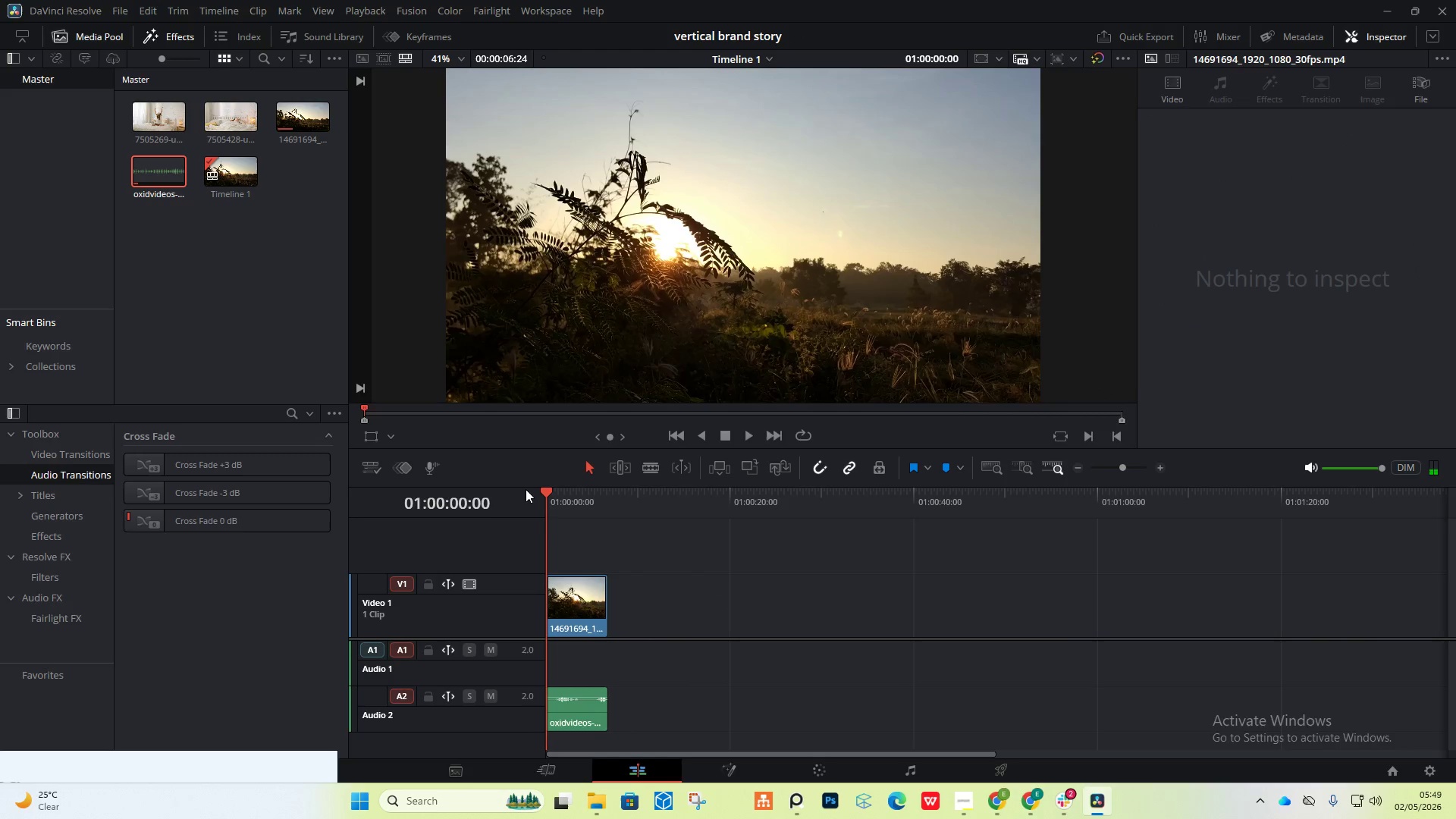 
key(Space)
 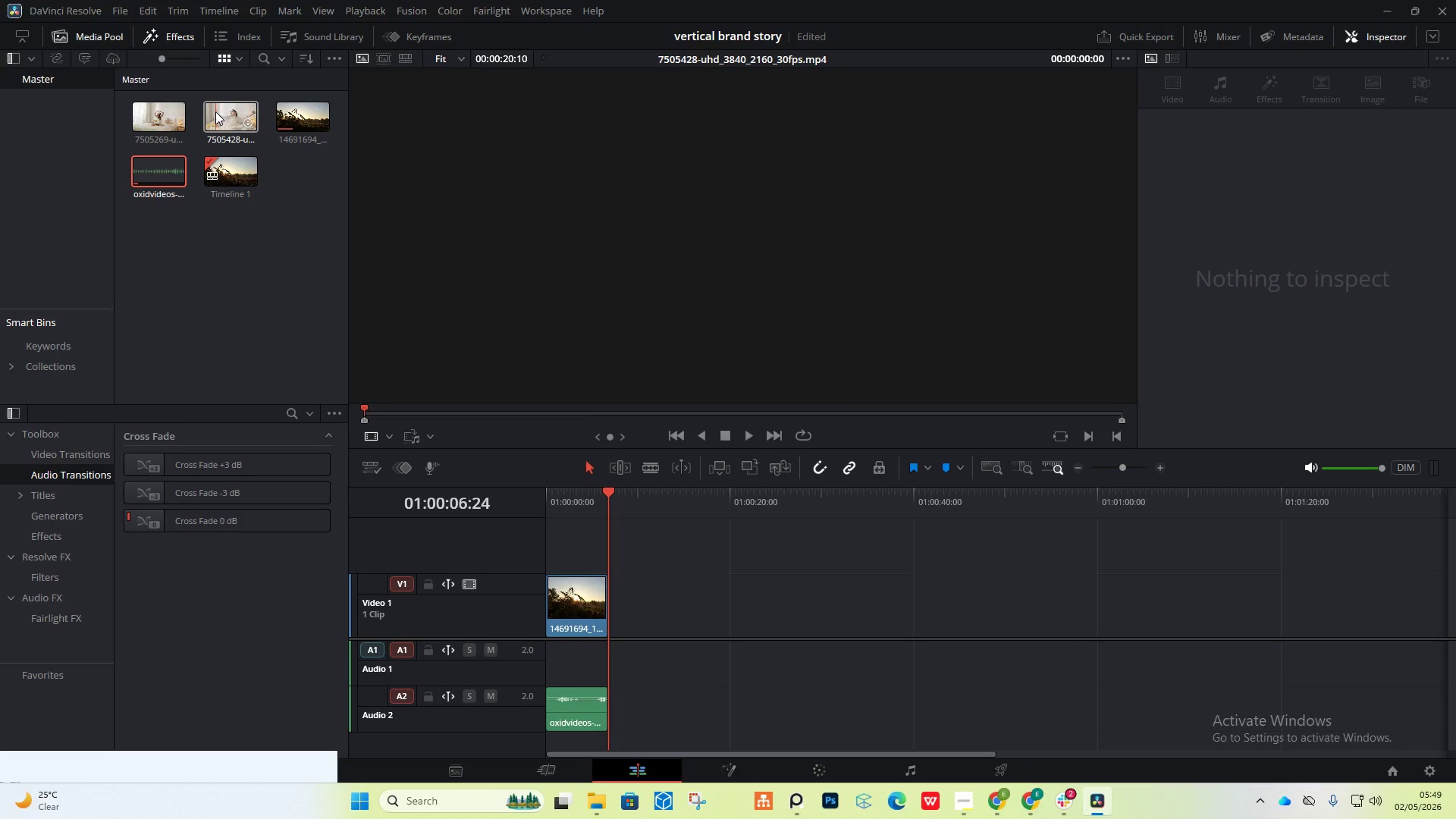 
wait(16.59)
 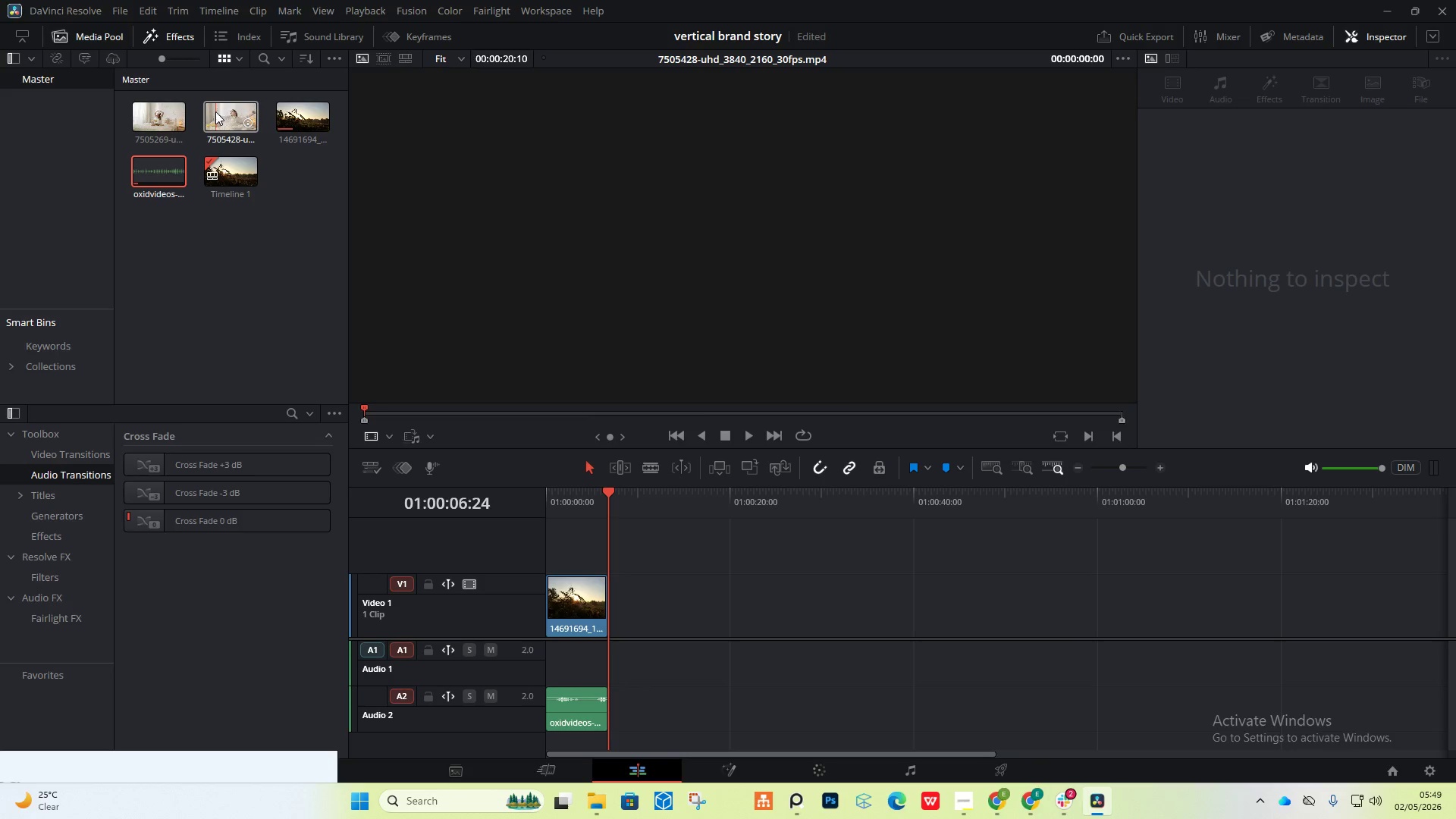 
left_click([579, 604])
 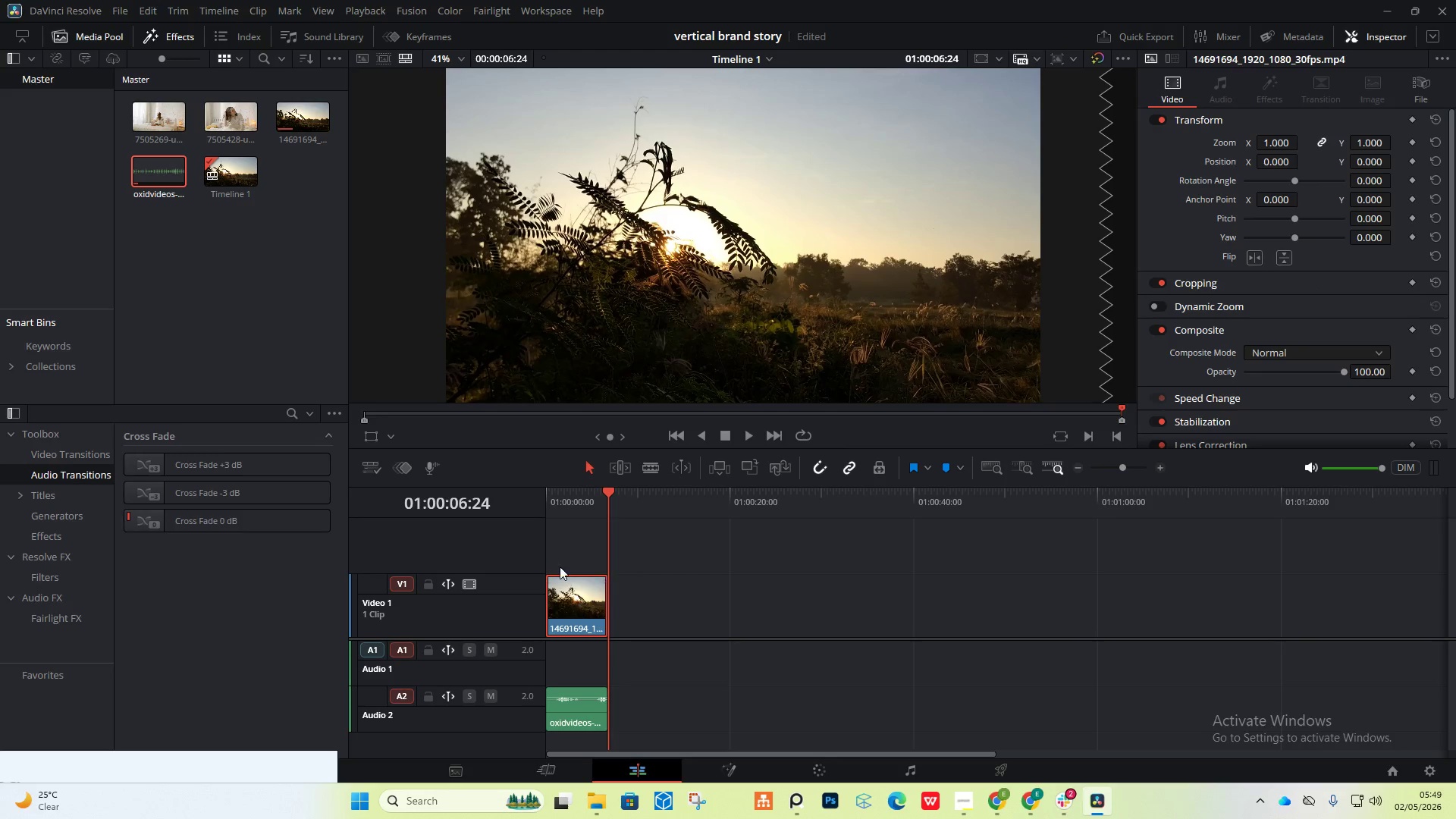 
left_click_drag(start_coordinate=[225, 122], to_coordinate=[614, 603])
 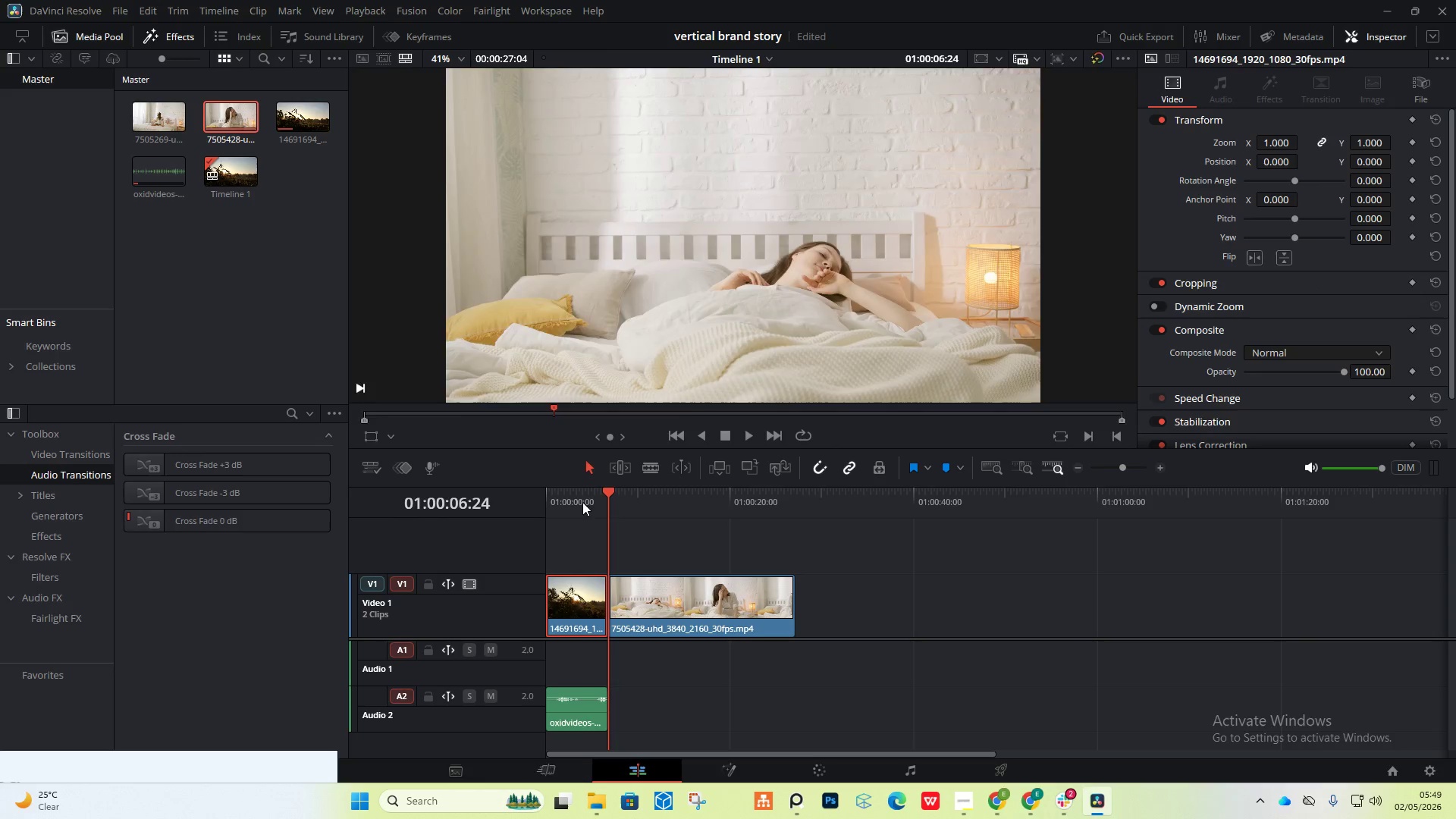 
left_click([577, 491])
 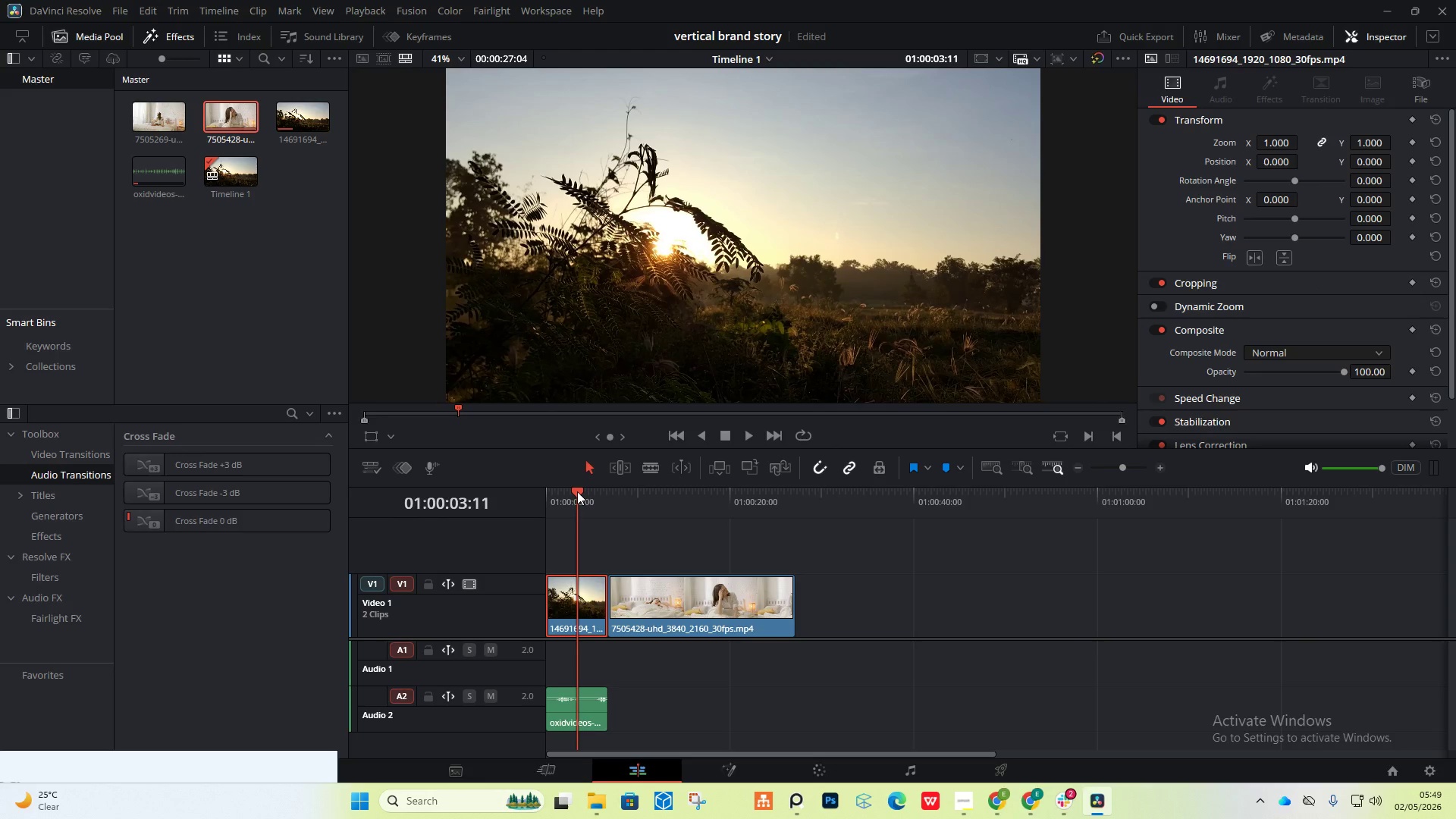 
key(Space)
 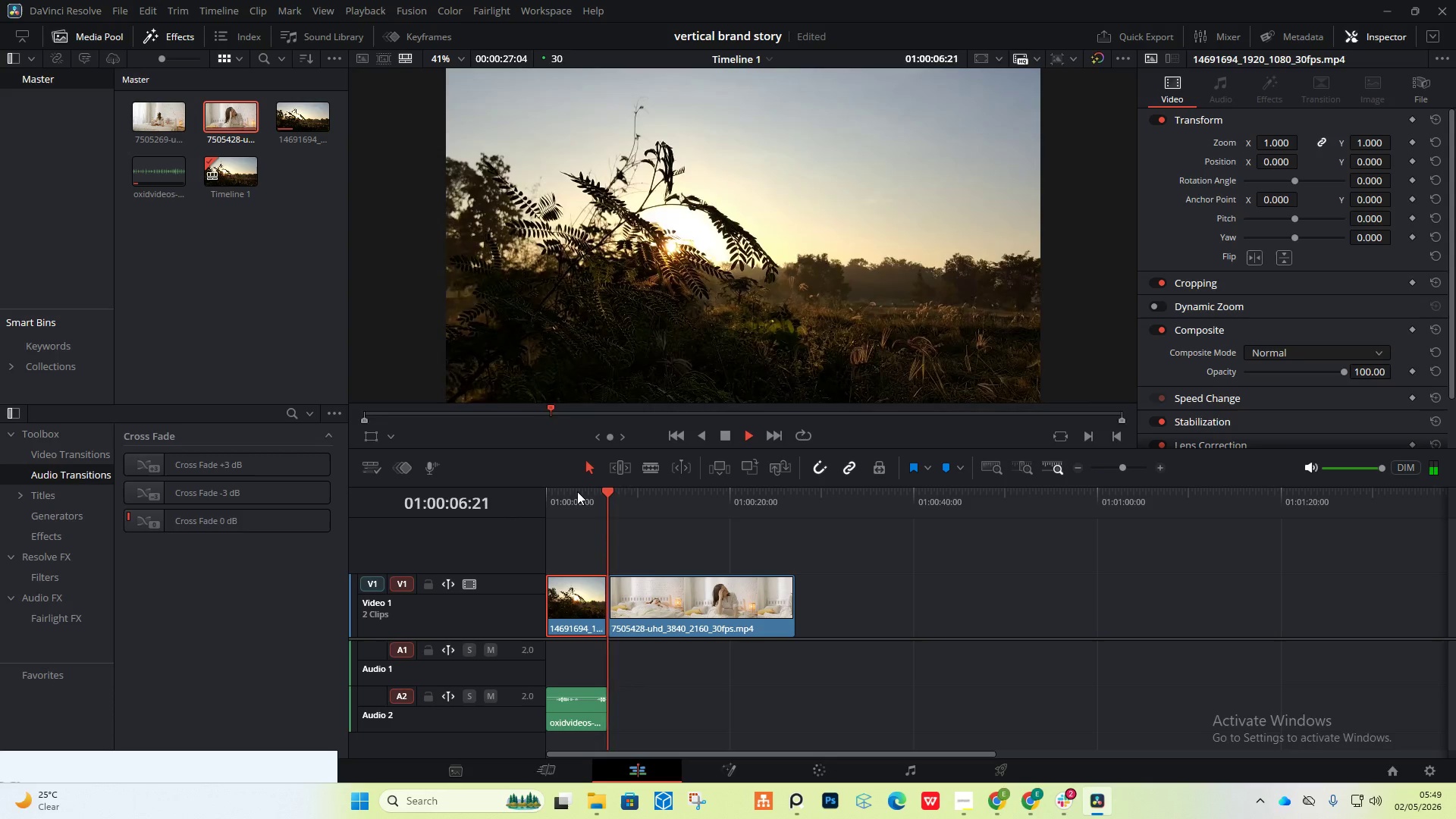 
key(Space)
 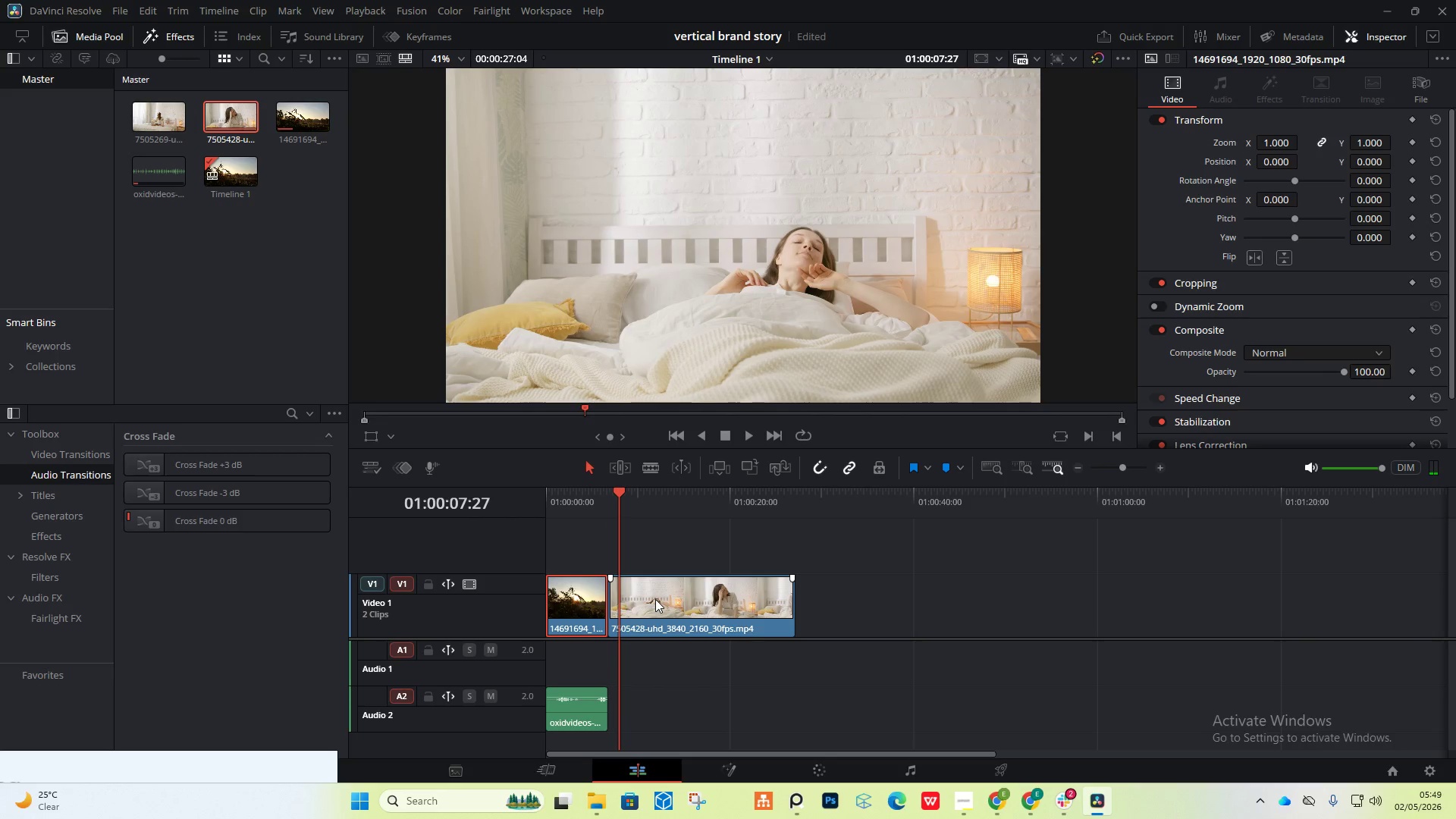 
left_click_drag(start_coordinate=[655, 599], to_coordinate=[642, 540])
 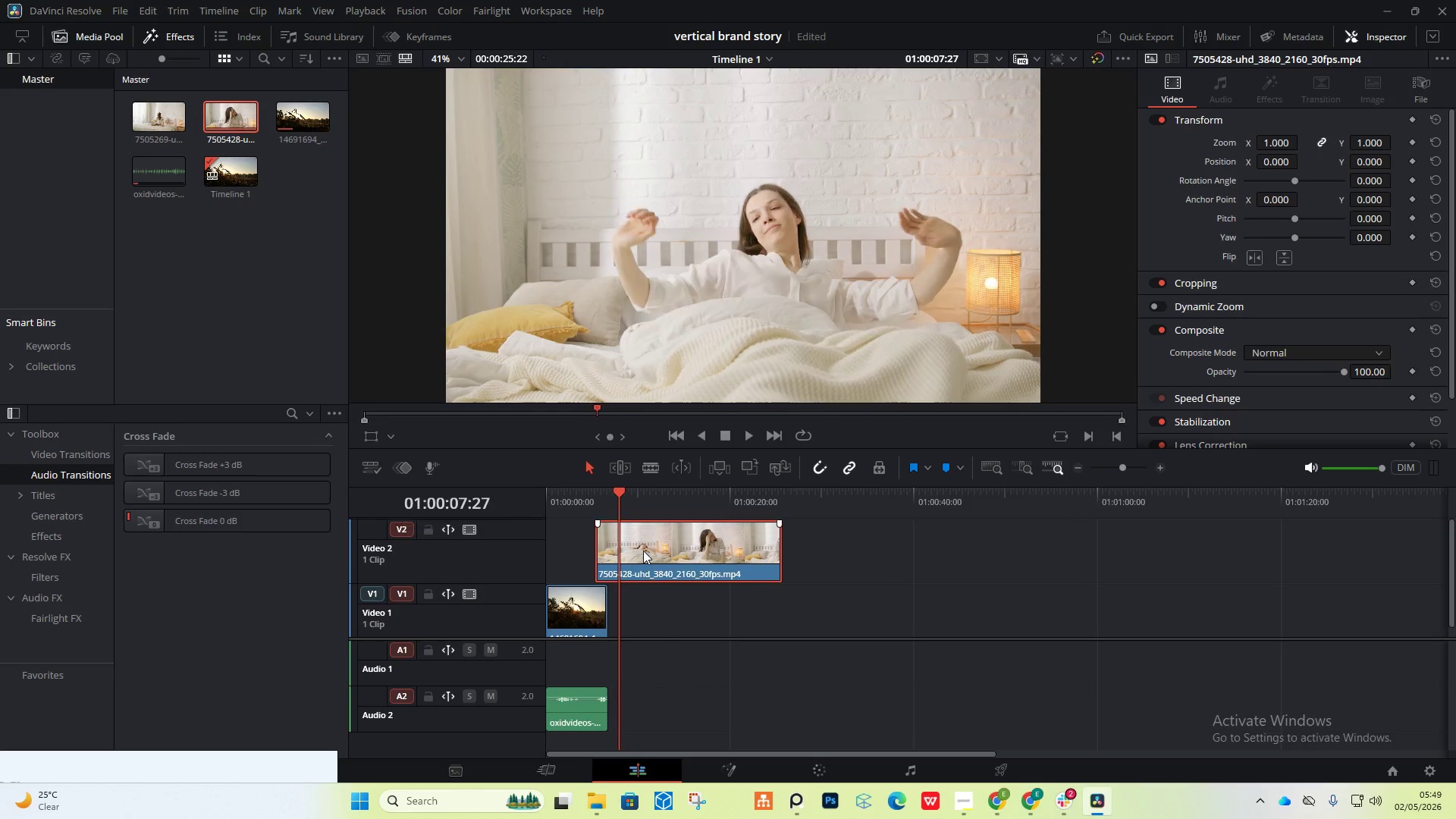 
scroll: coordinate [643, 552], scroll_direction: up, amount: 4.0
 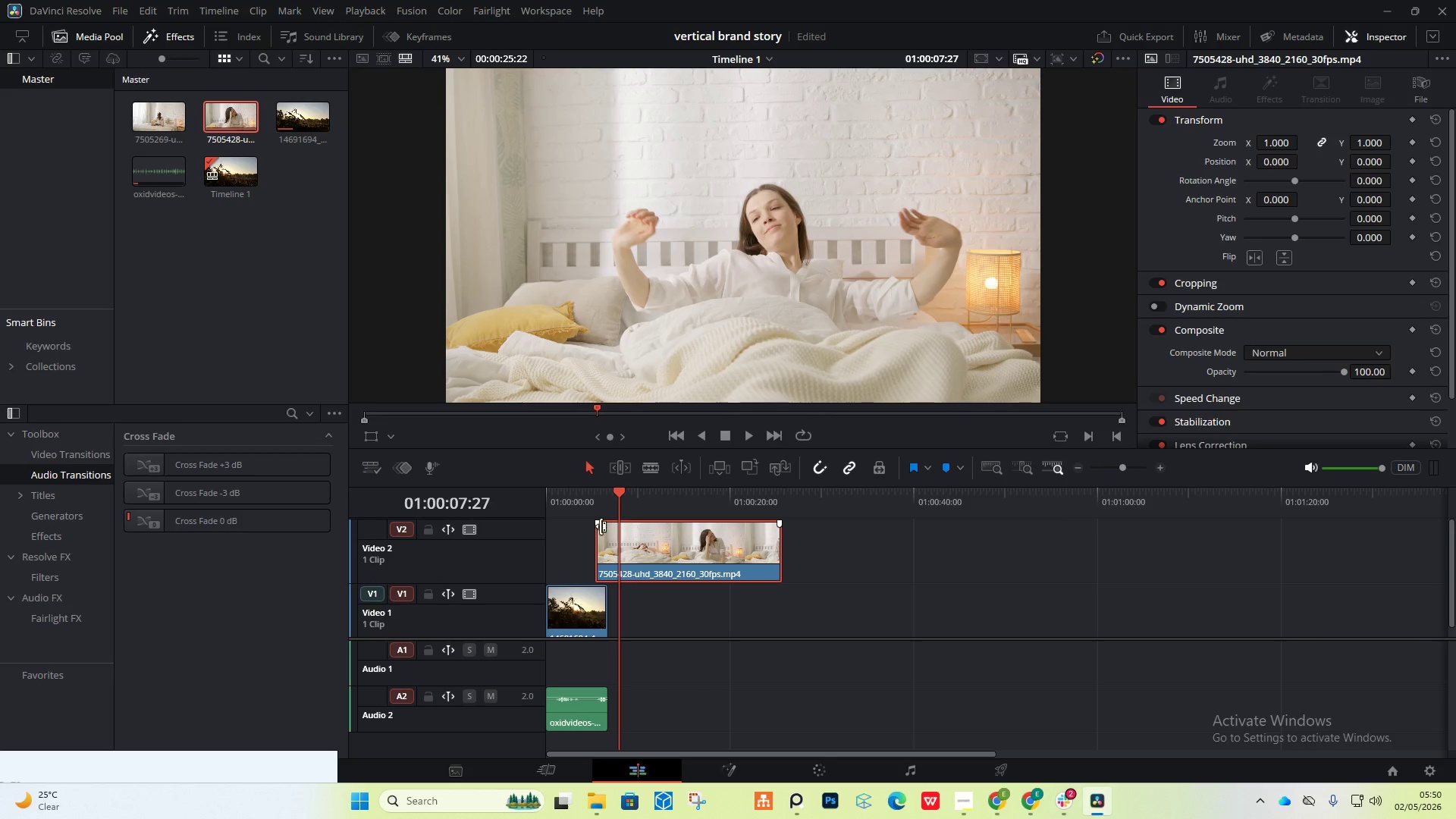 
left_click([601, 526])
 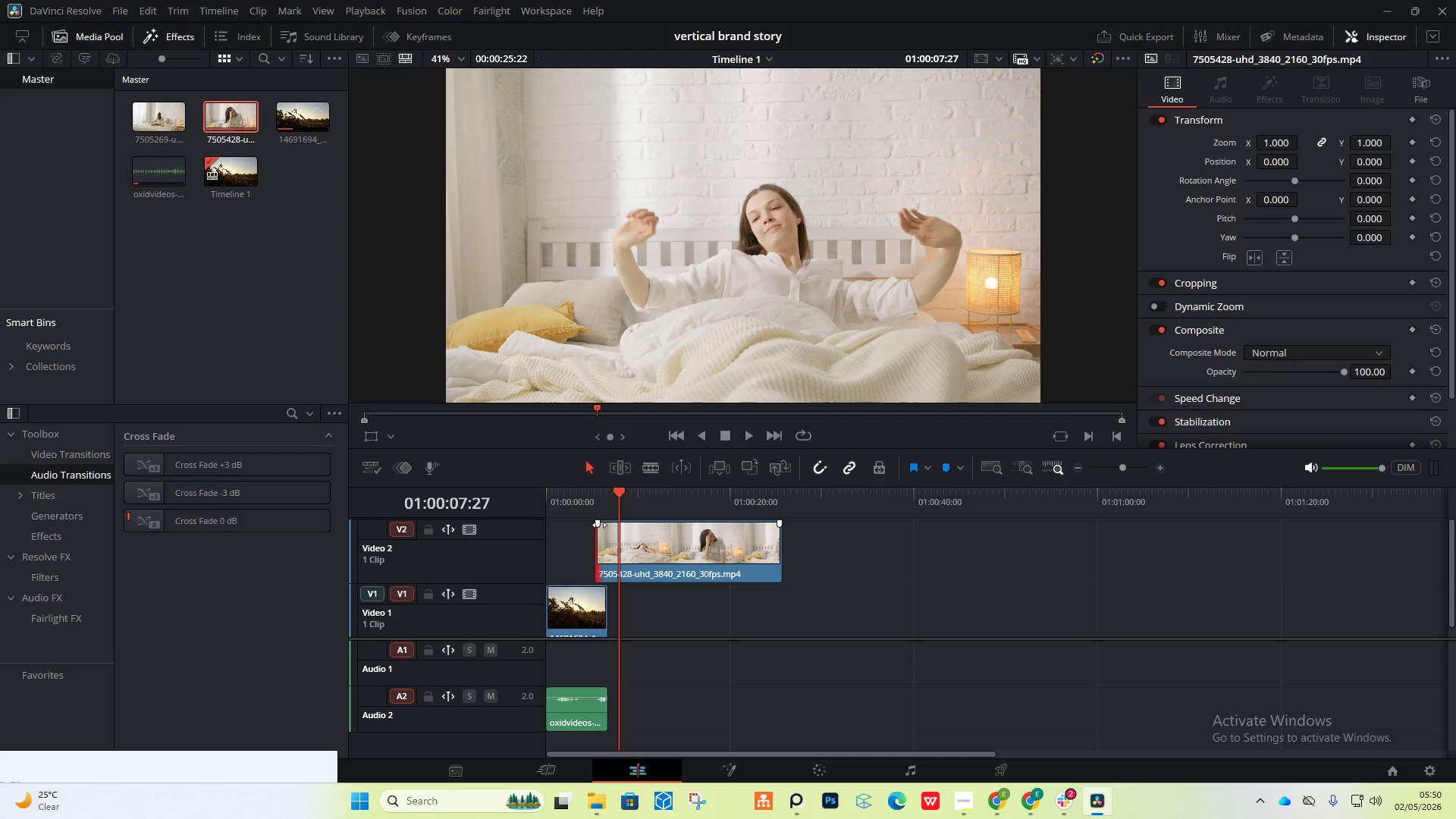 
left_click_drag(start_coordinate=[599, 525], to_coordinate=[619, 532])
 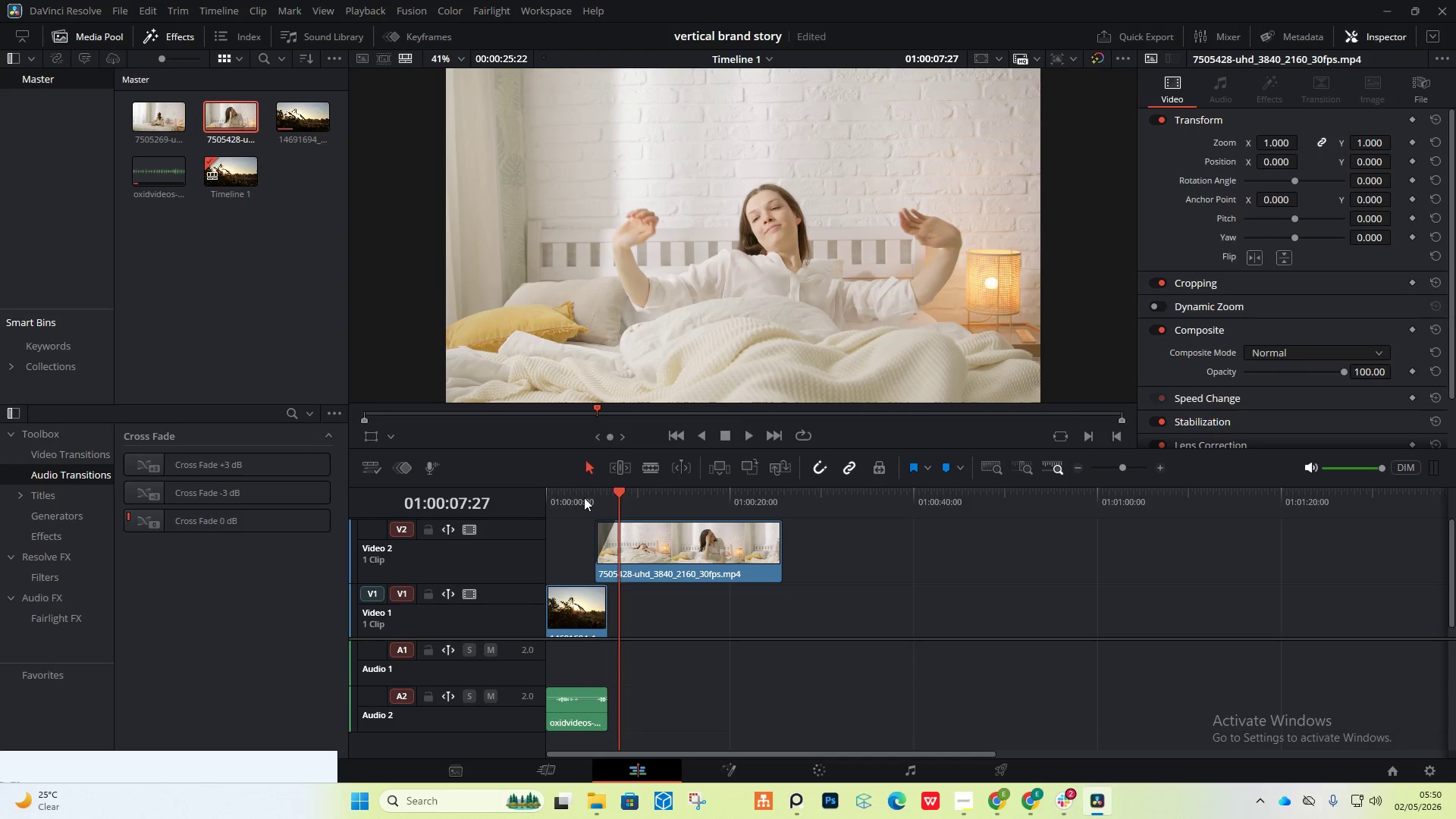 
left_click_drag(start_coordinate=[579, 496], to_coordinate=[536, 485])
 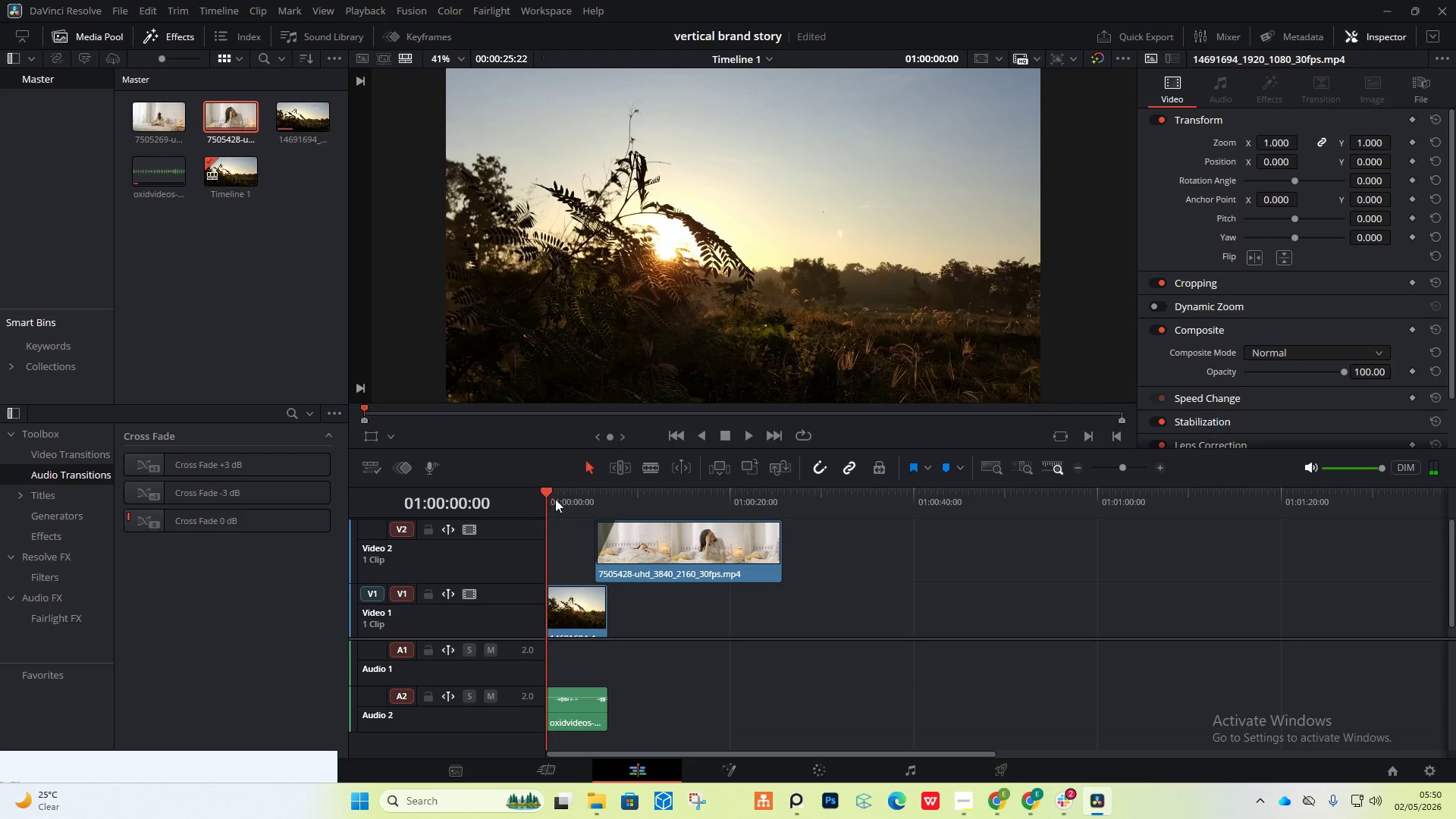 
key(Space)
 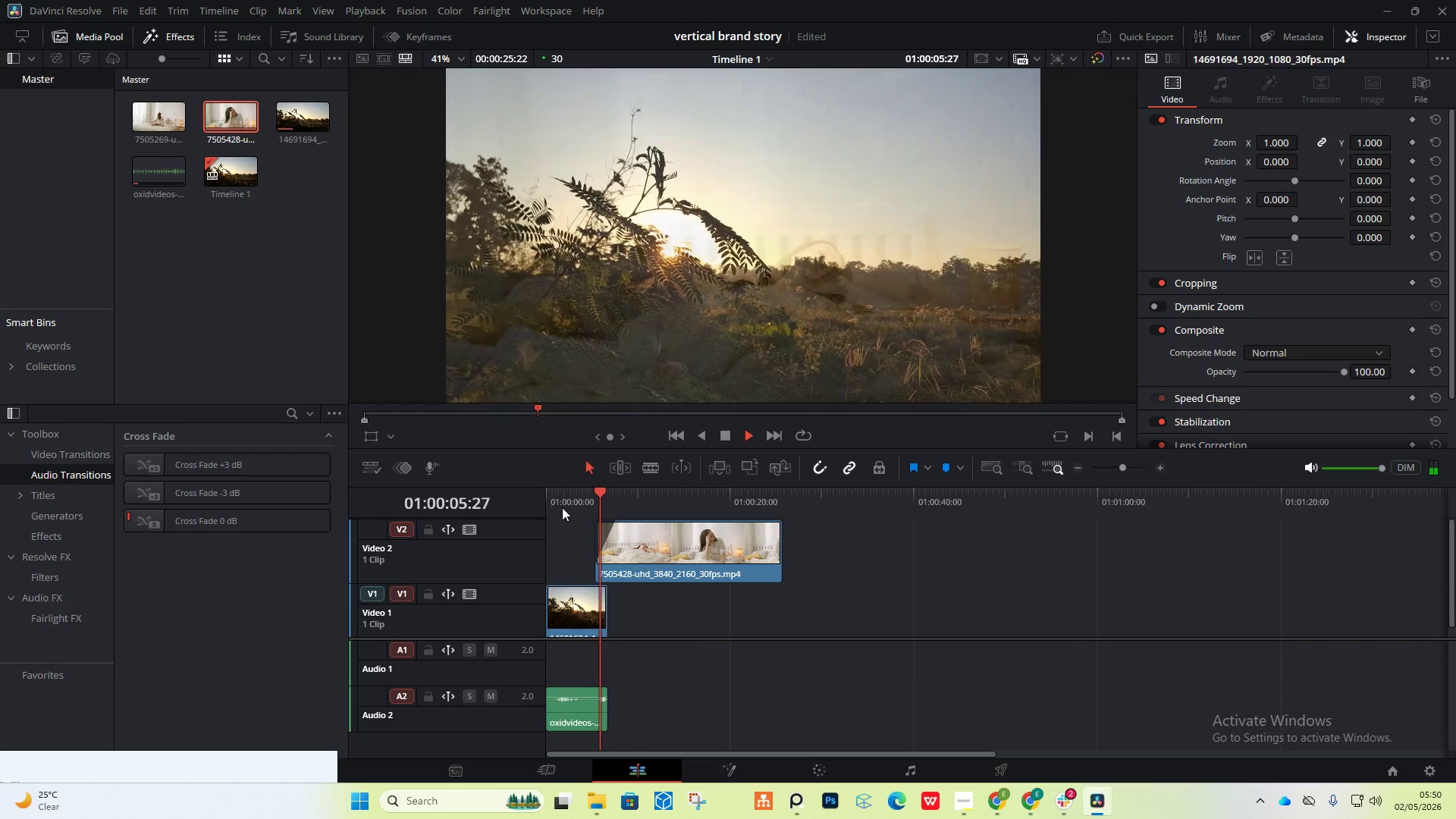 
wait(7.99)
 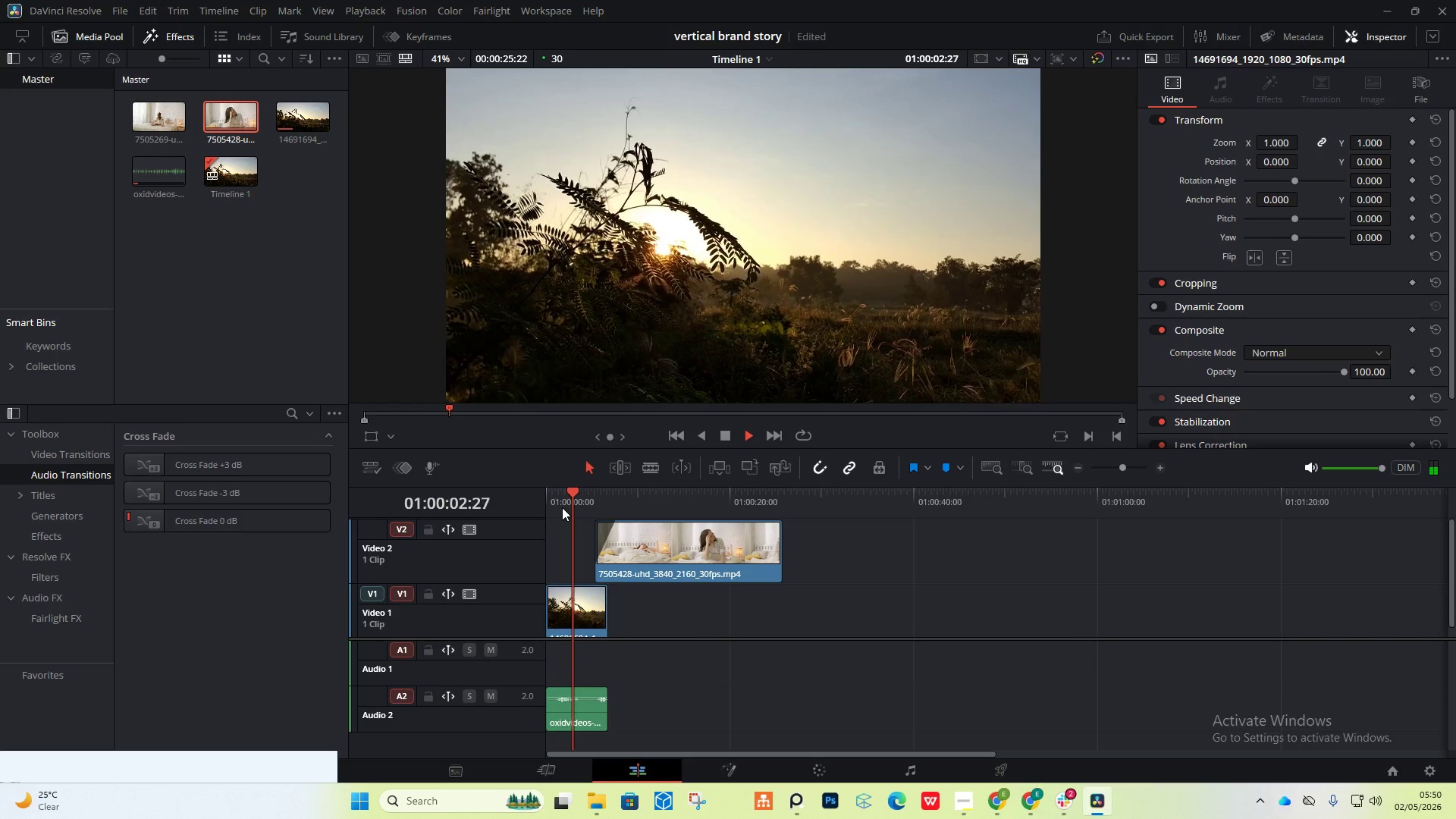 
key(Space)
 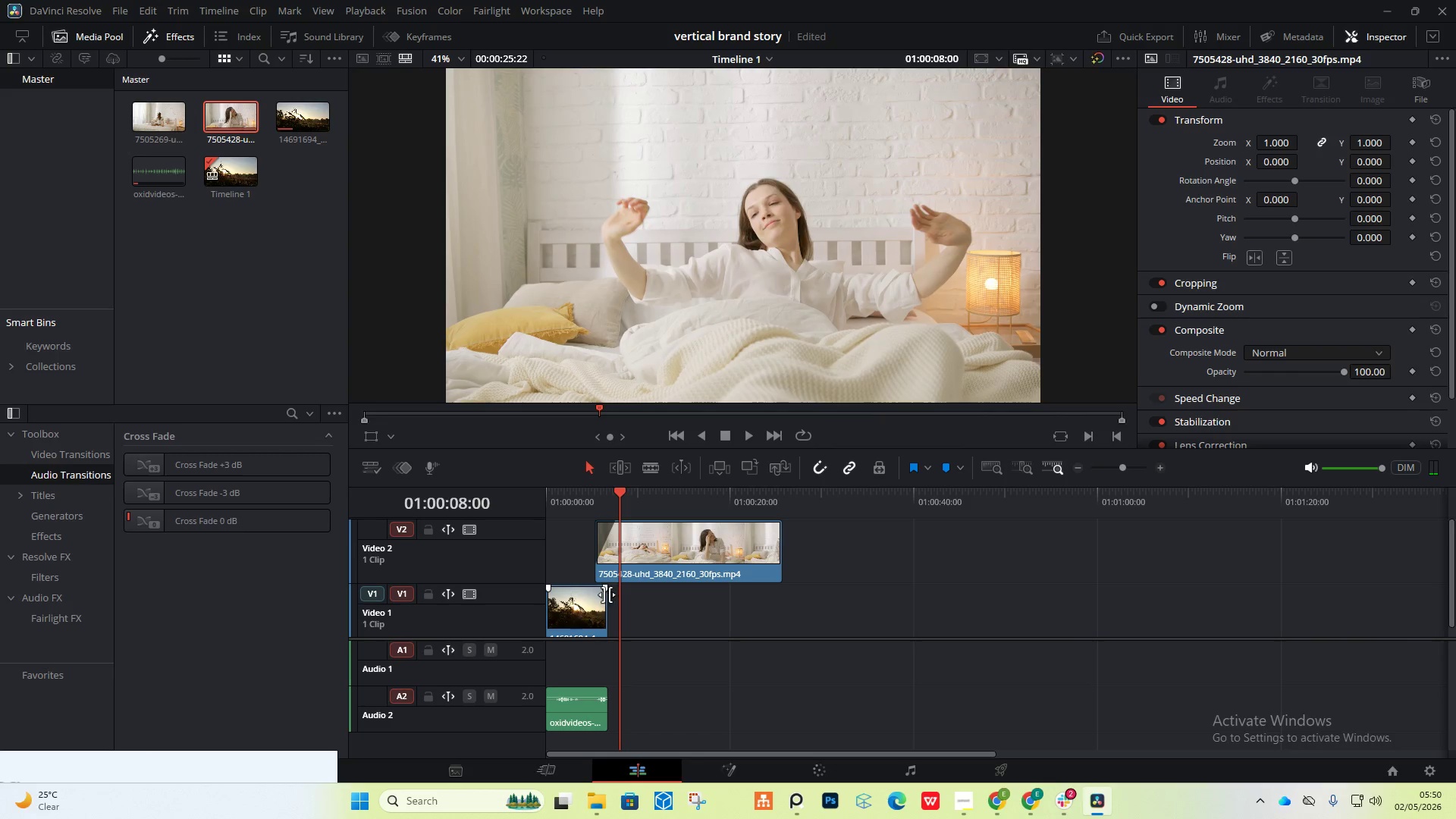 
left_click_drag(start_coordinate=[607, 598], to_coordinate=[619, 599])
 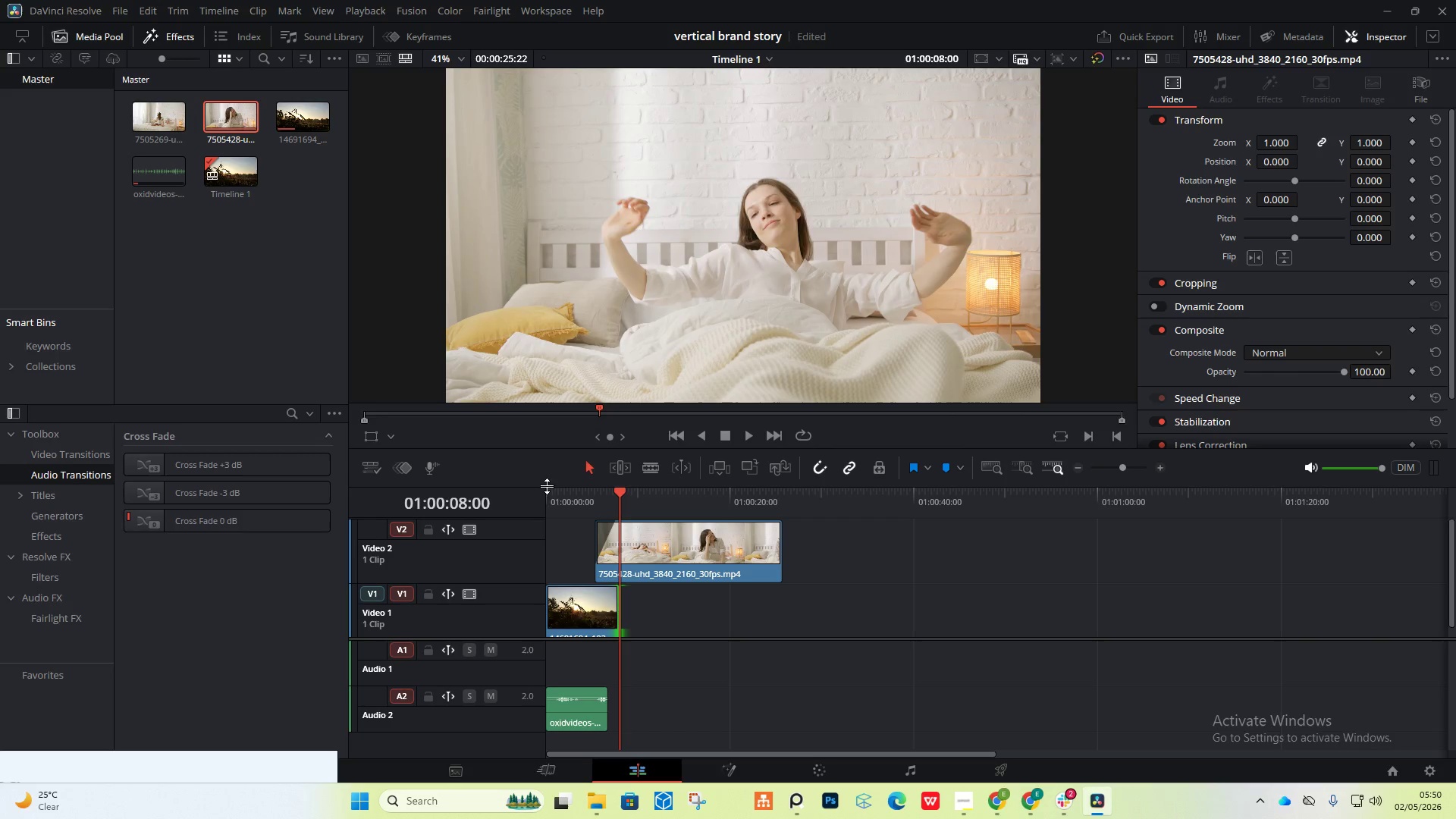 
left_click([546, 493])
 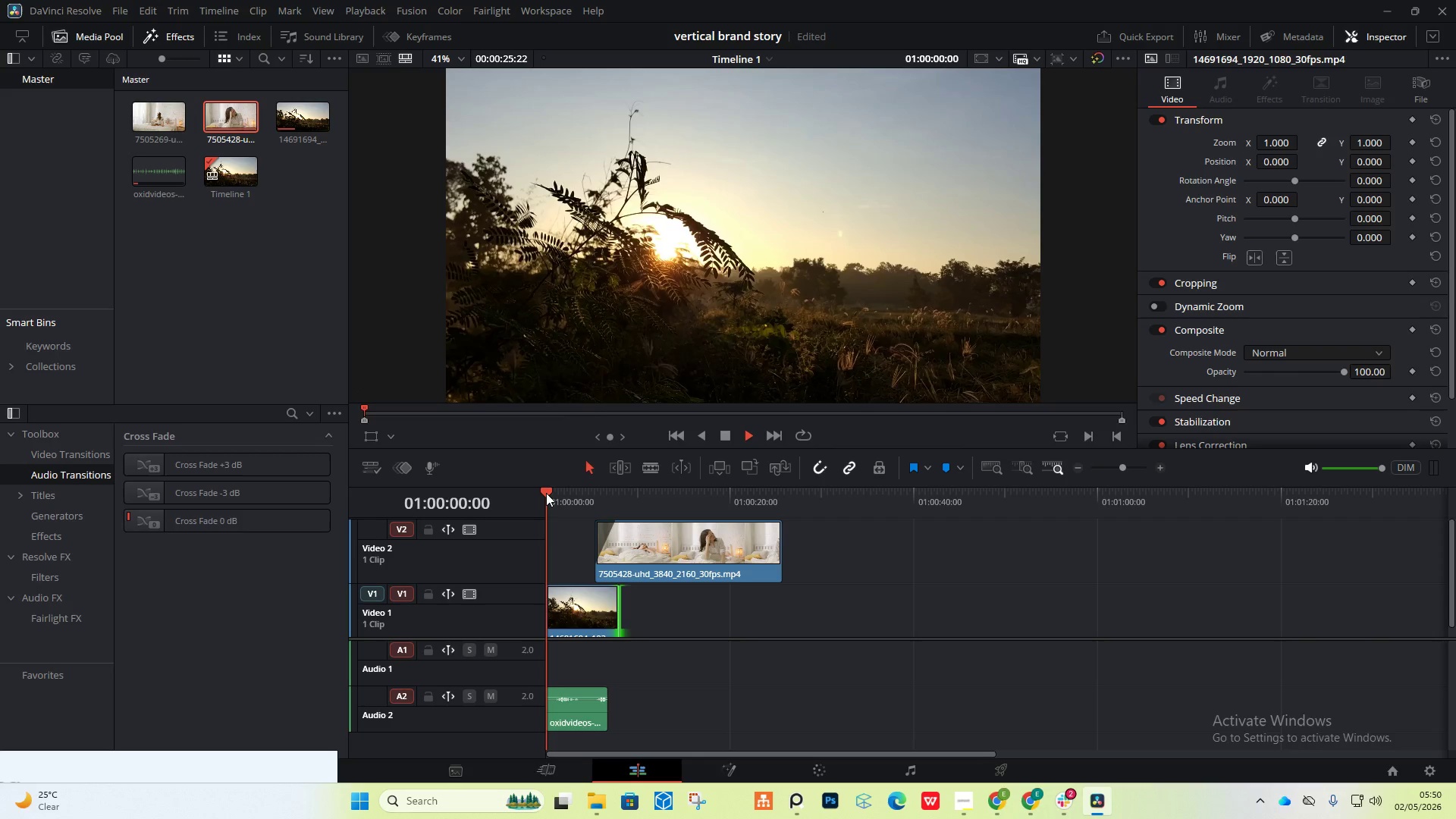 
key(Space)
 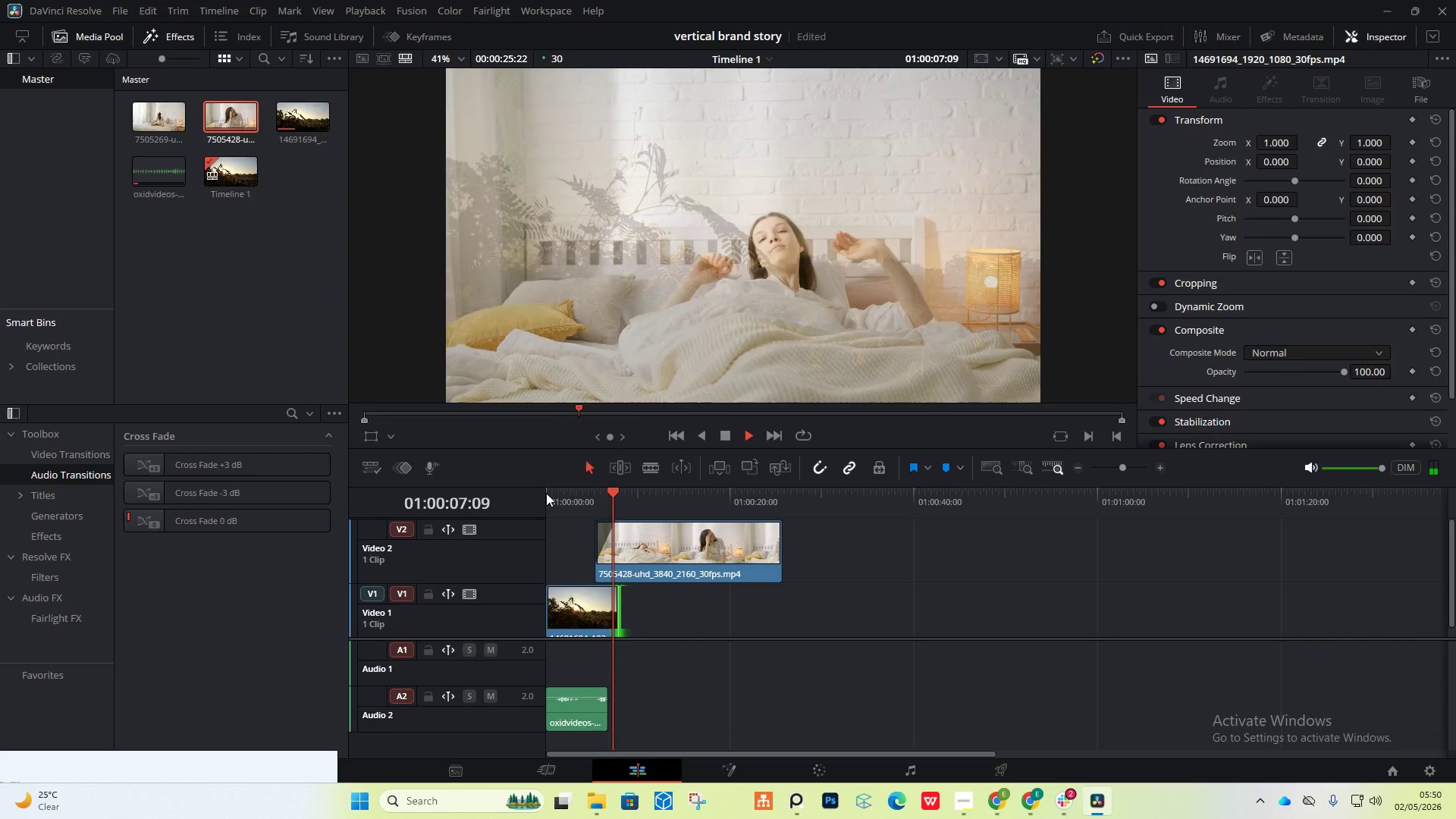 
wait(12.28)
 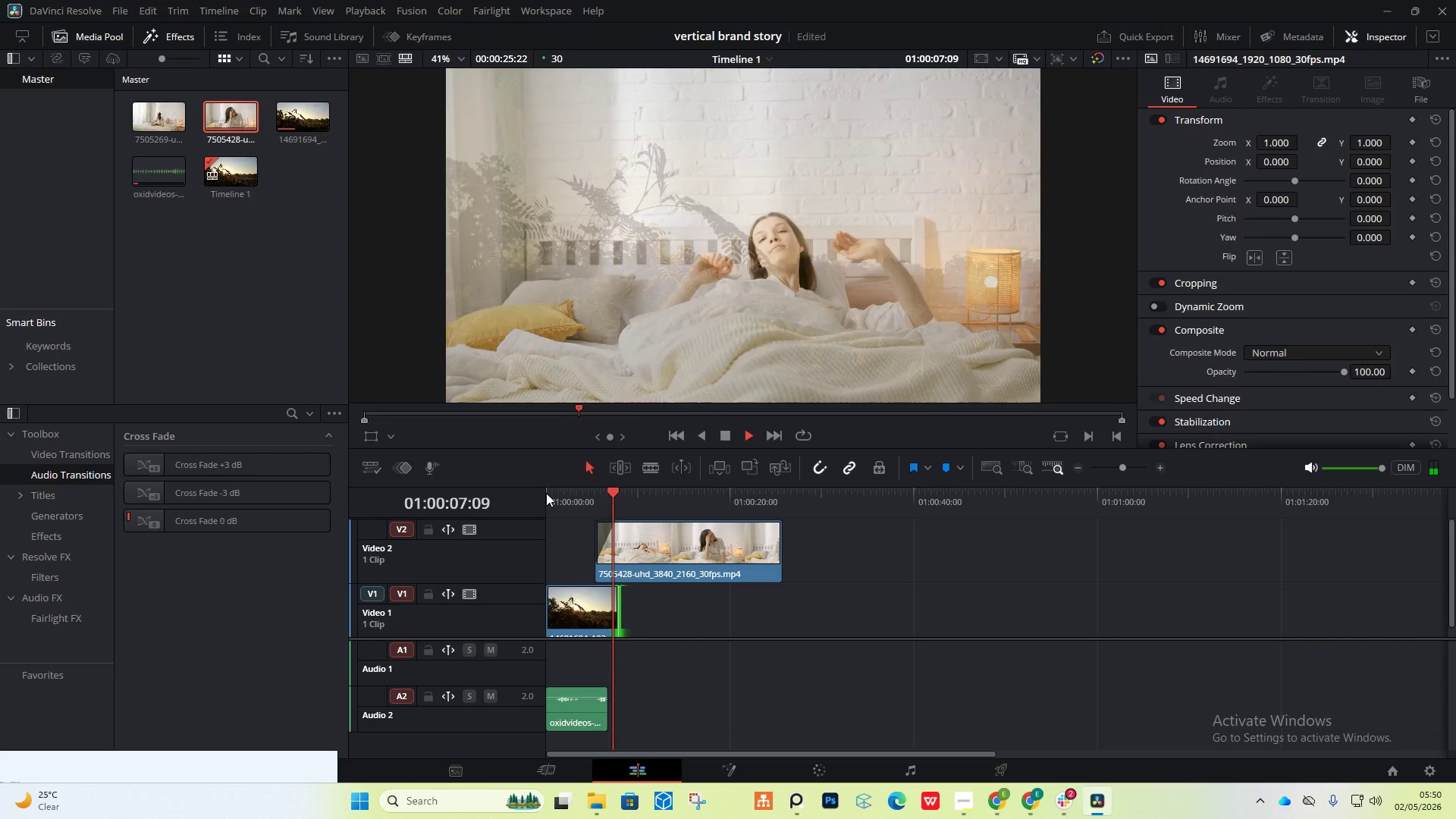 
key(Space)
 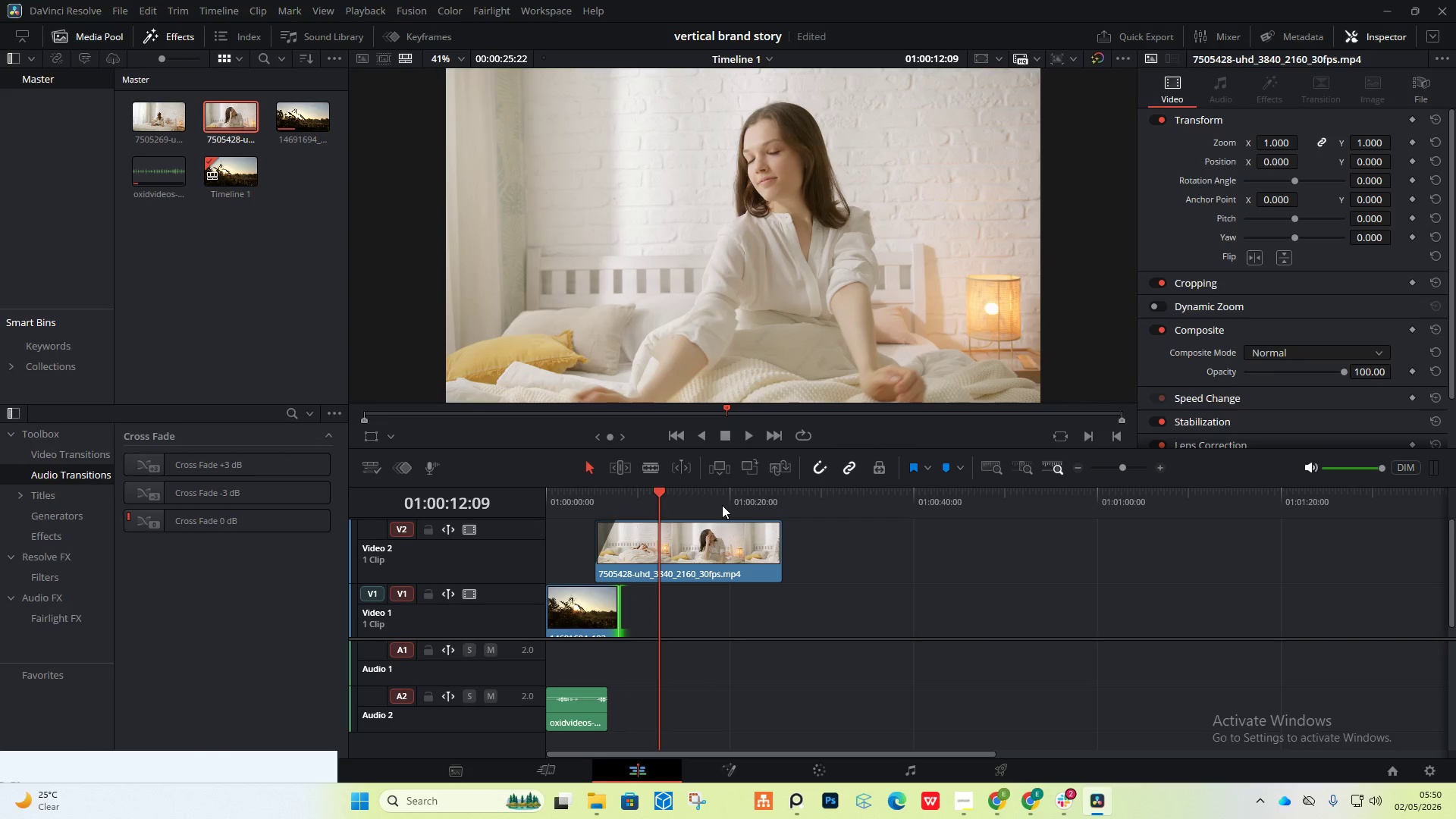 
key(Space)
 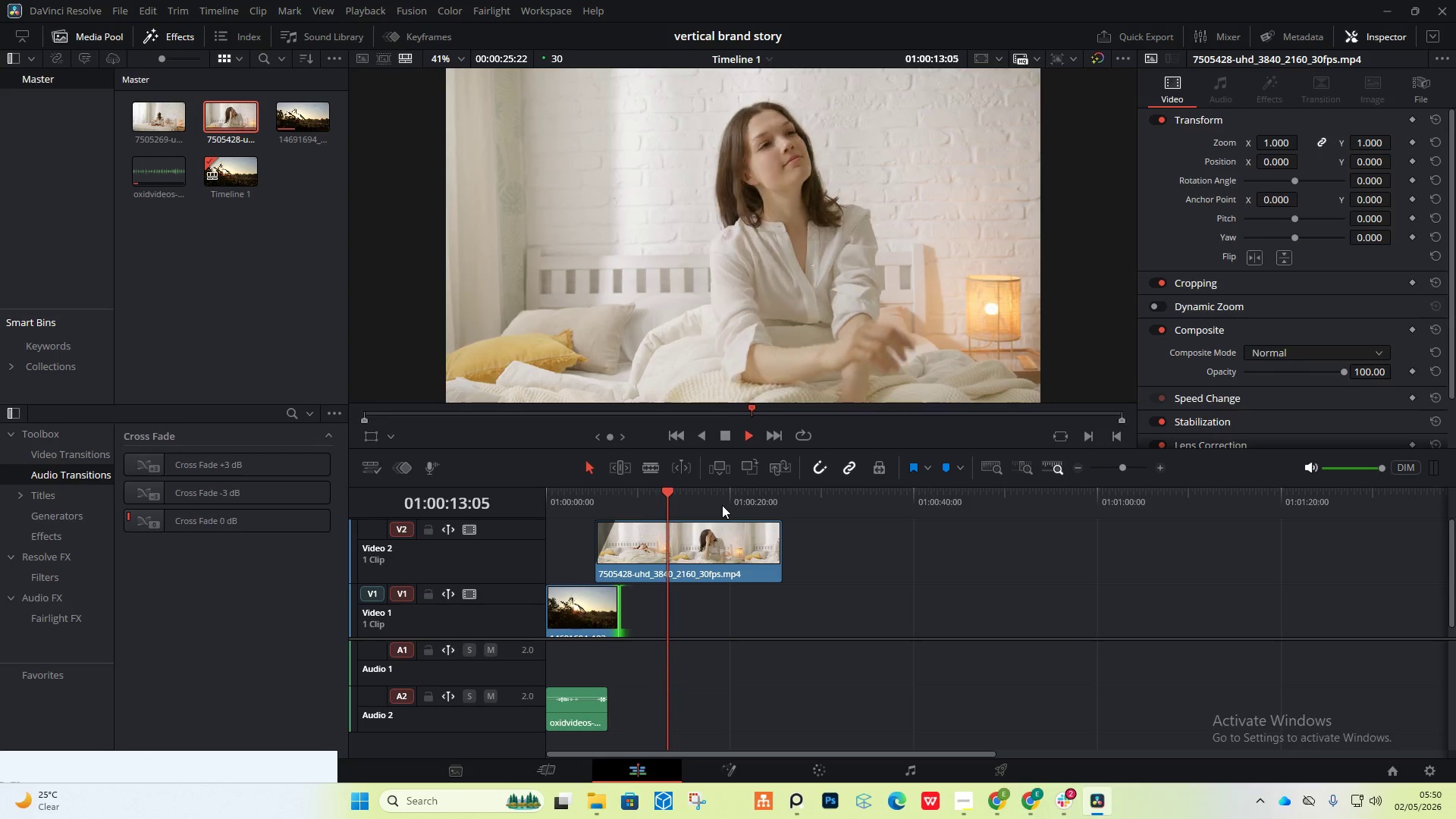 
key(Space)
 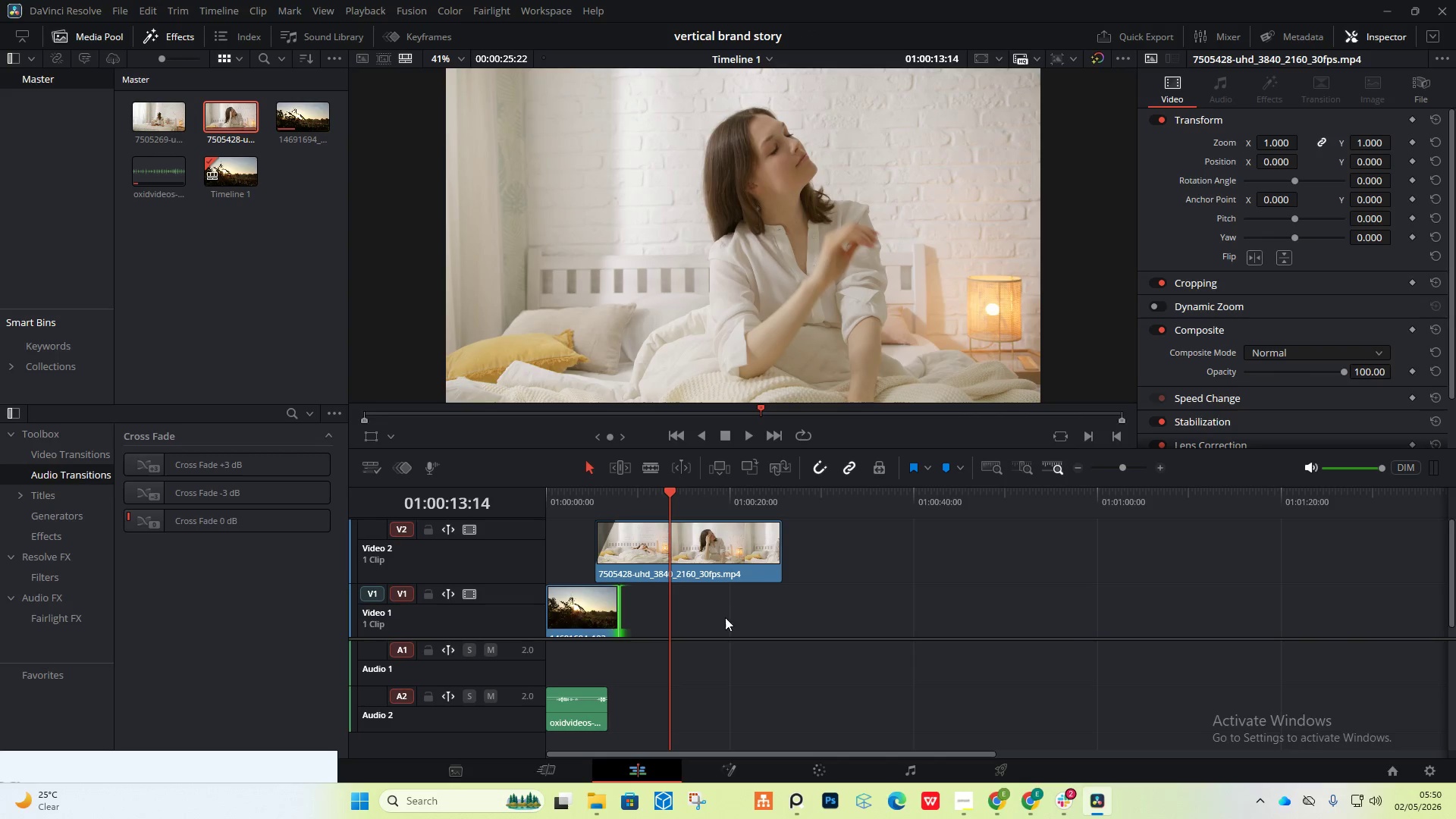 
scroll: coordinate [713, 695], scroll_direction: down, amount: 6.0
 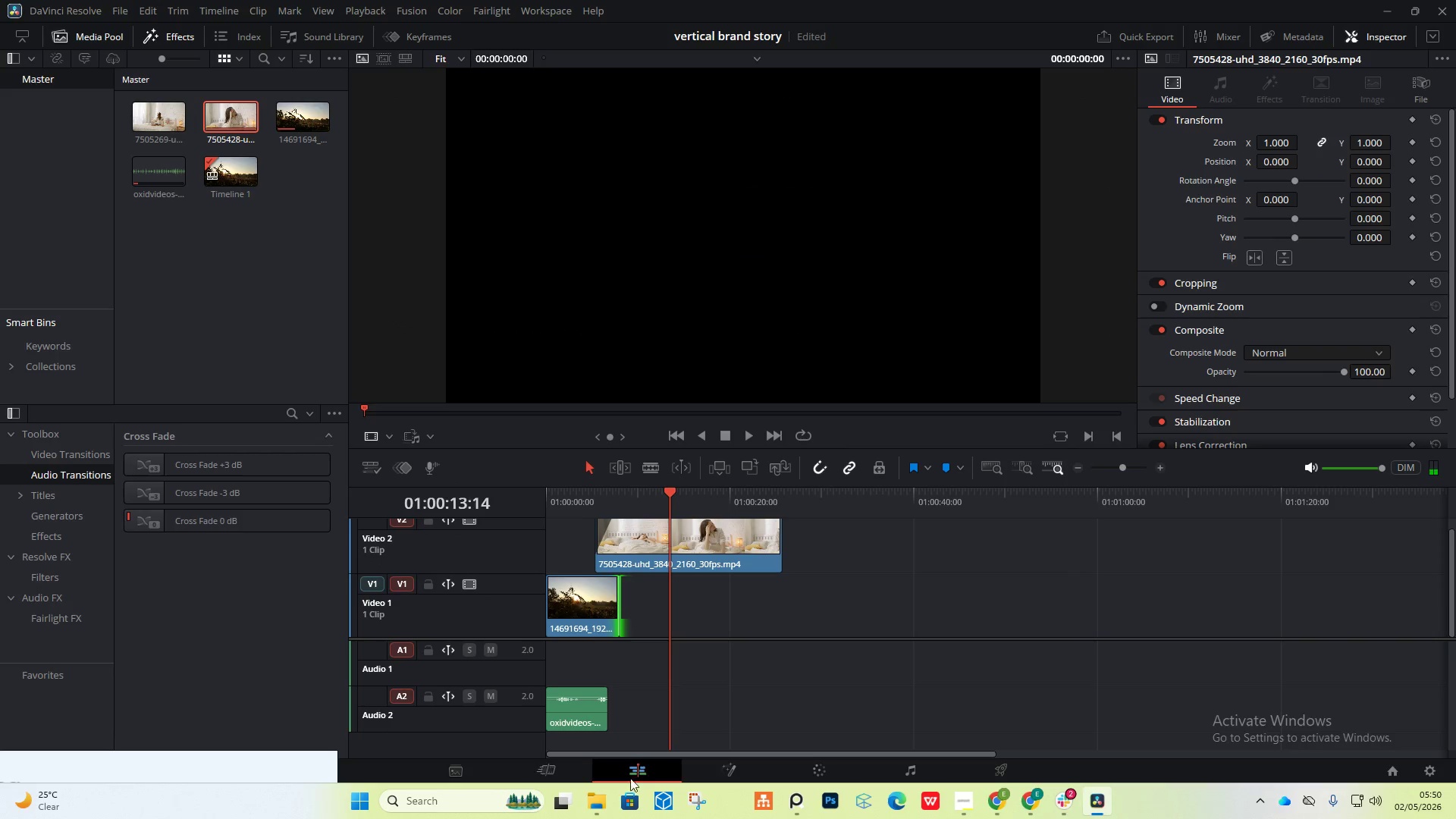 
wait(7.1)
 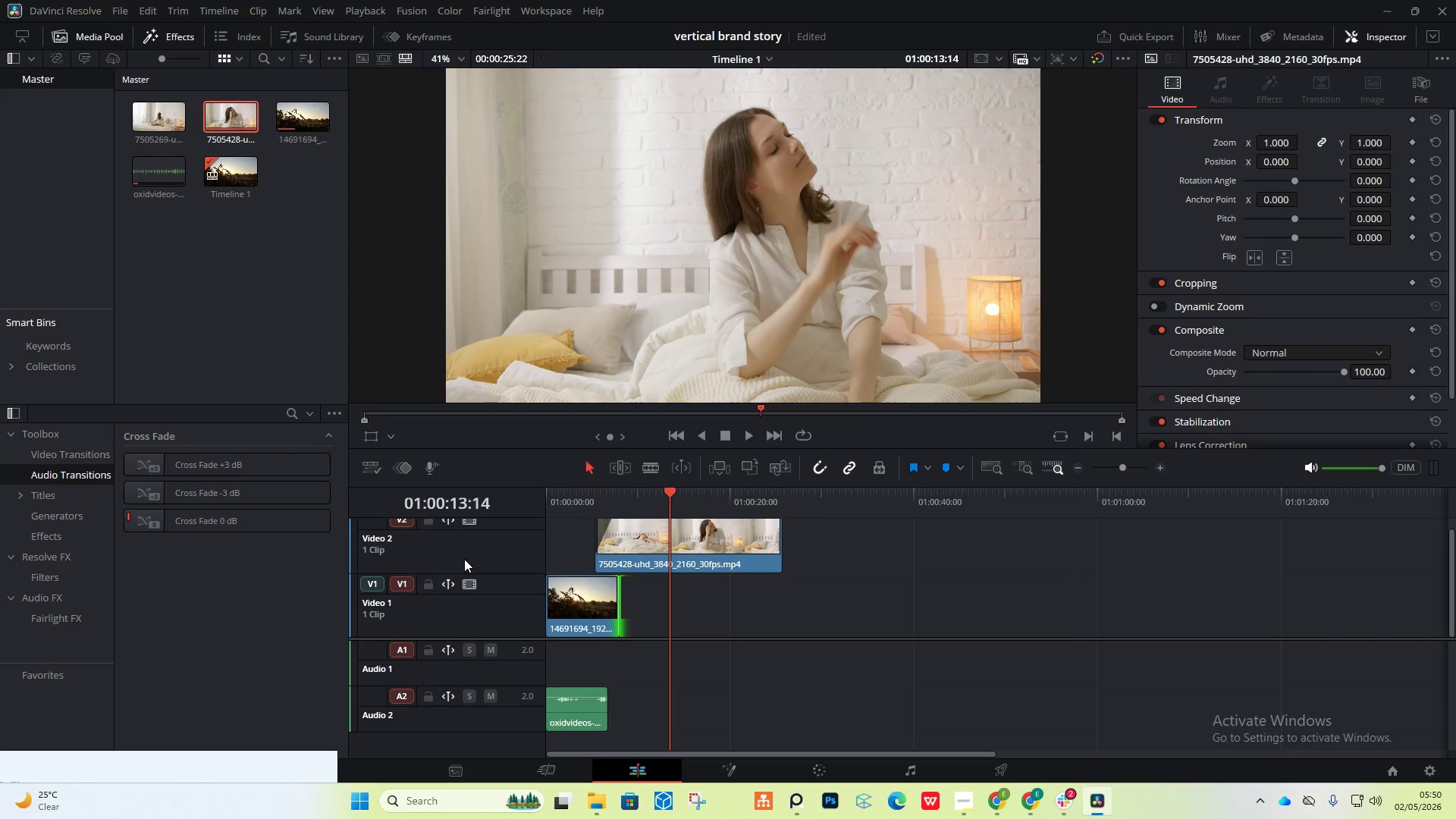 
left_click([595, 711])
 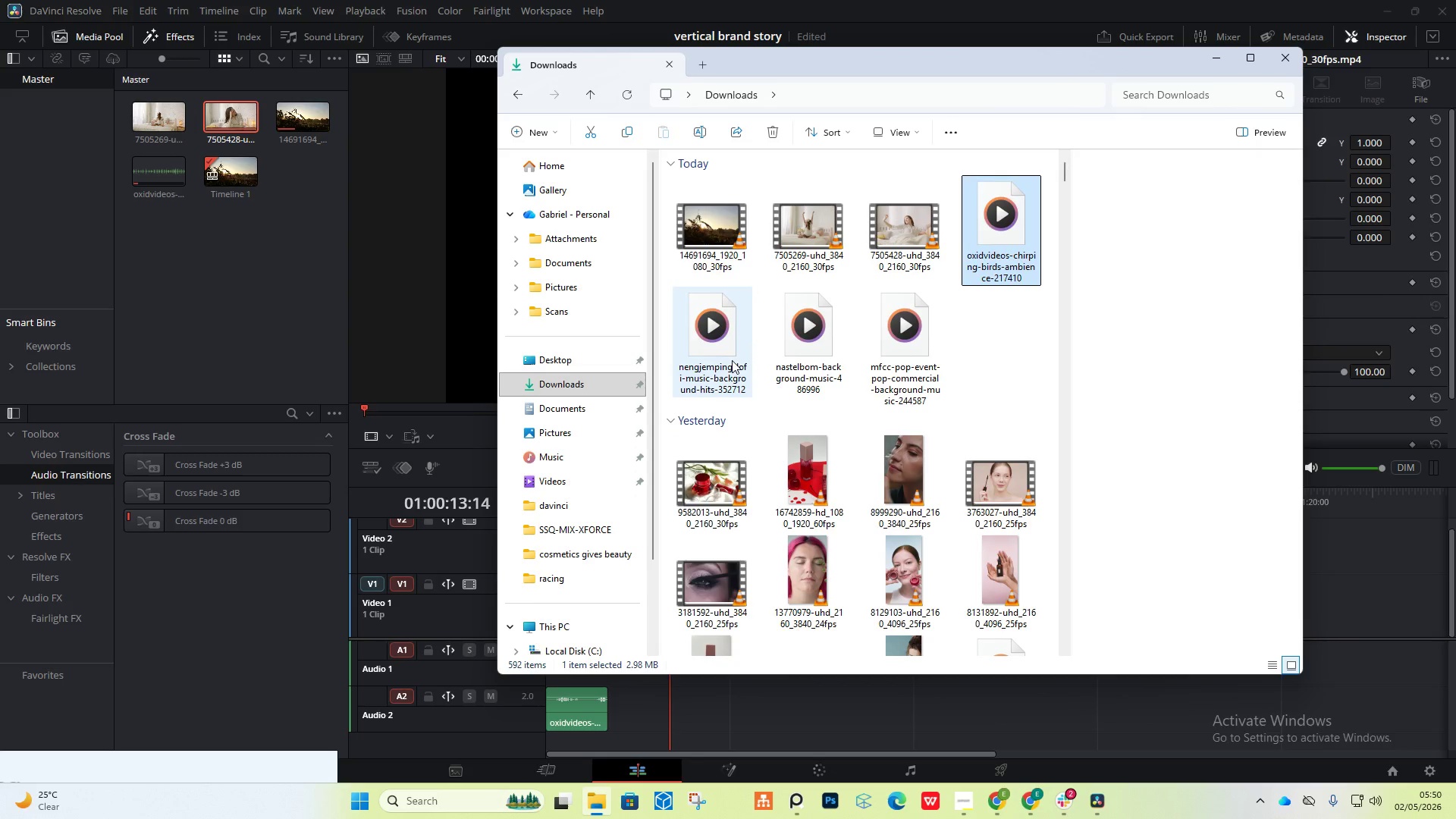 
double_click([732, 360])
 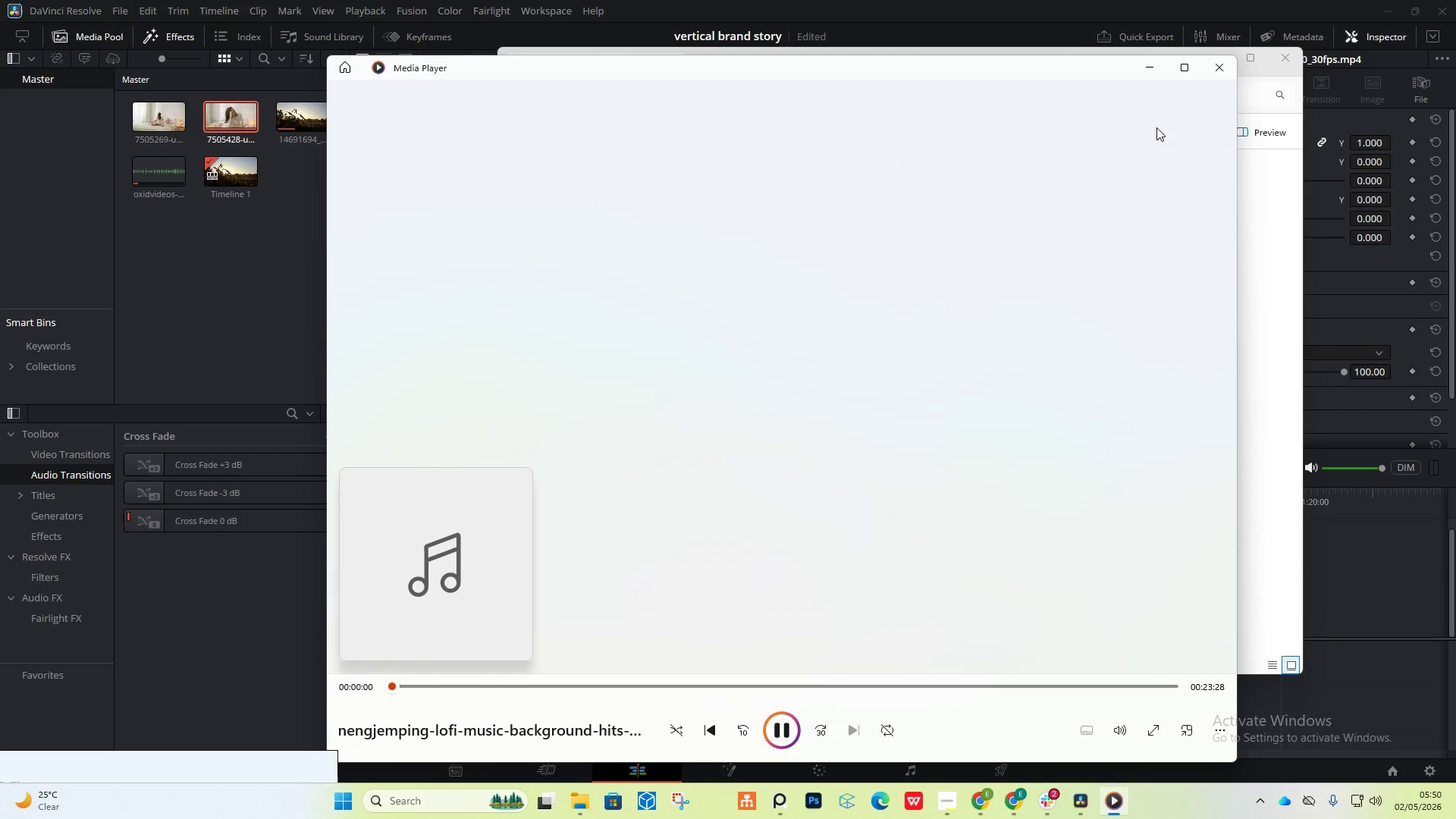 
left_click([1226, 72])
 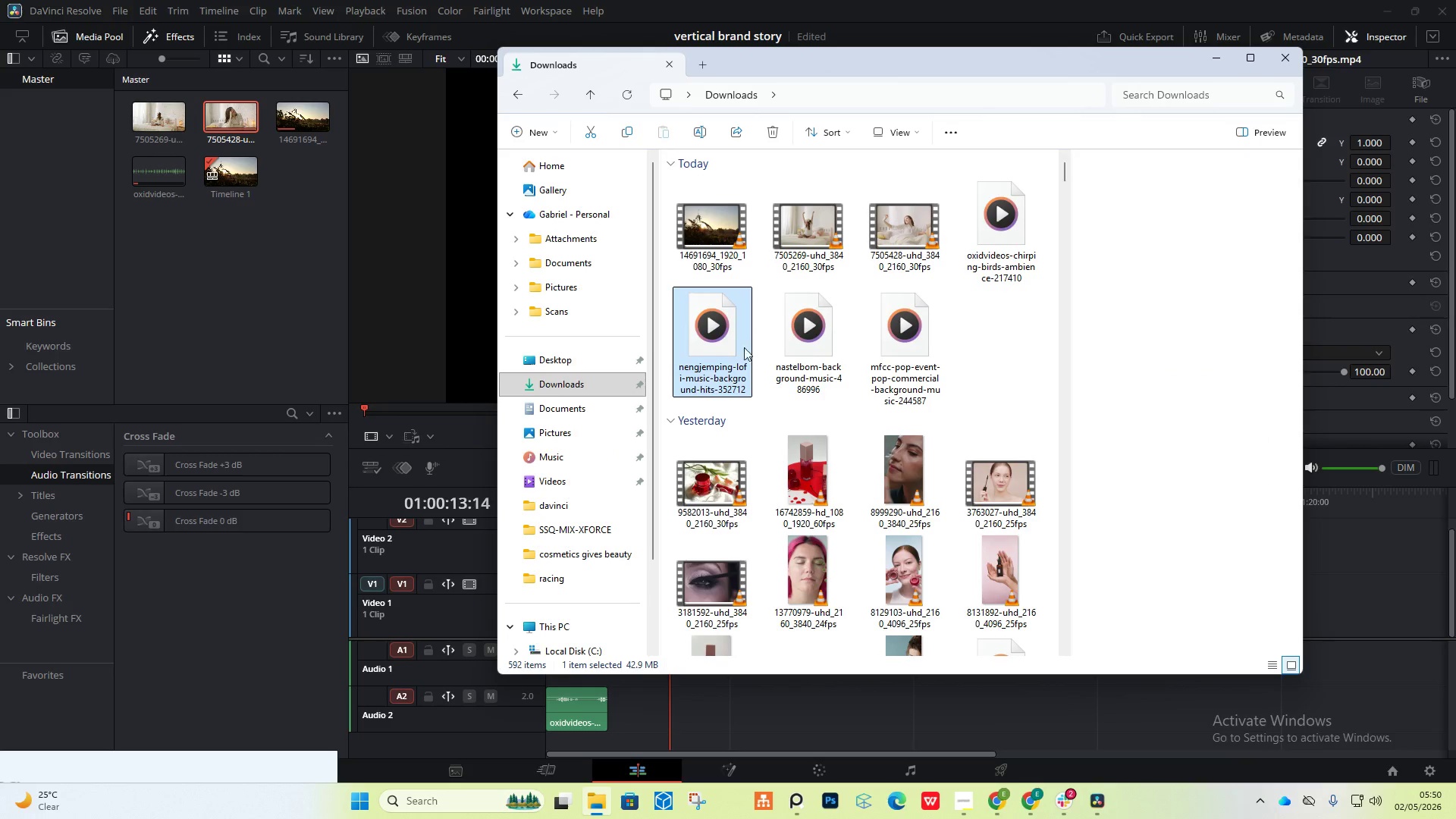 
left_click_drag(start_coordinate=[734, 354], to_coordinate=[639, 748])
 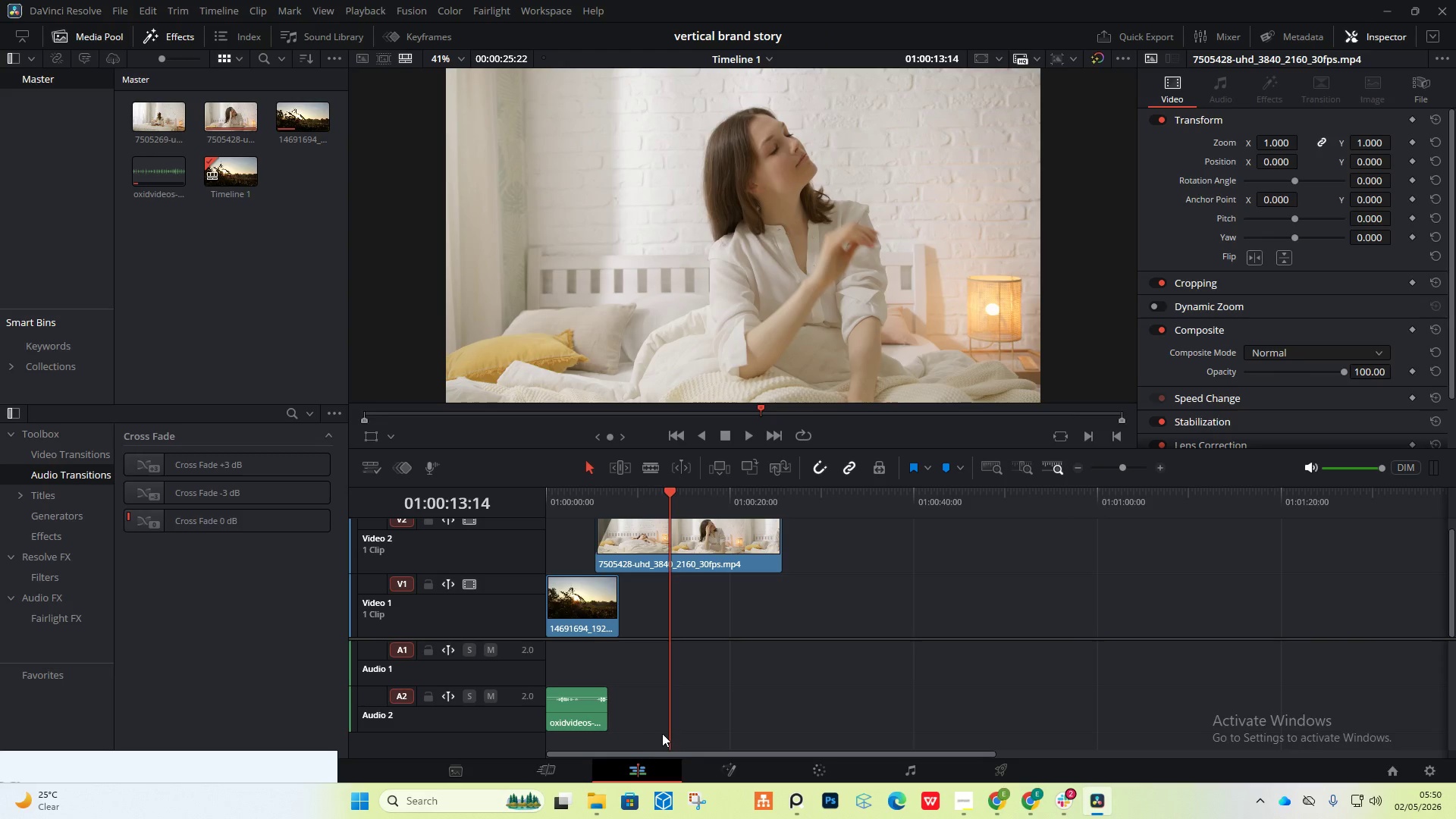 
scroll: coordinate [662, 733], scroll_direction: down, amount: 5.0
 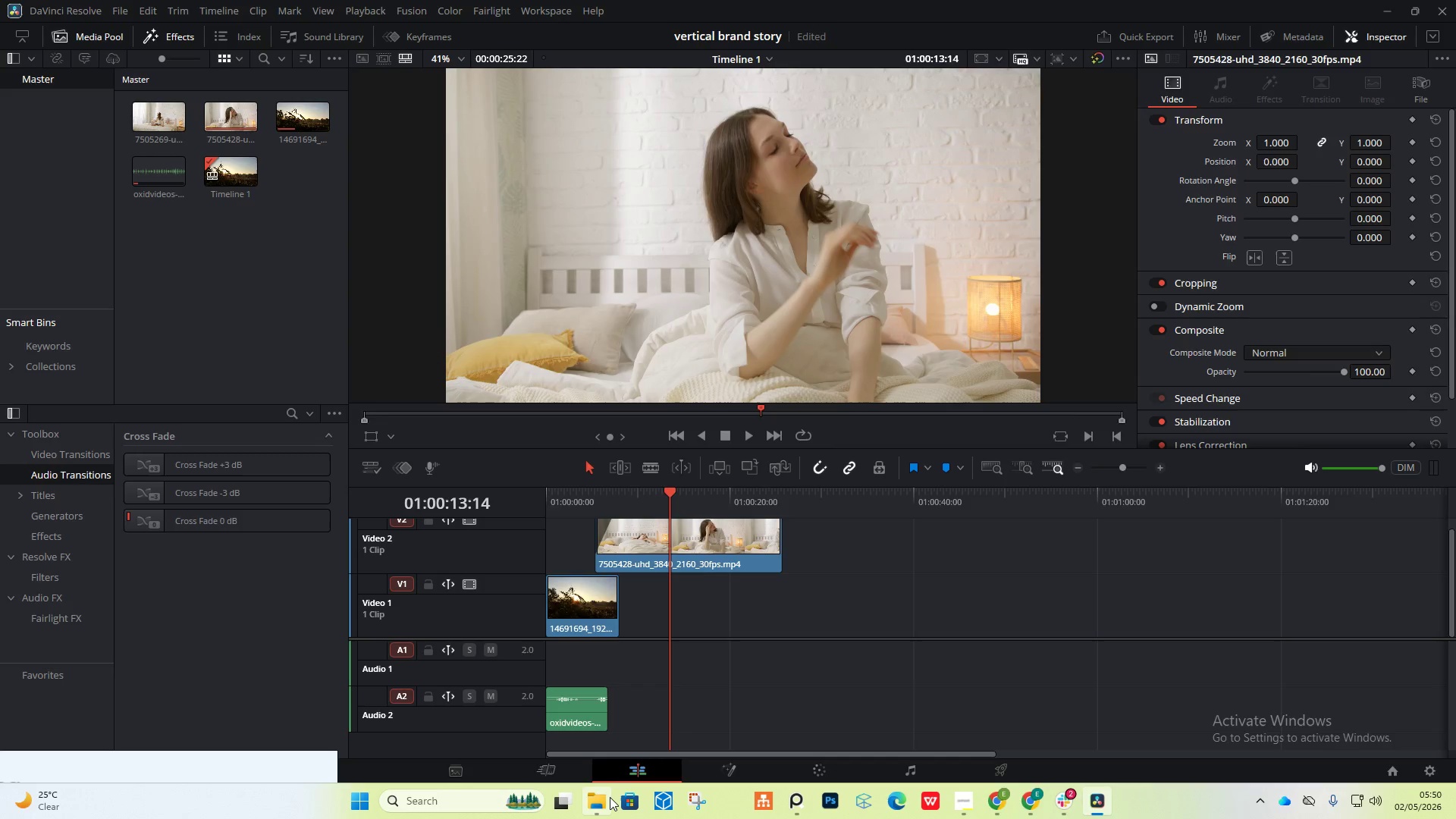 
left_click([610, 797])
 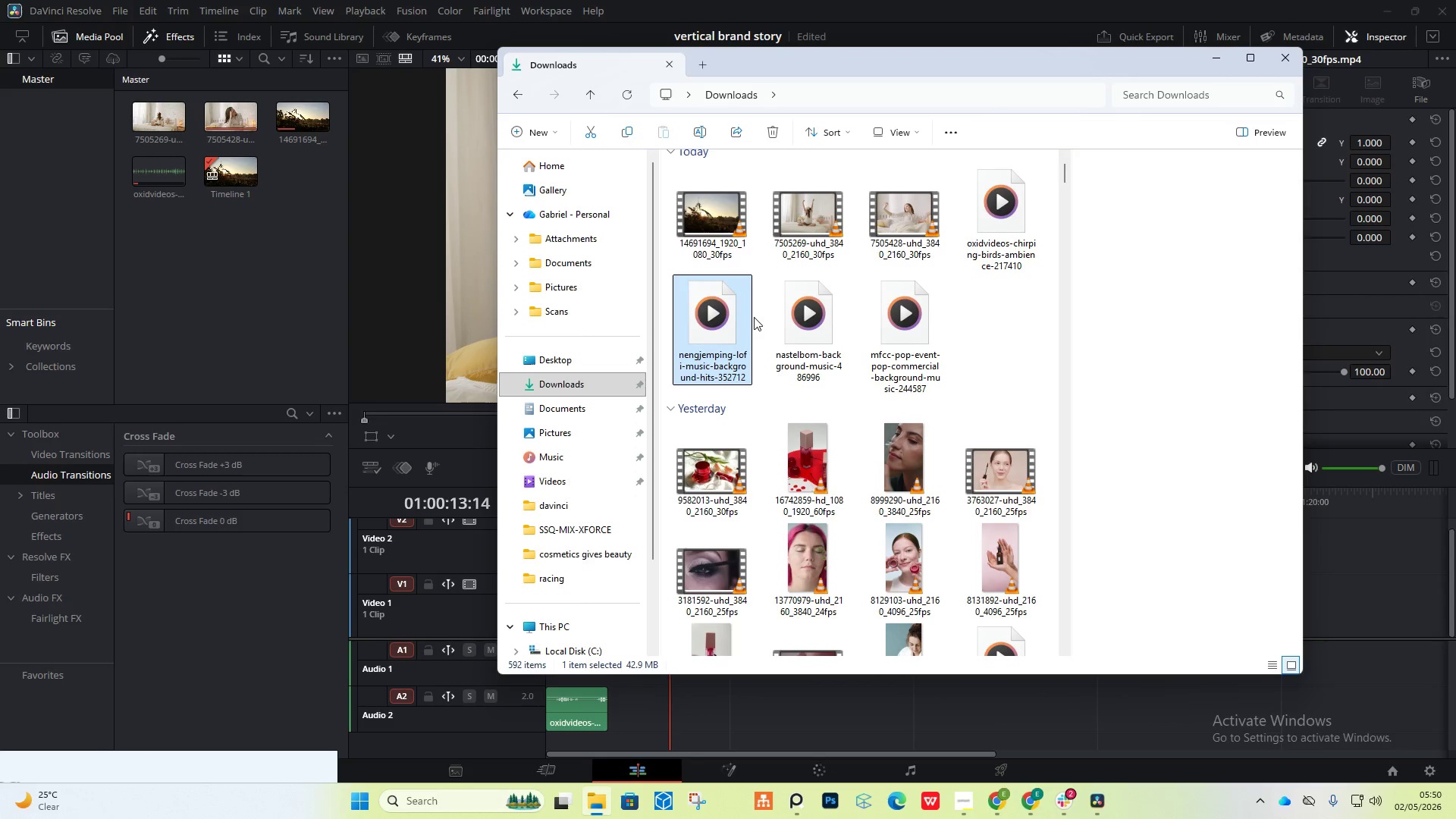 
left_click_drag(start_coordinate=[726, 336], to_coordinate=[668, 720])
 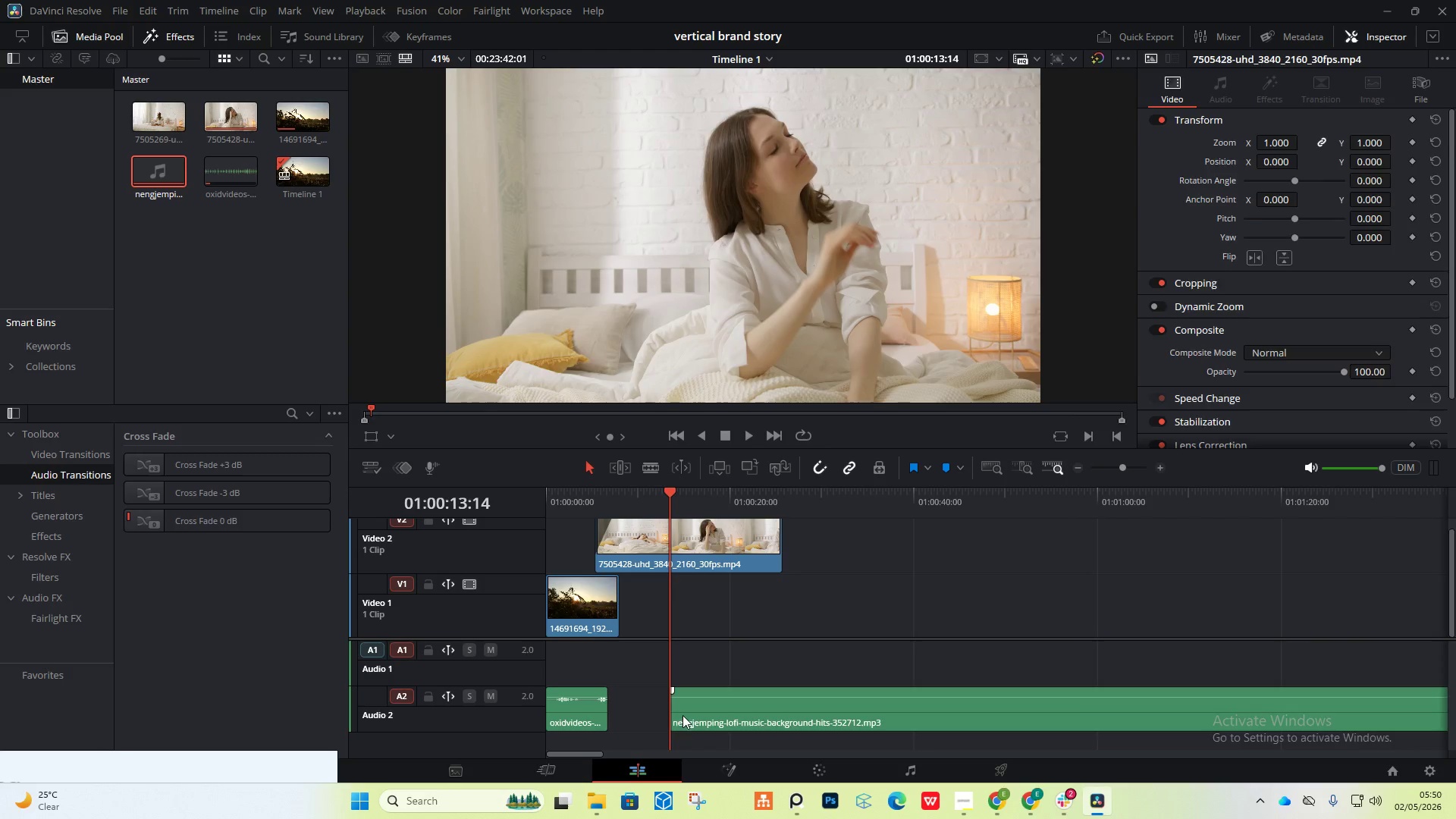 
left_click_drag(start_coordinate=[682, 715], to_coordinate=[604, 737])
 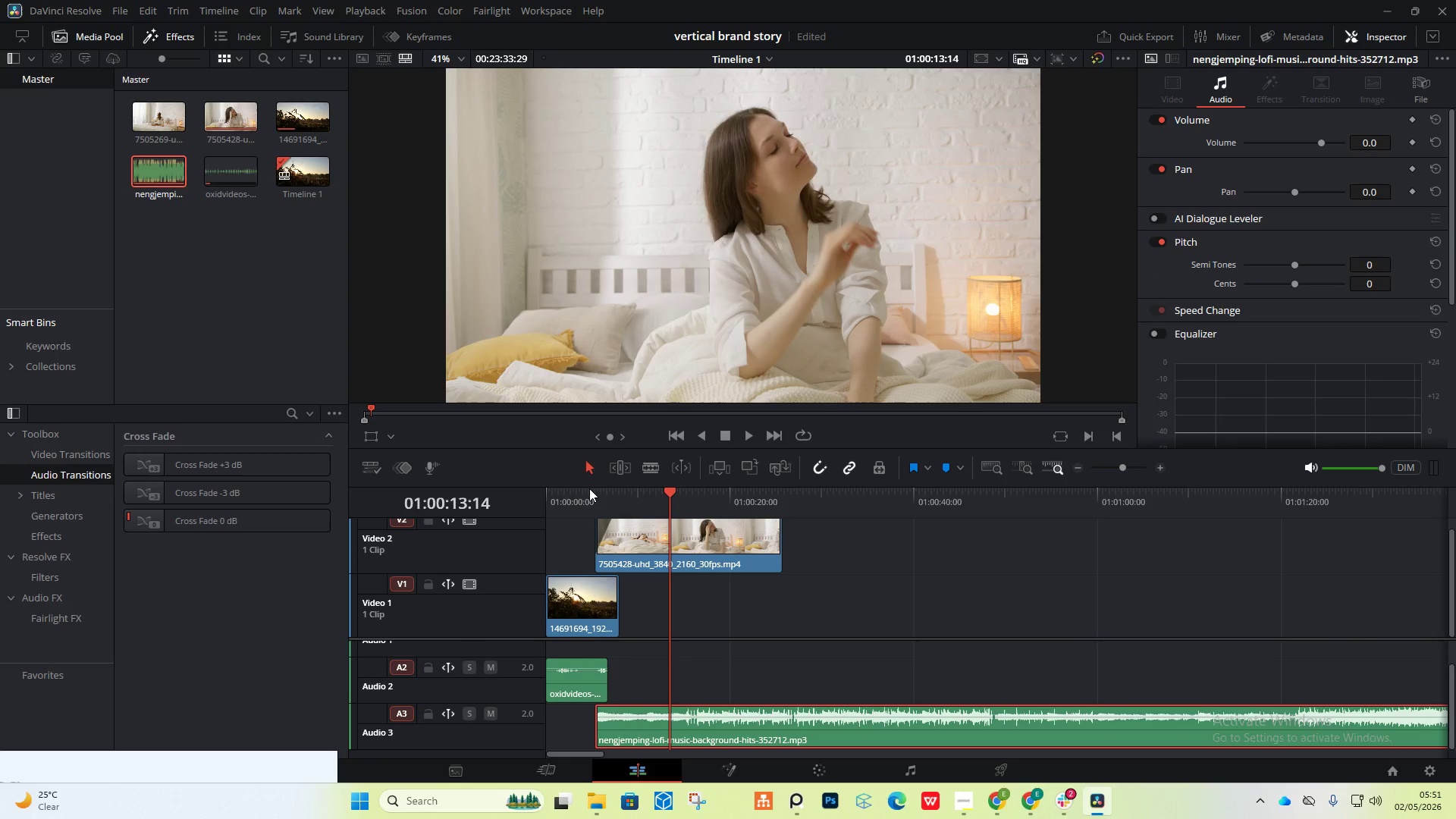 
left_click([582, 488])
 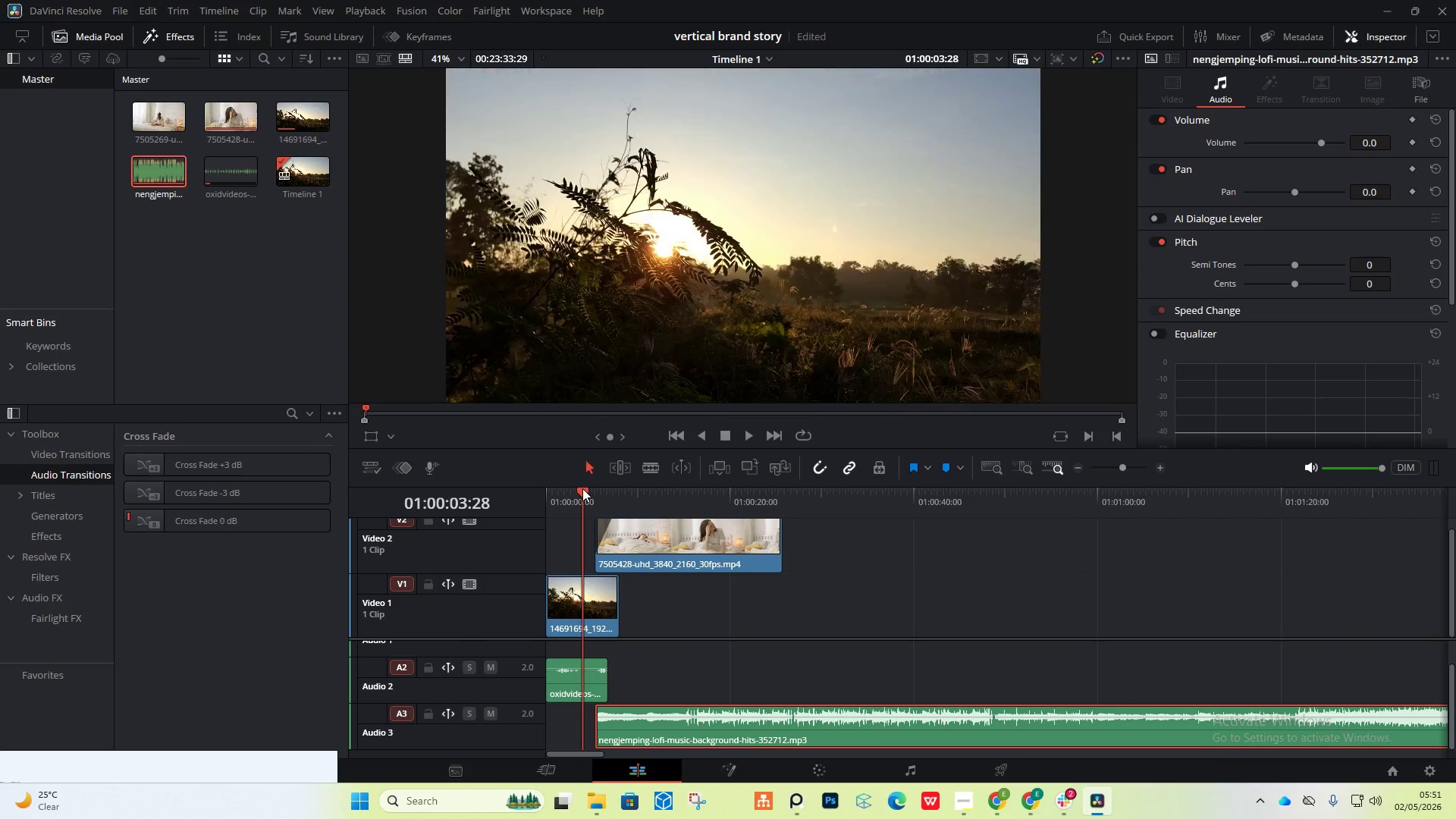 
key(Space)
 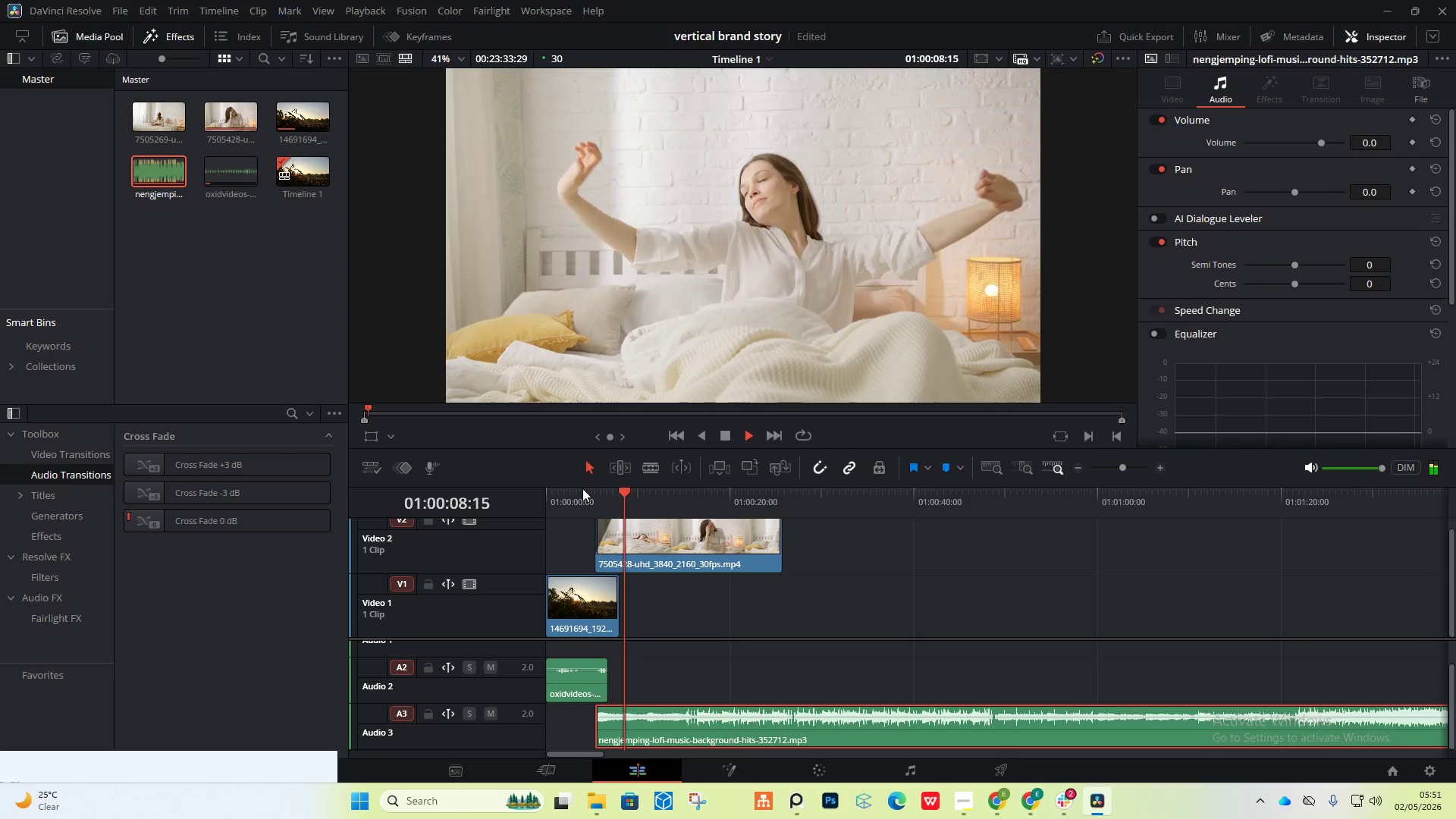 
wait(6.09)
 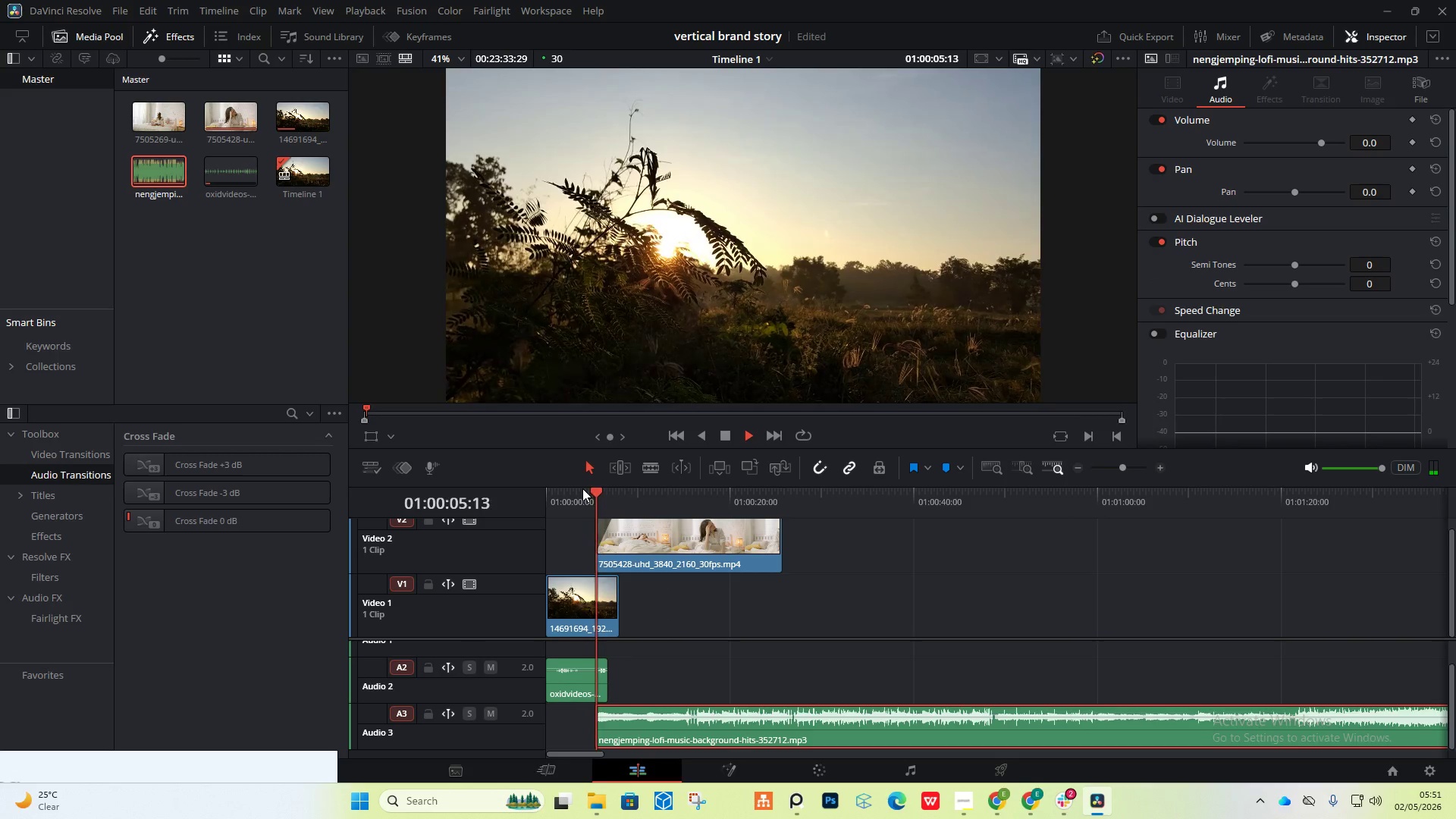 
key(Space)
 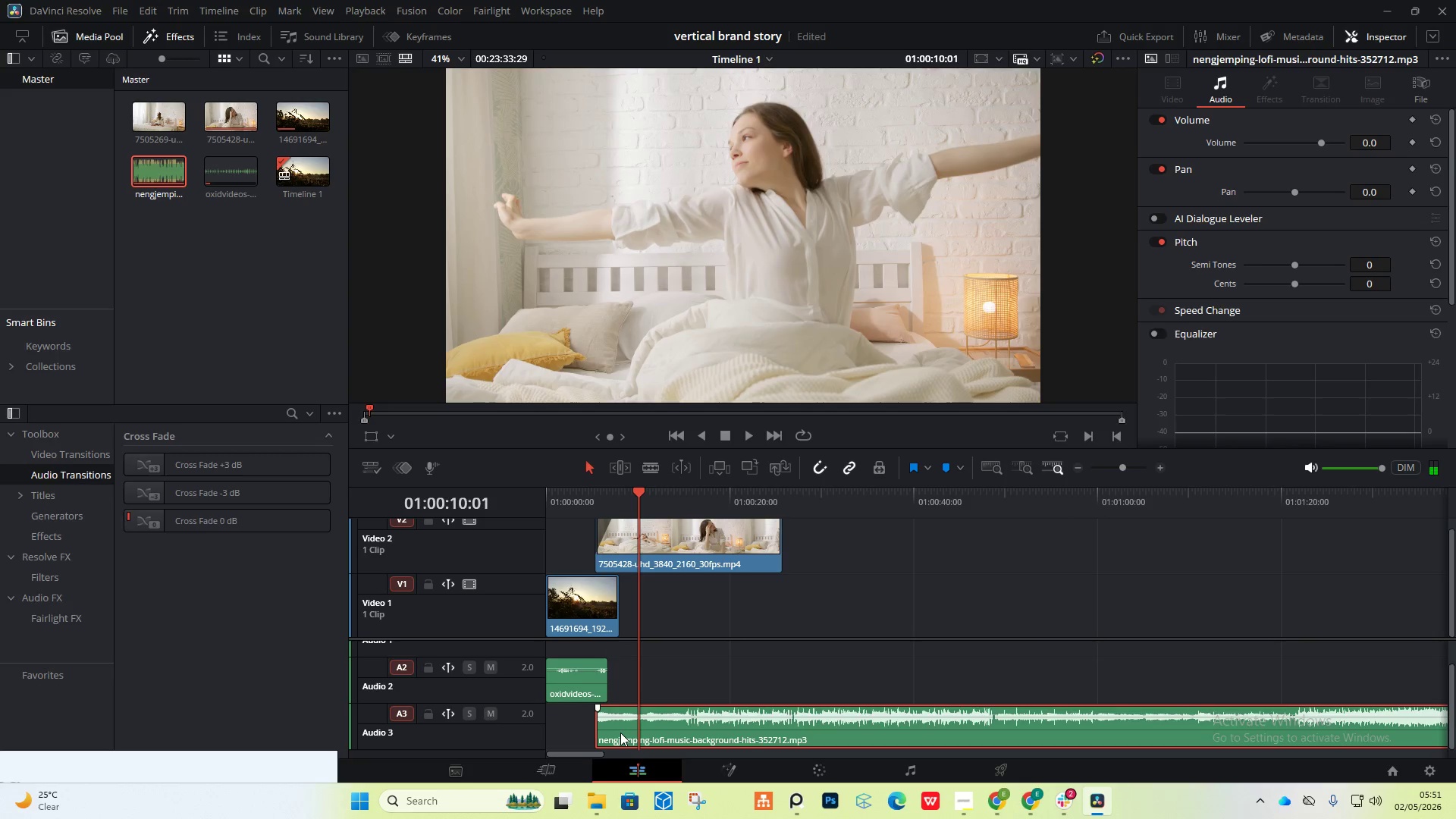 
left_click_drag(start_coordinate=[620, 733], to_coordinate=[629, 736])
 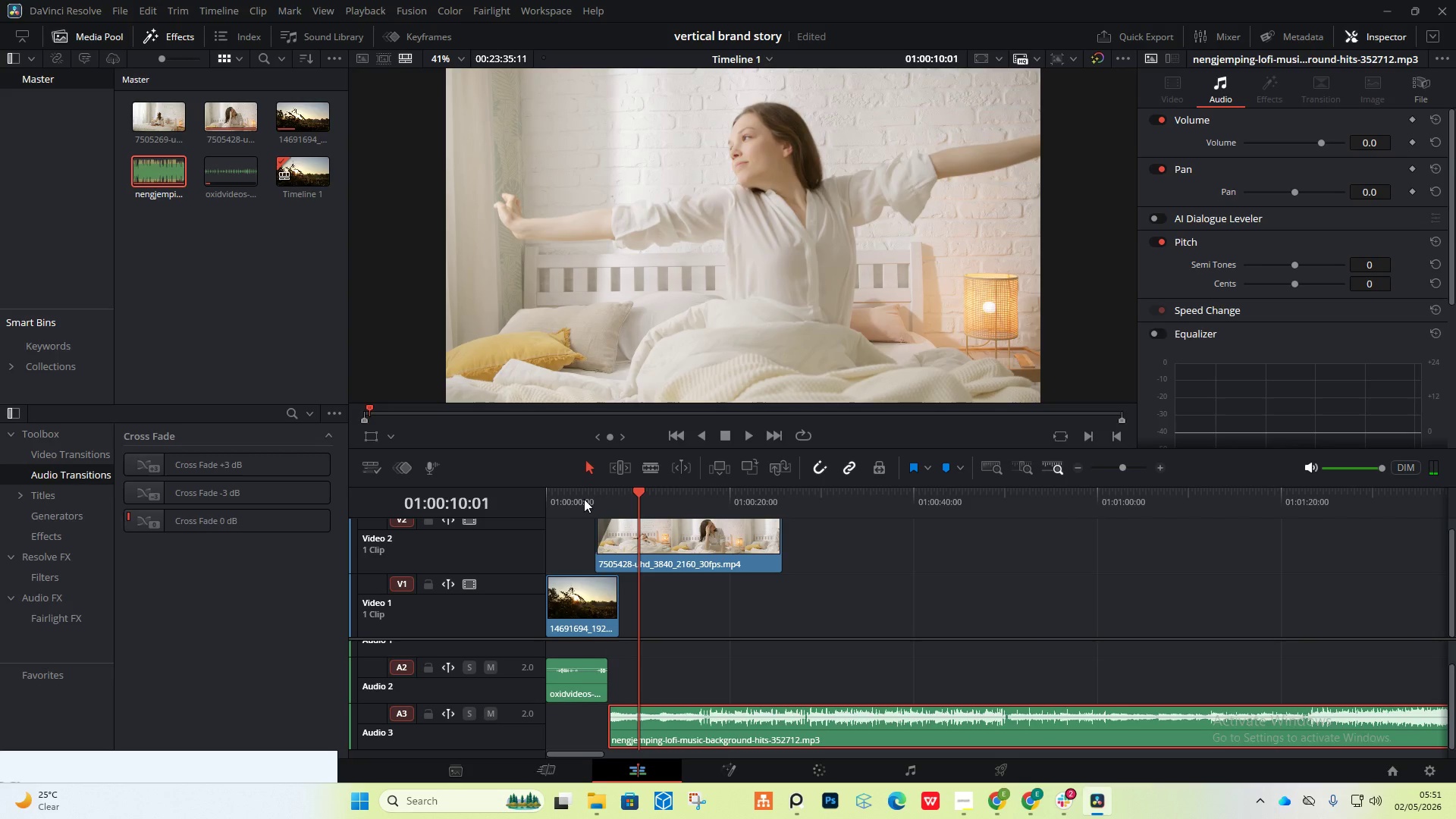 
left_click([588, 496])
 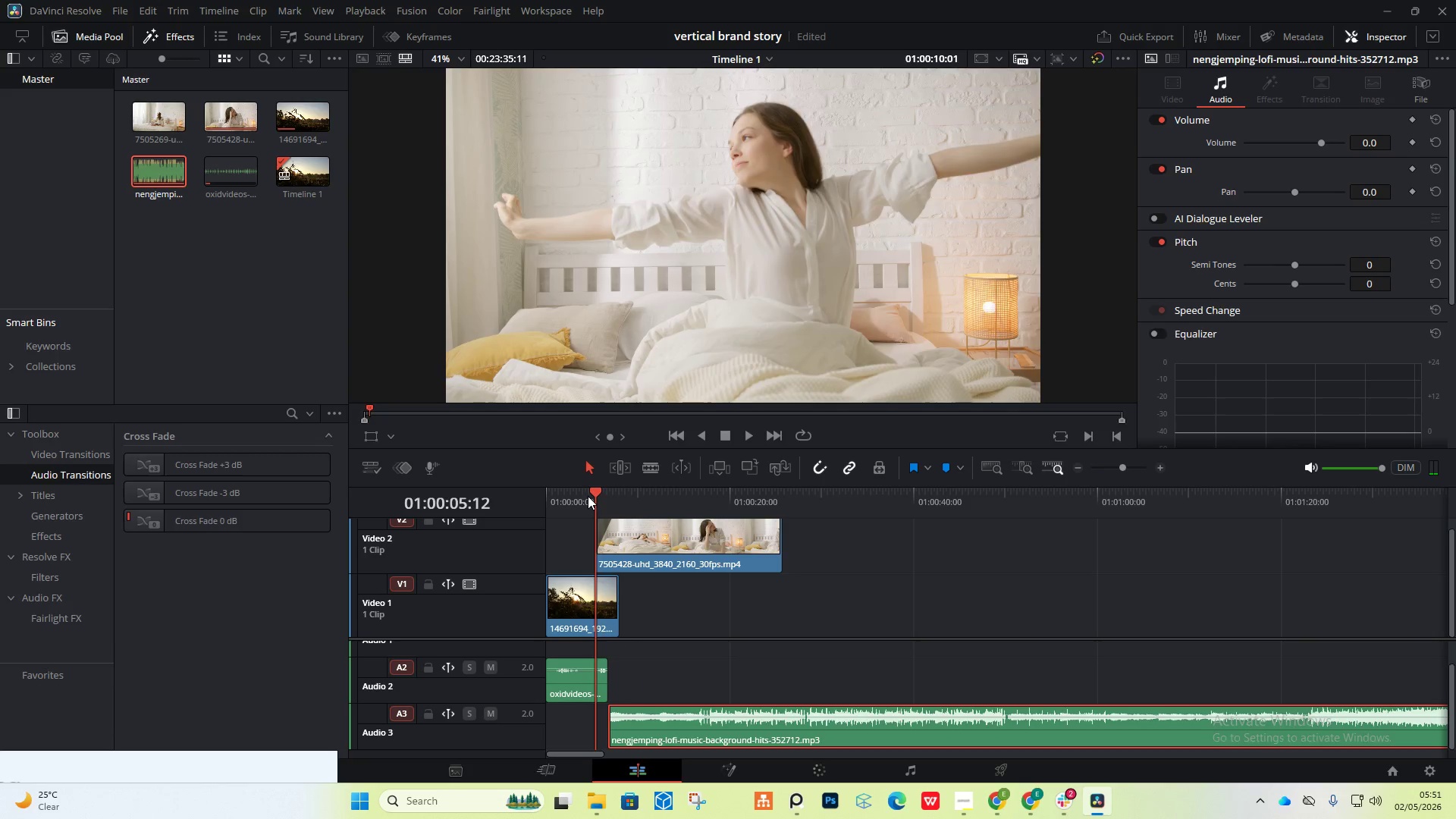 
key(Space)
 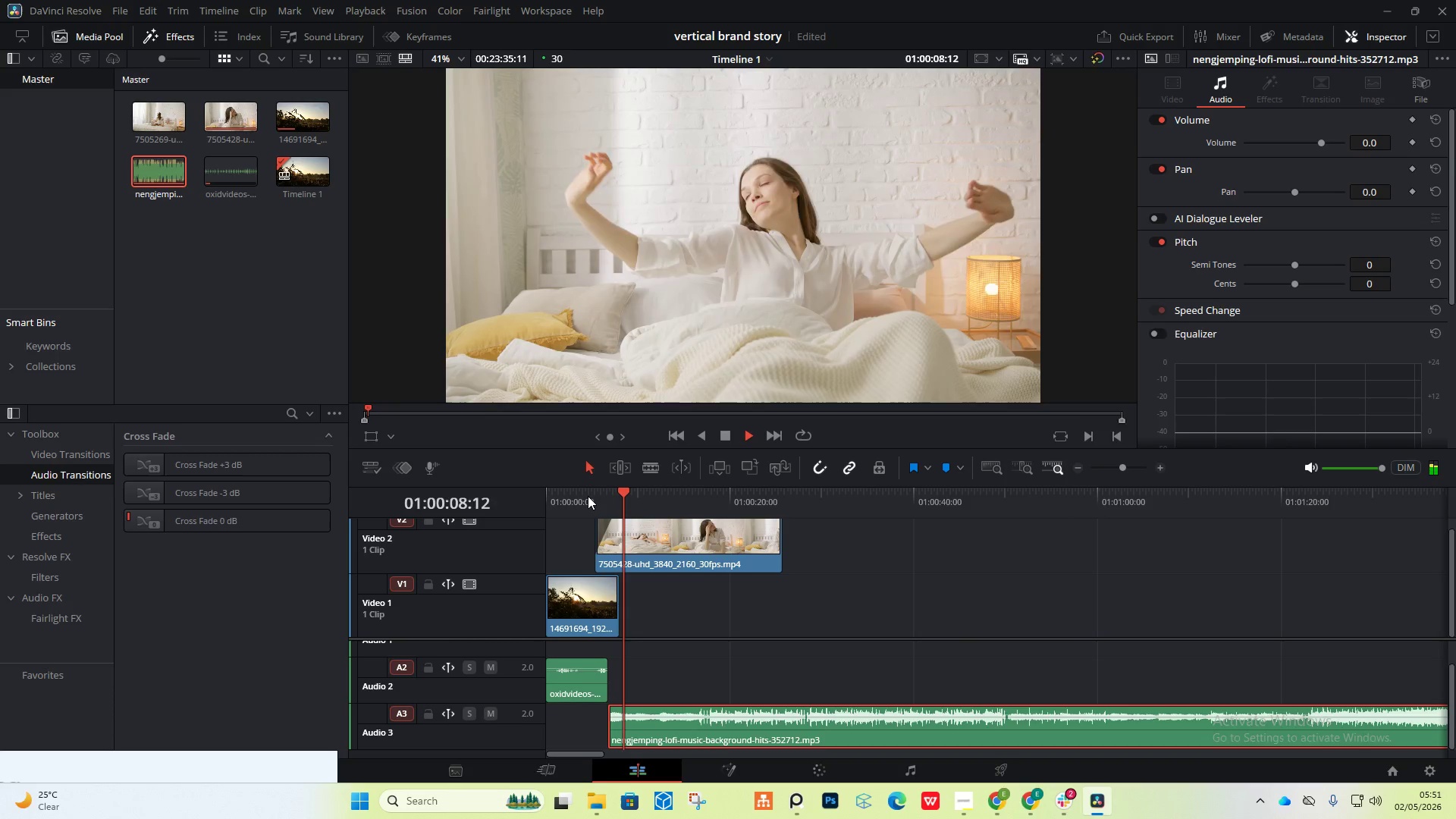 
key(Space)
 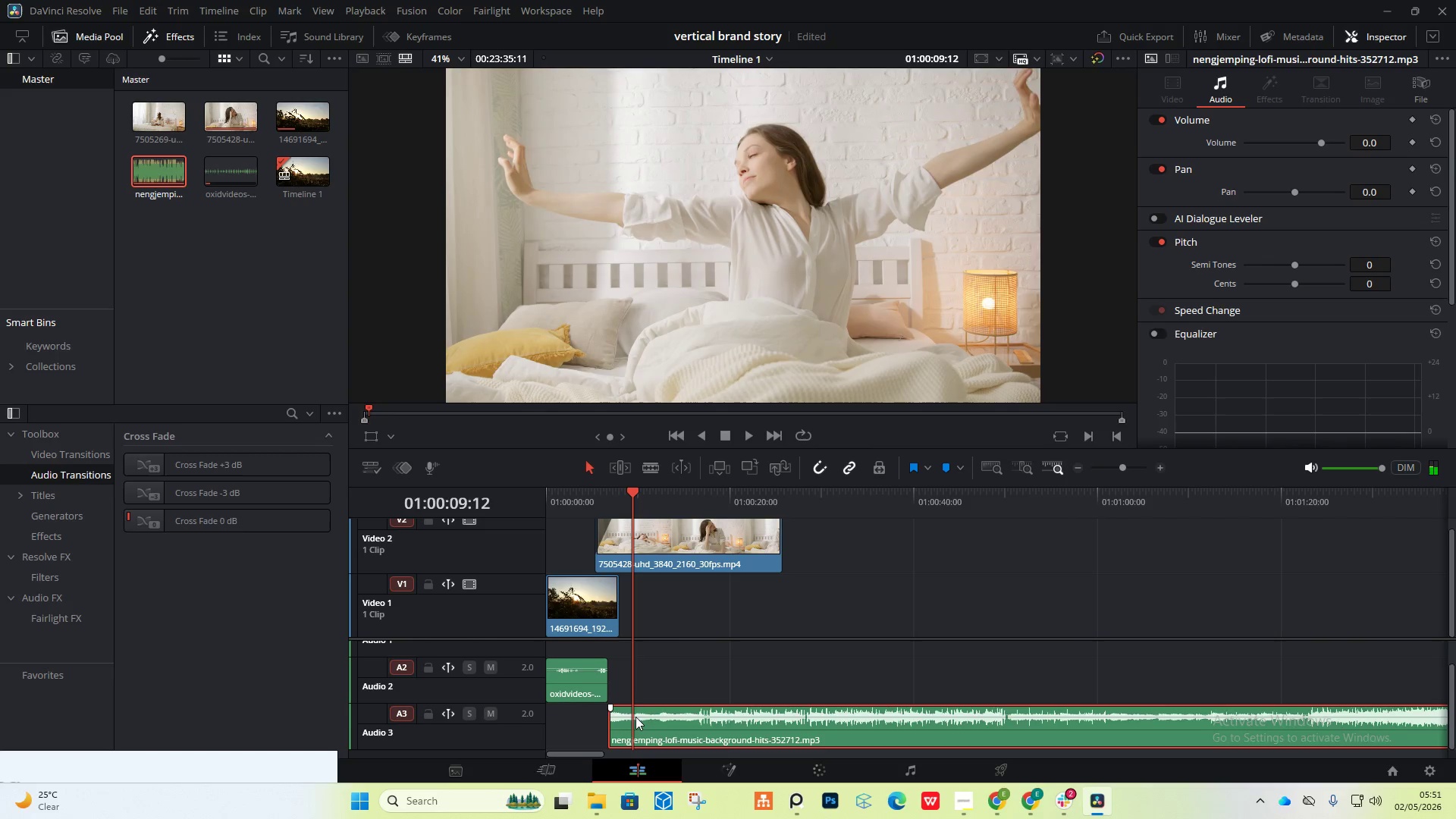 
hold_key(key=AltLeft, duration=1.05)
scroll: coordinate [627, 723], scroll_direction: up, amount: 7.0
 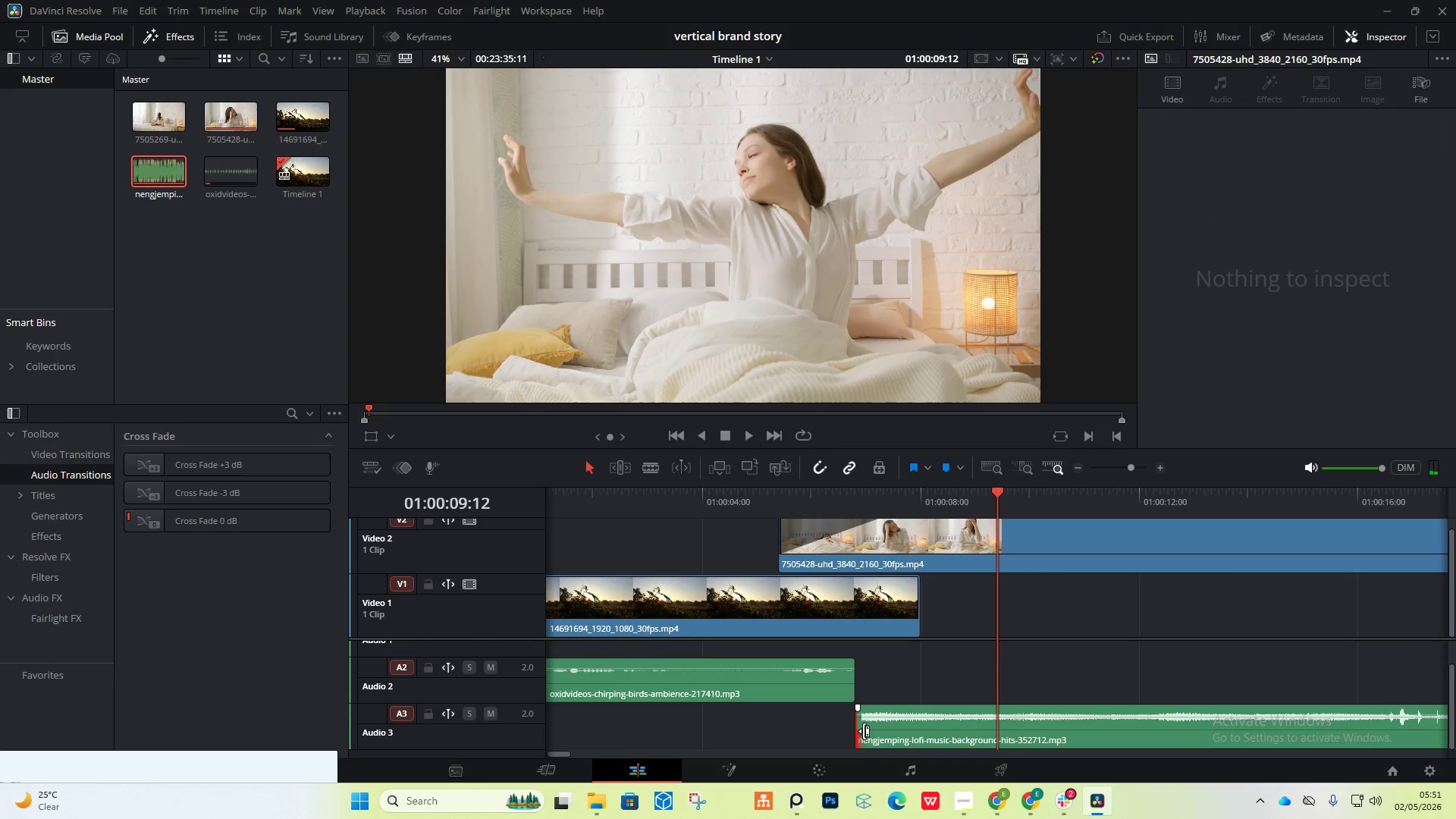 
left_click([864, 731])
 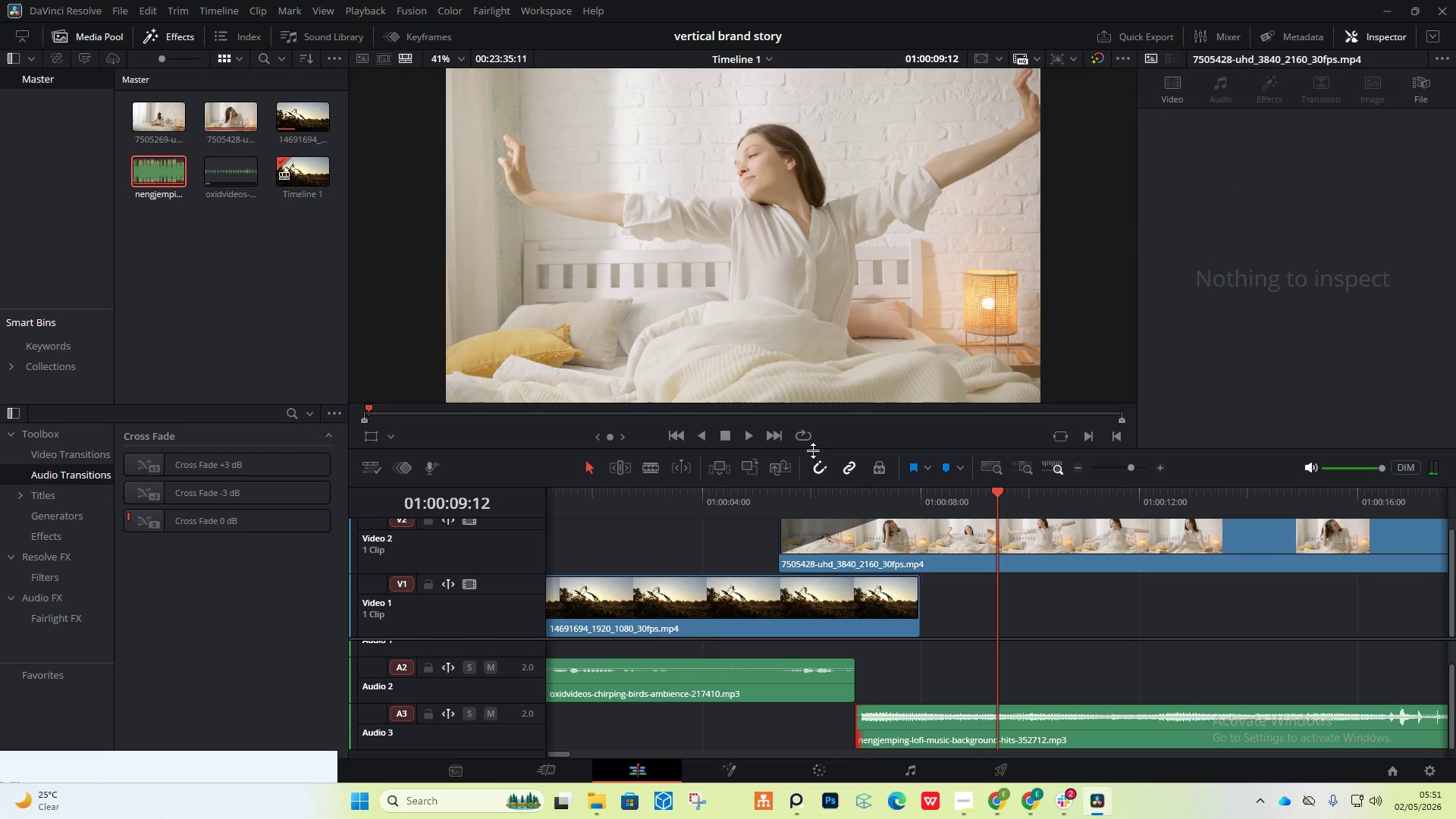 
left_click([821, 468])
 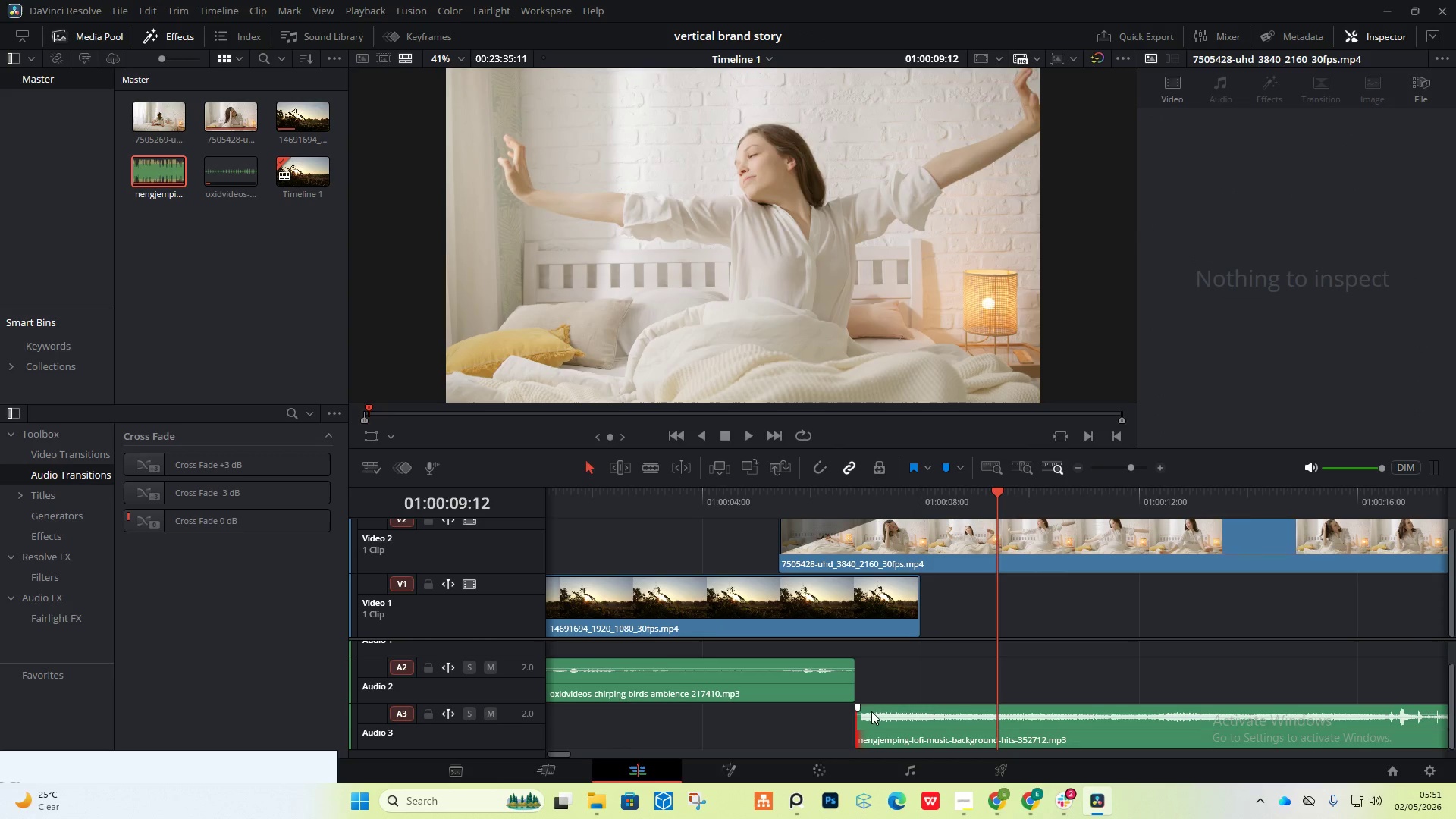 
left_click_drag(start_coordinate=[873, 712], to_coordinate=[858, 710])
 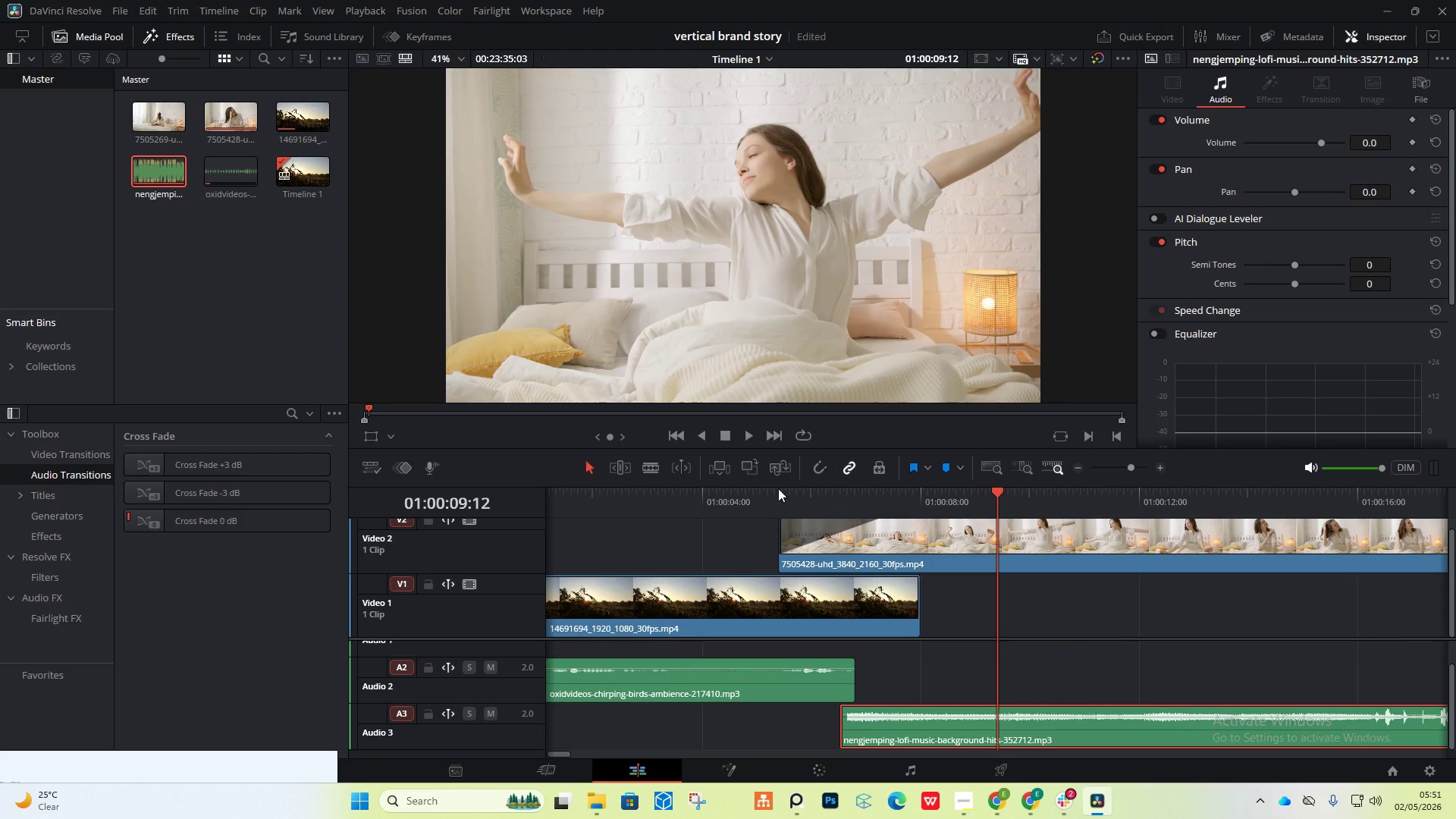 
left_click([777, 487])
 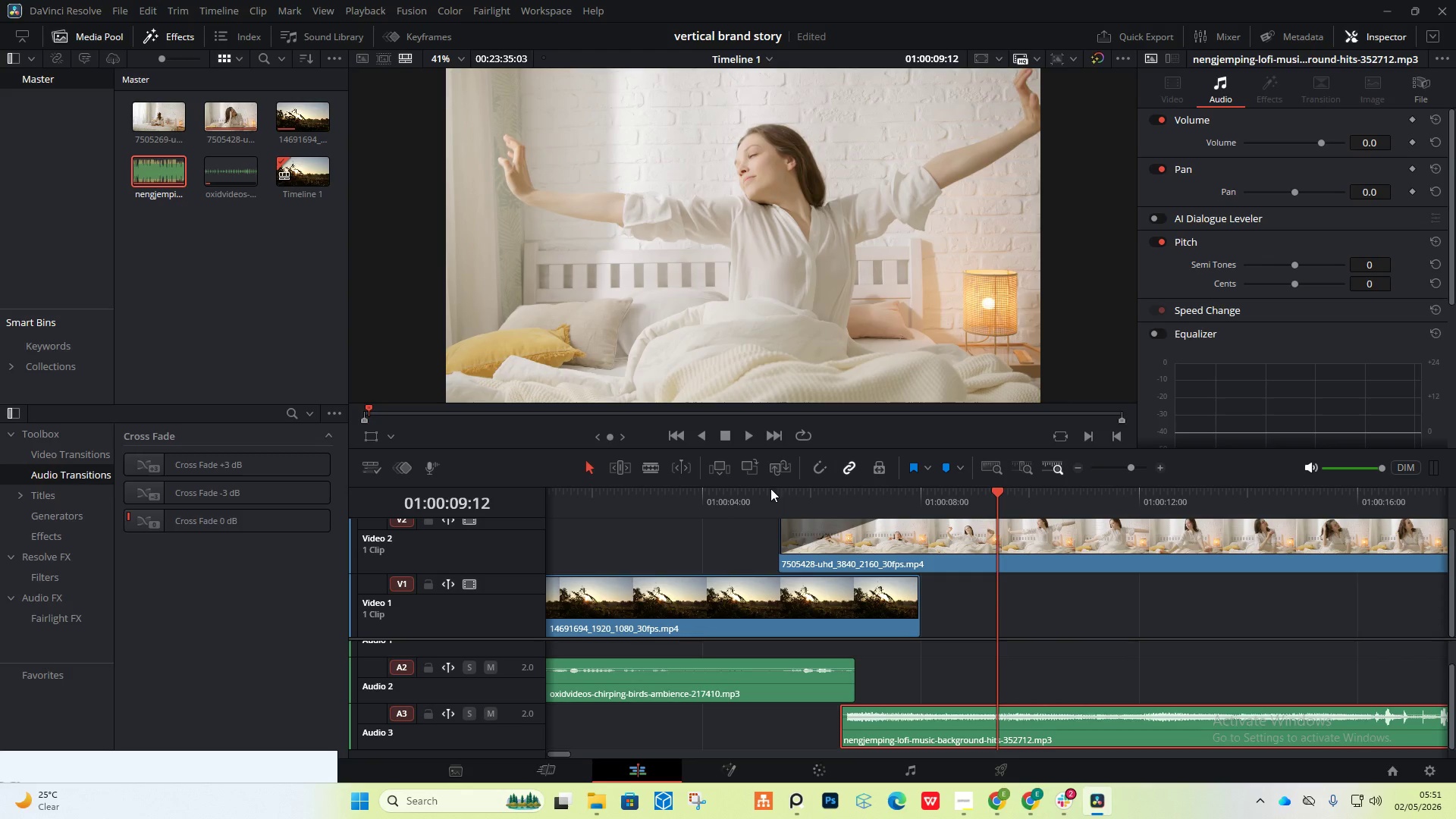 
double_click([770, 488])
 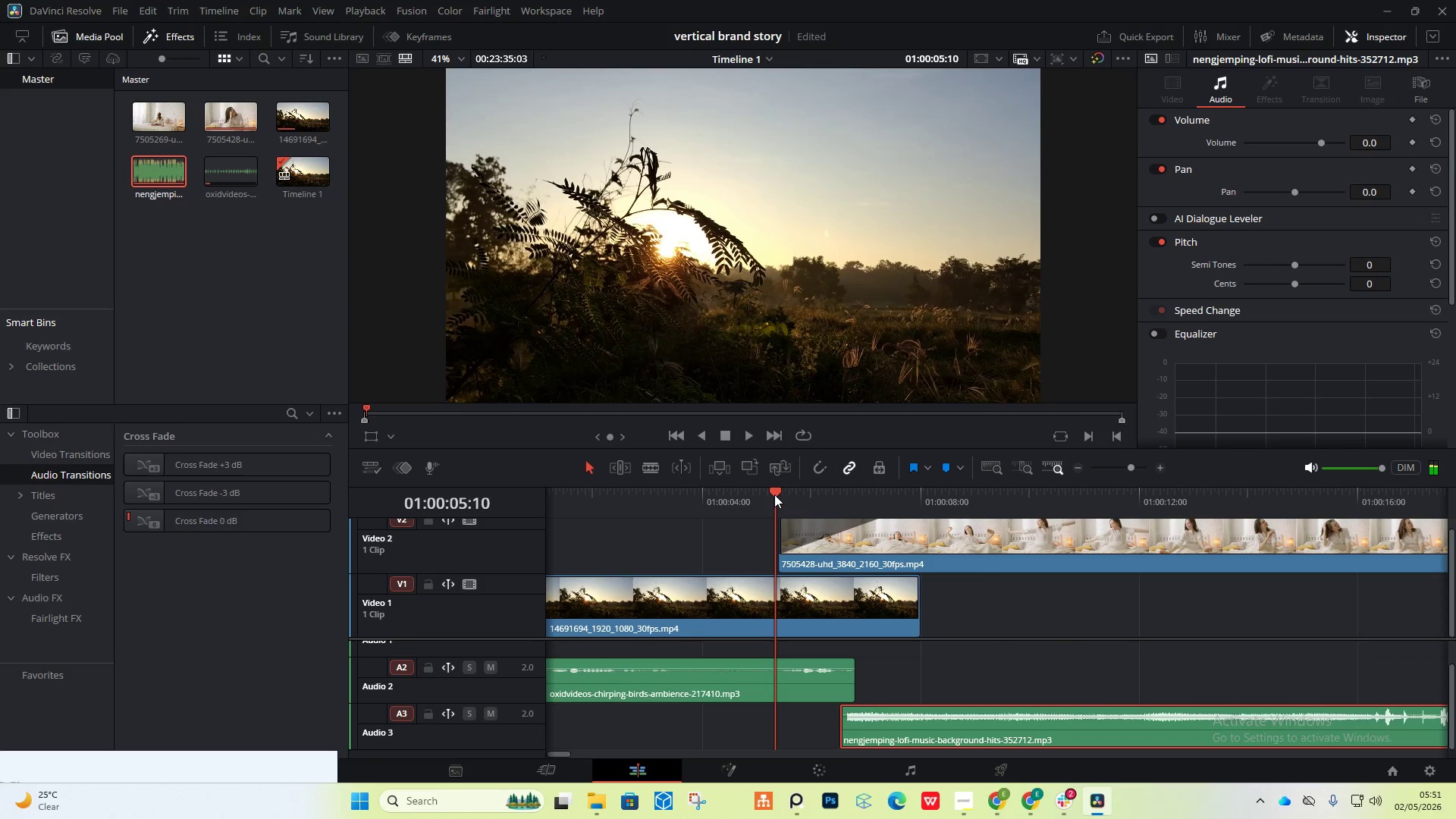 
key(Space)
 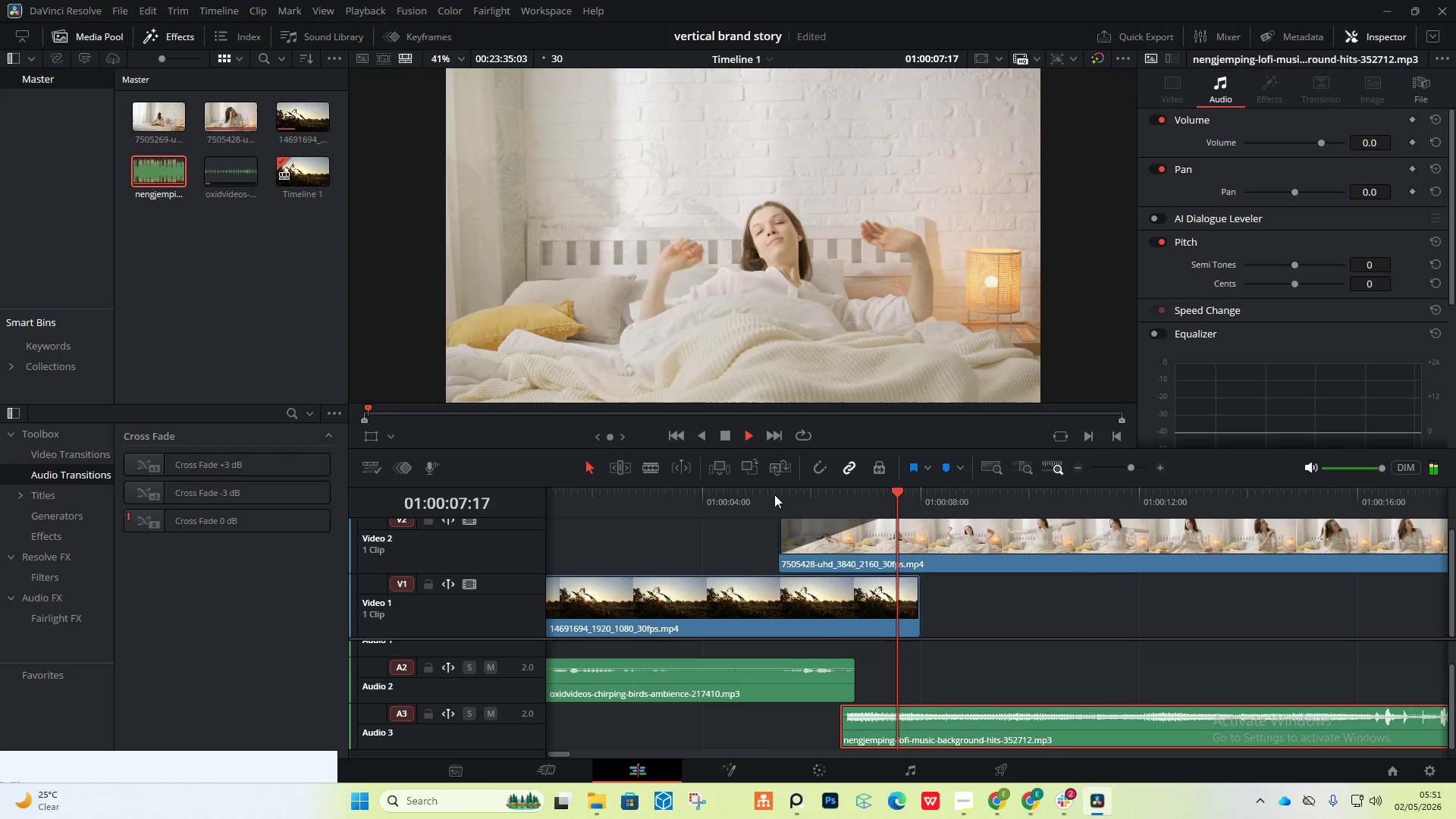 
key(Space)
 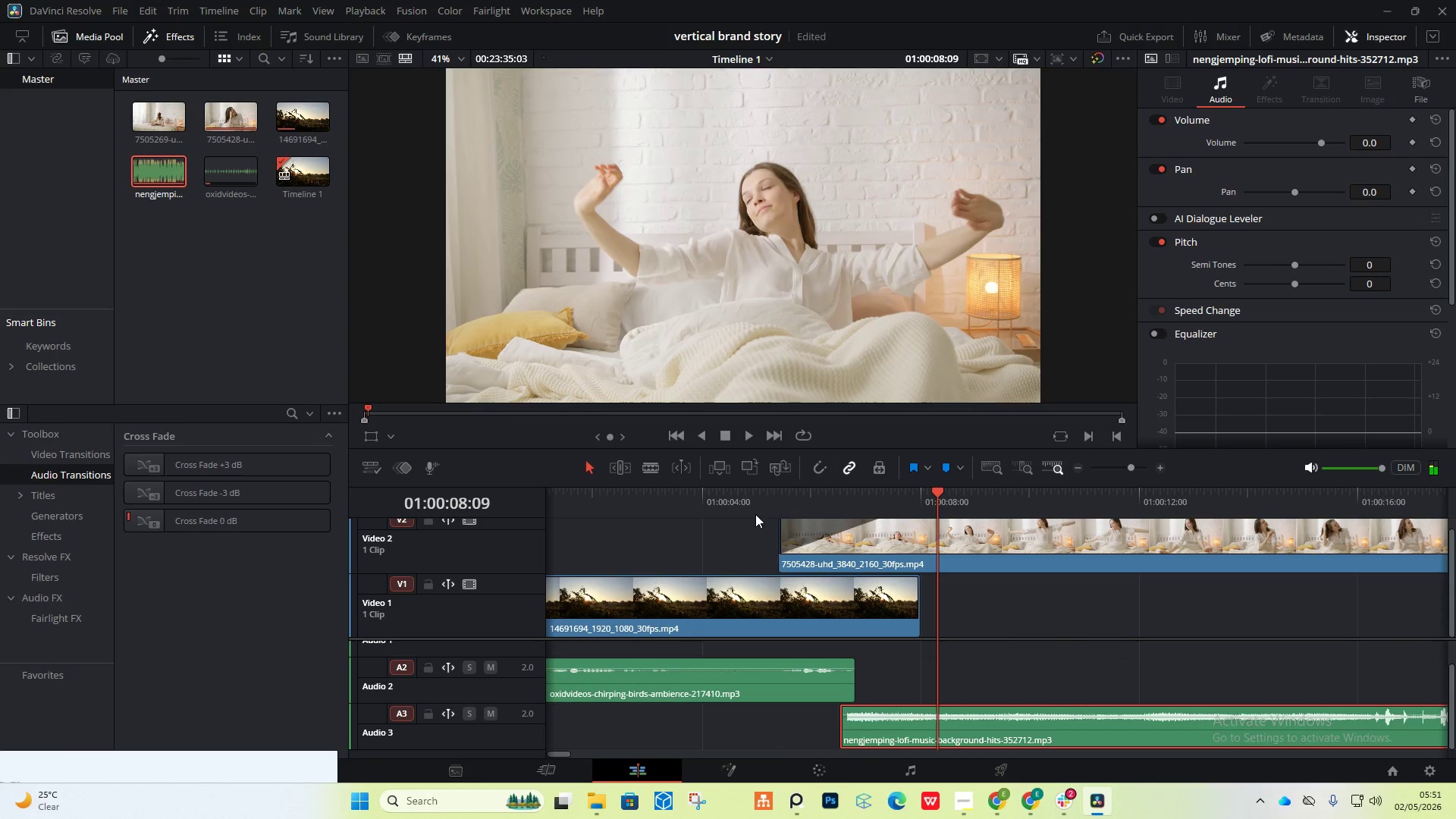 
hold_key(key=AltLeft, duration=1.0)
scroll: coordinate [726, 579], scroll_direction: down, amount: 4.0
 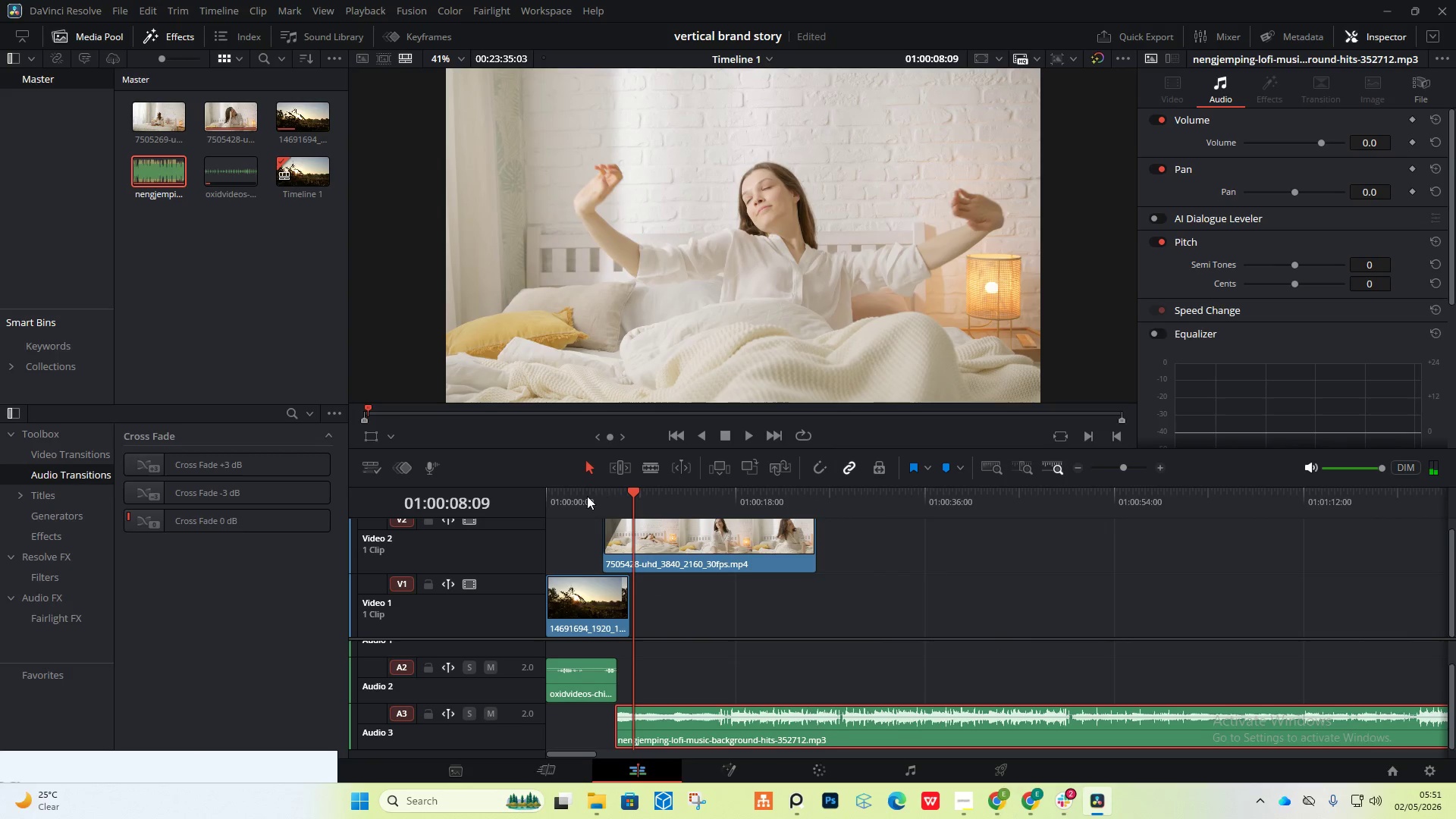 
left_click_drag(start_coordinate=[583, 496], to_coordinate=[531, 496])
 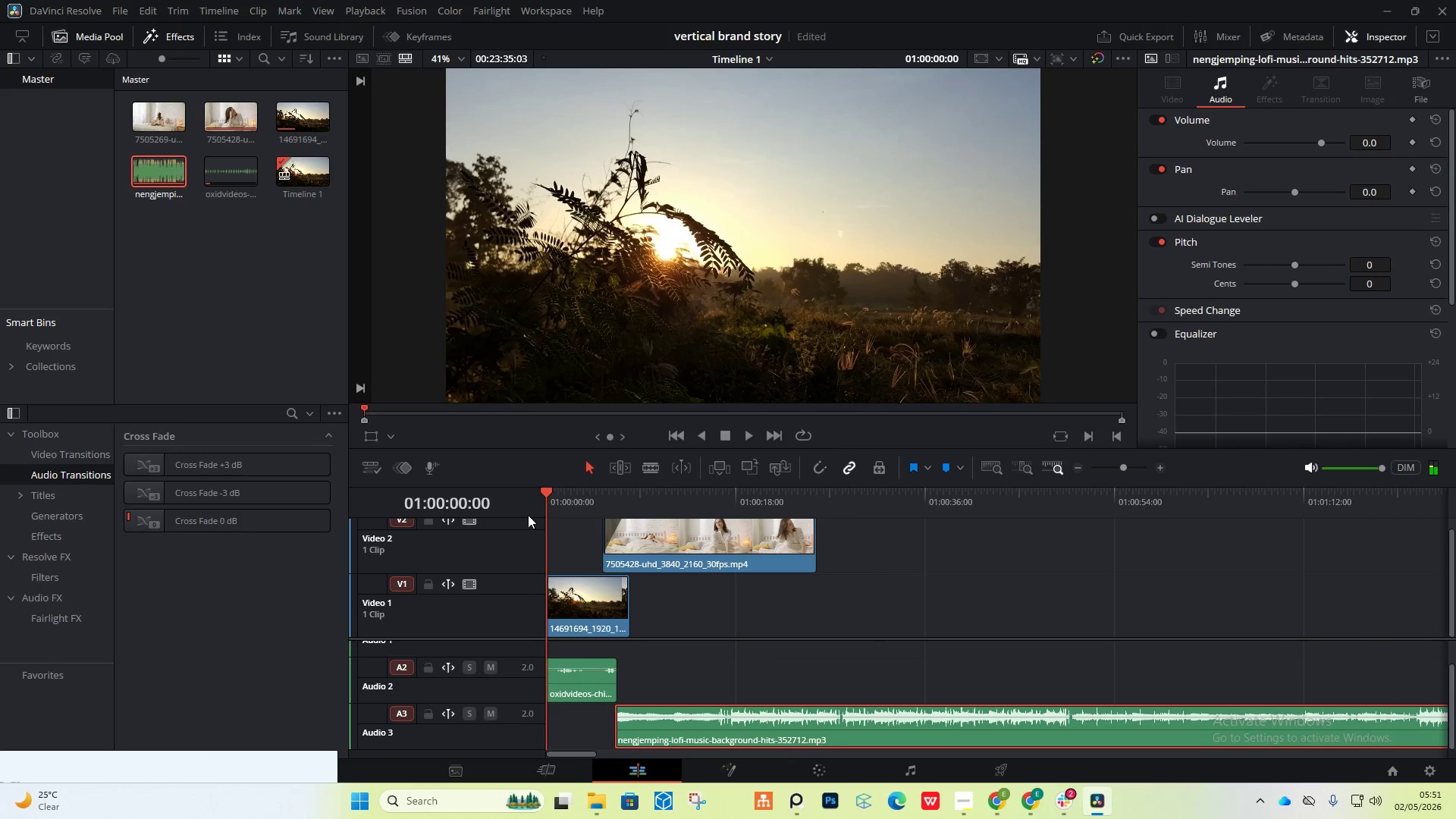 
key(Space)
 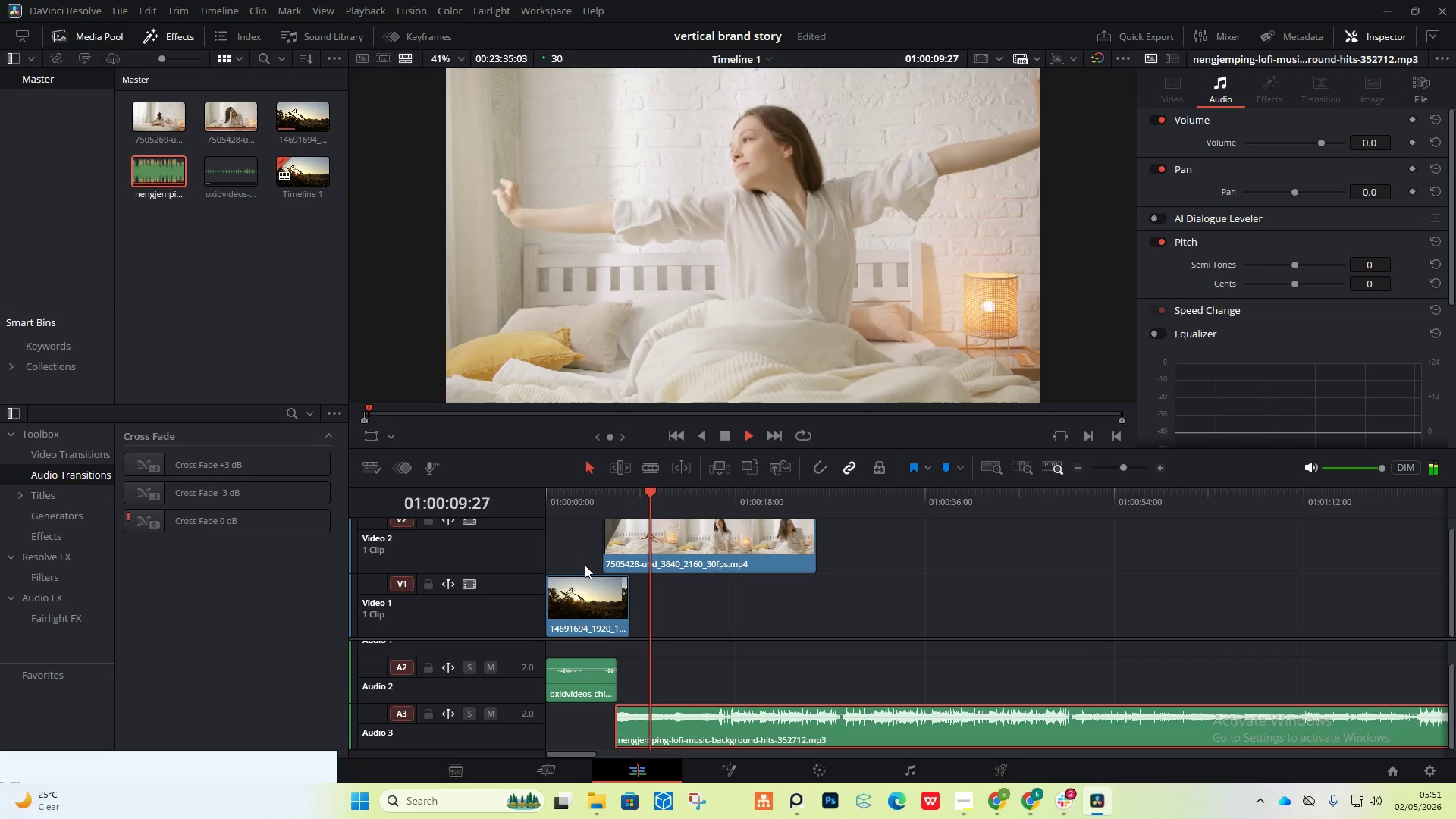 
wait(14.95)
 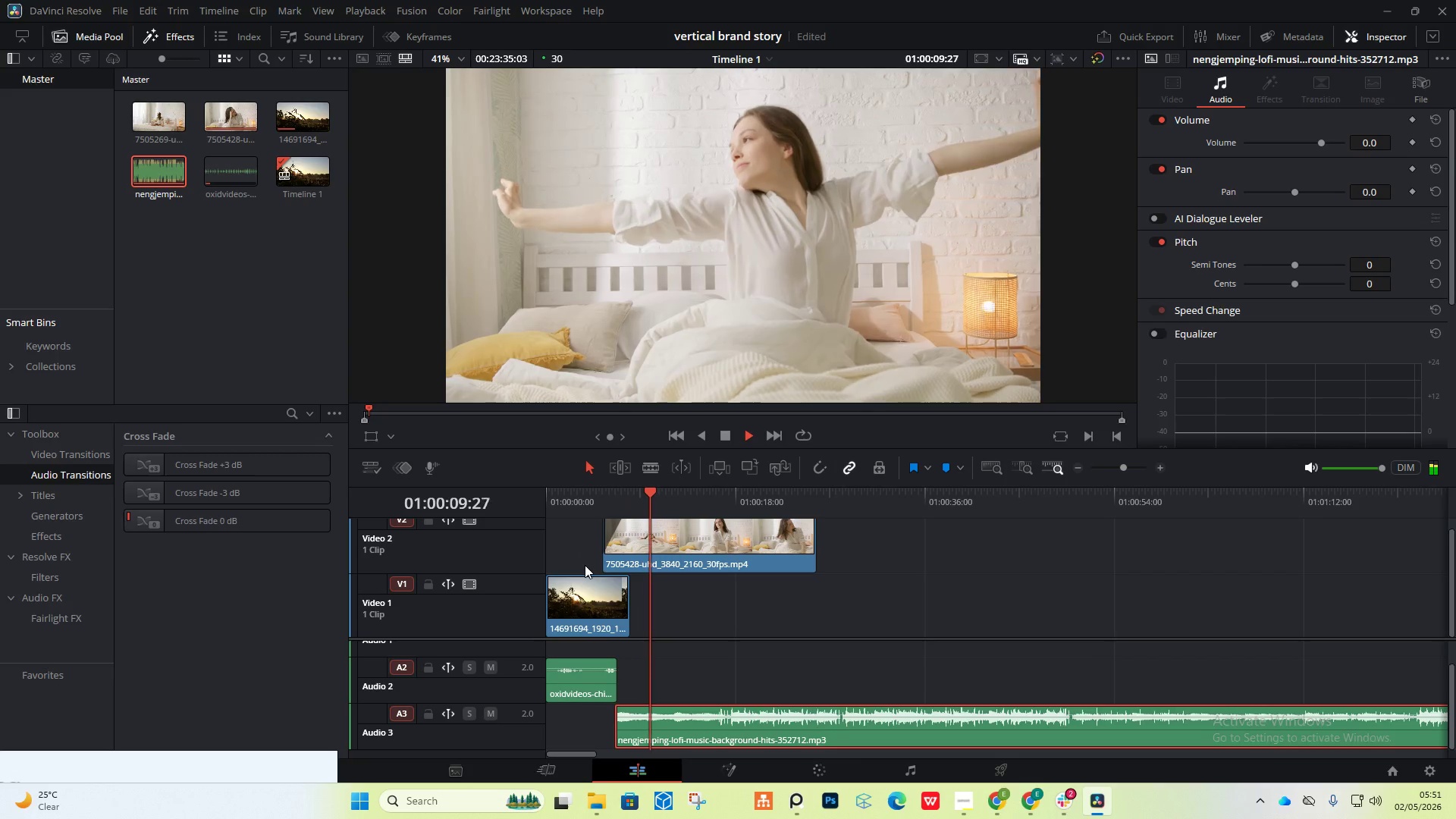 
key(Space)
 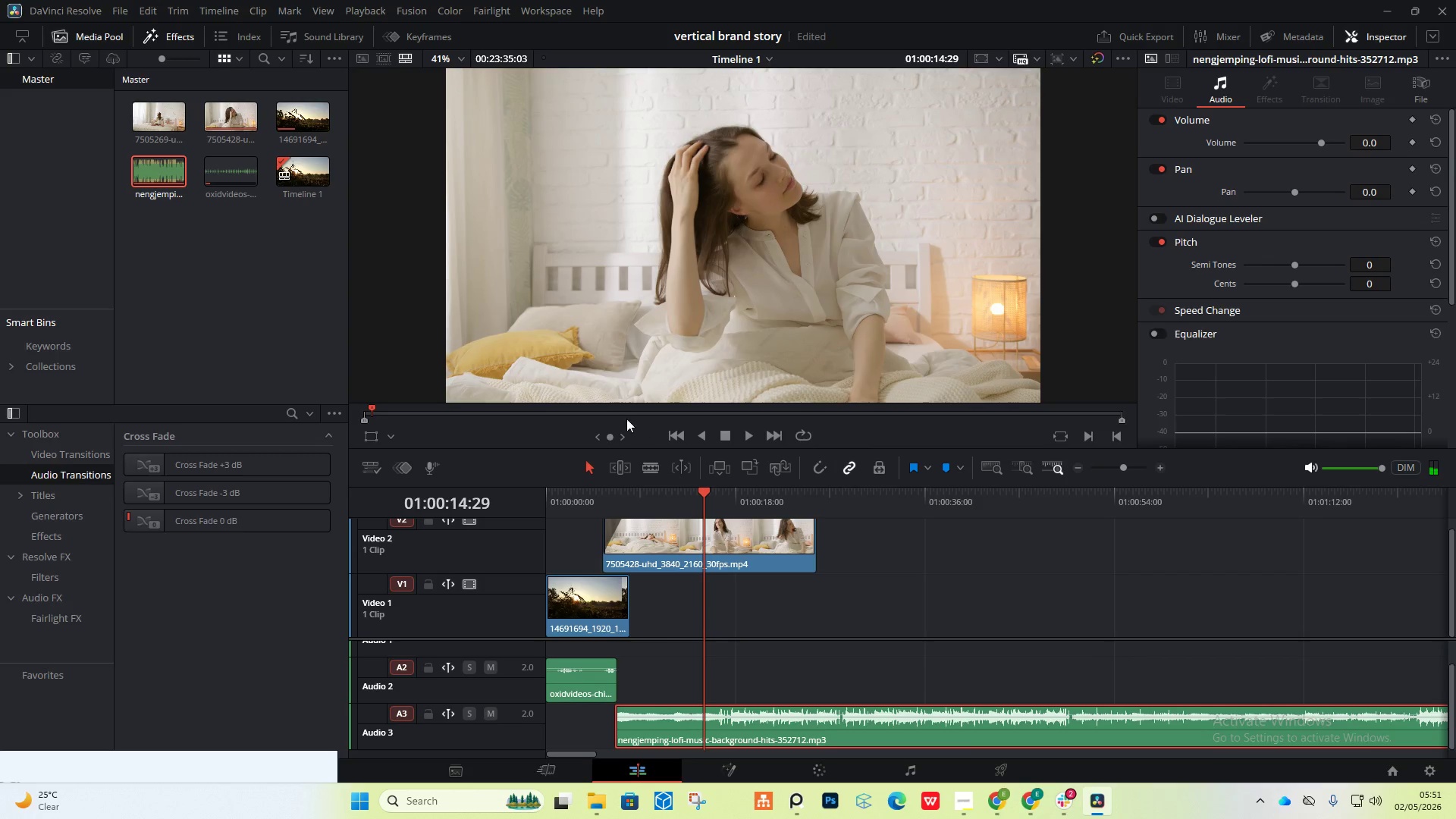 
left_click([646, 473])
 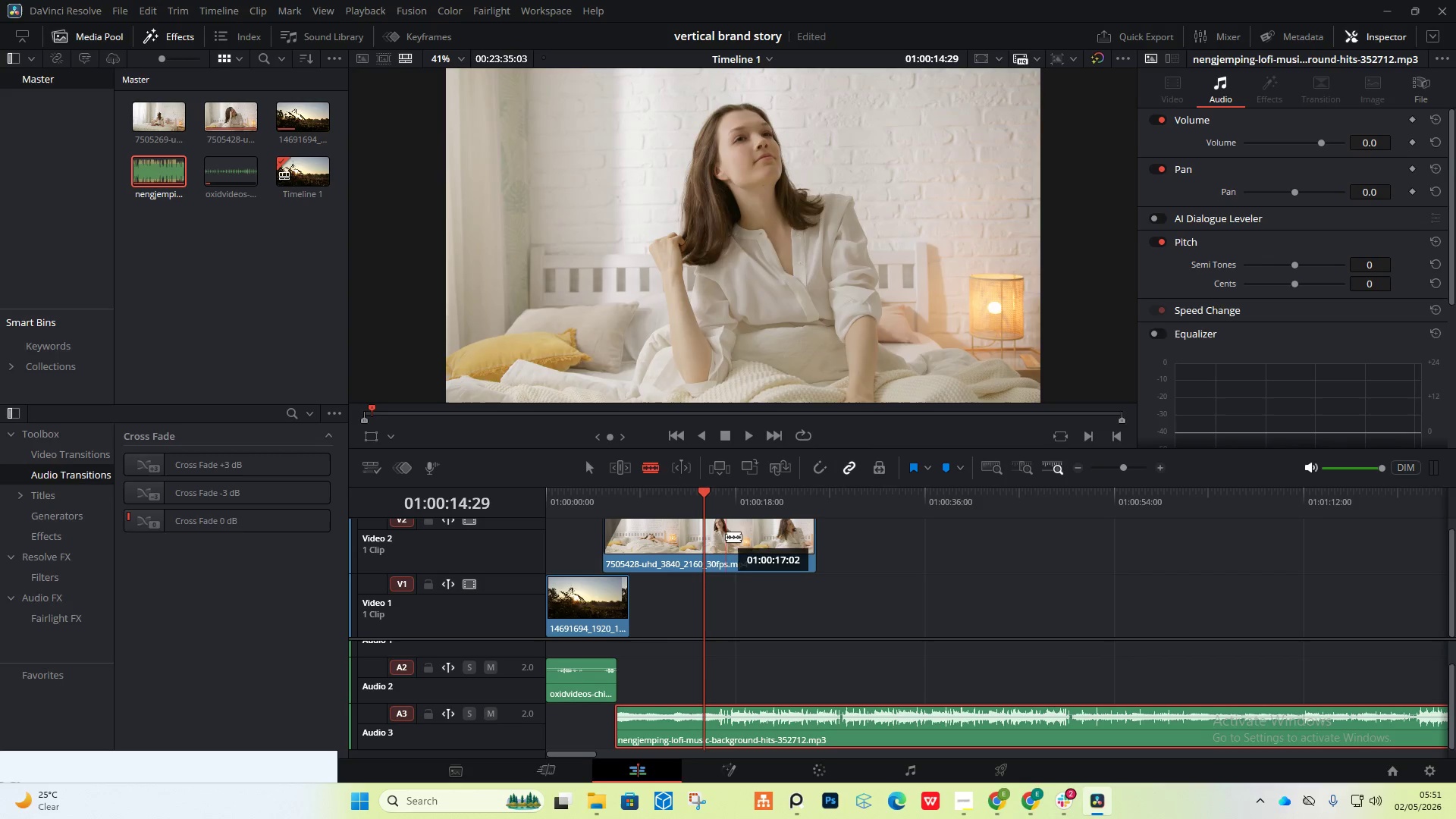 
left_click([721, 535])
 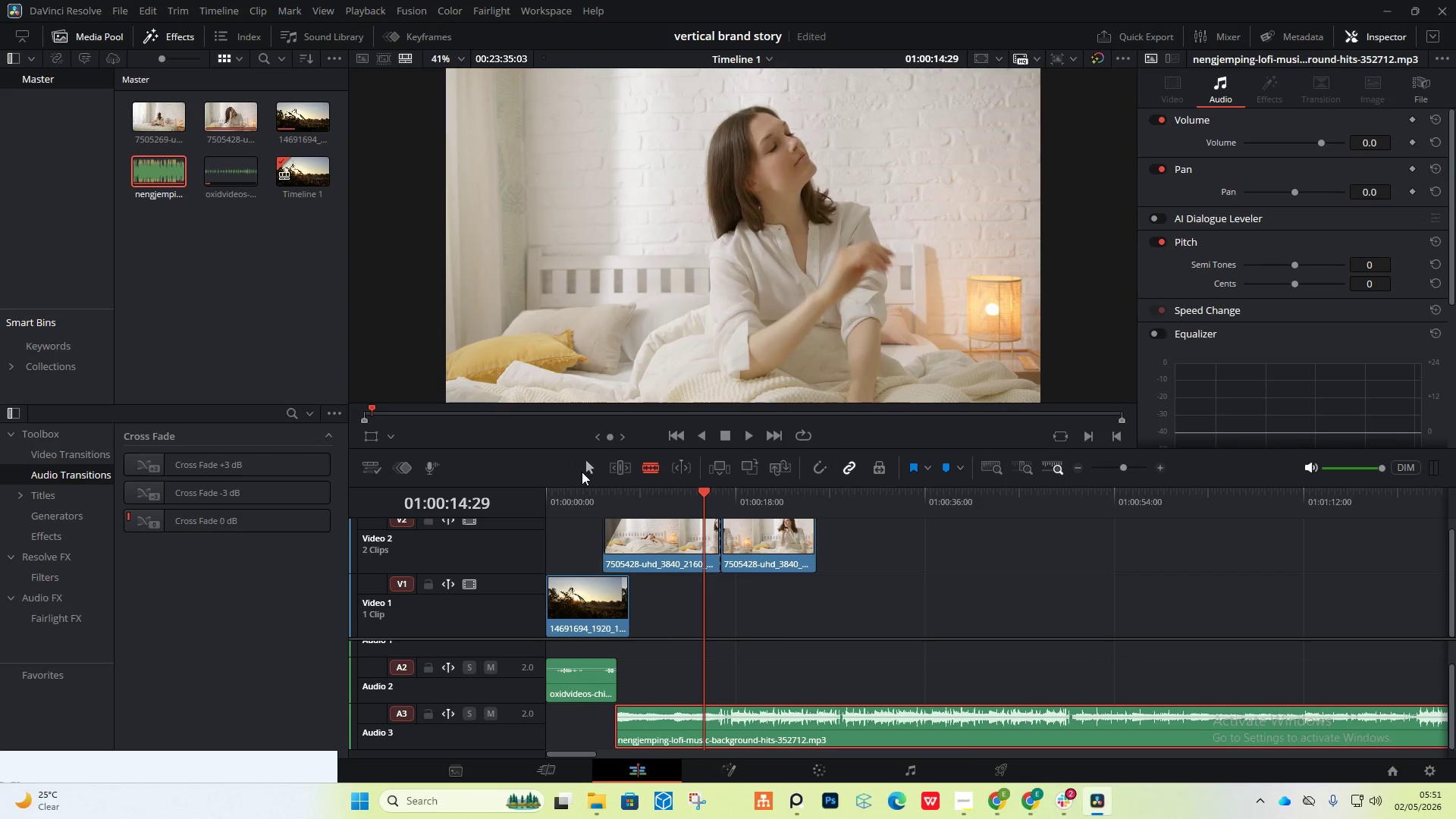 
left_click([582, 472])
 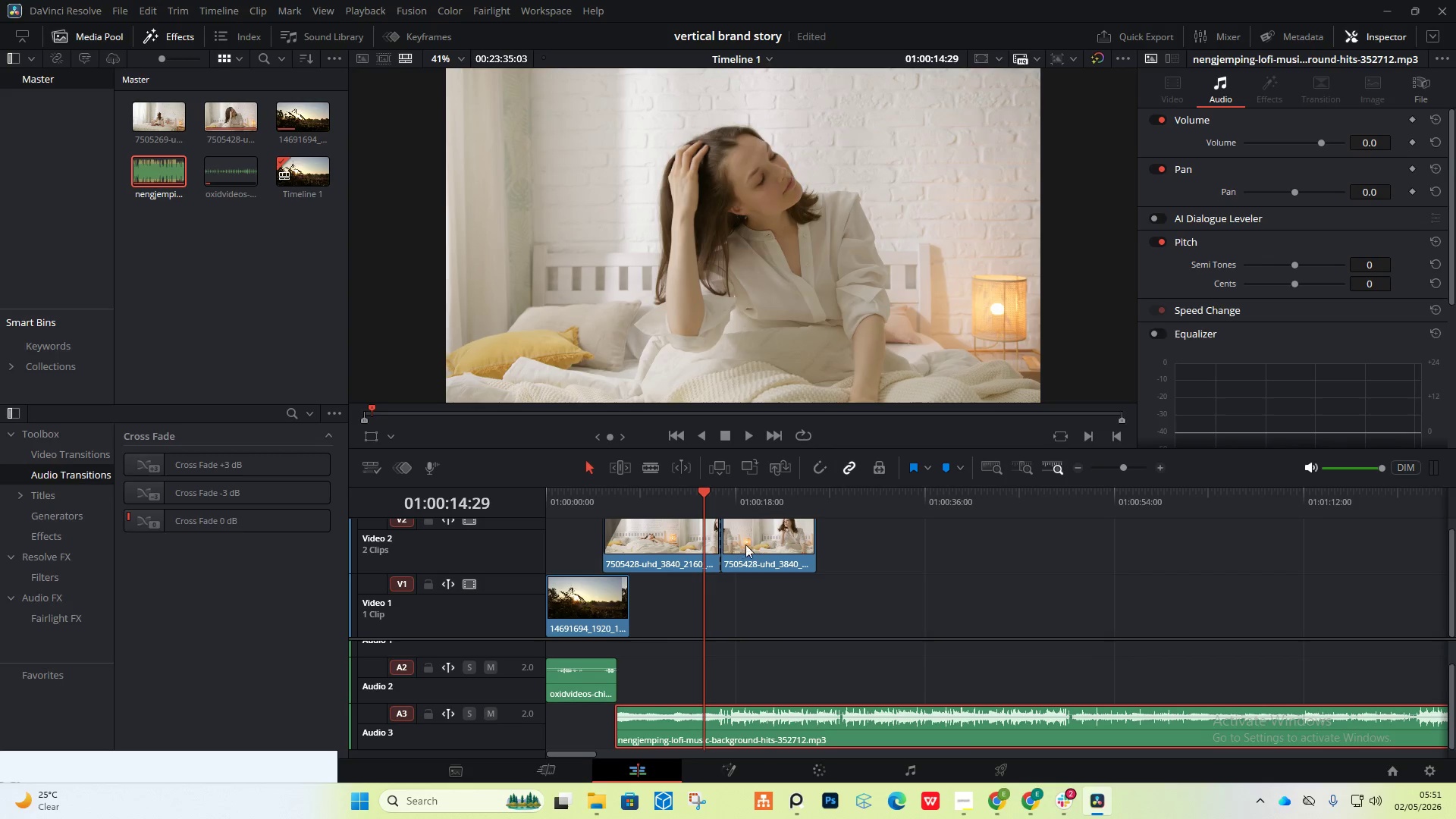 
left_click([751, 545])
 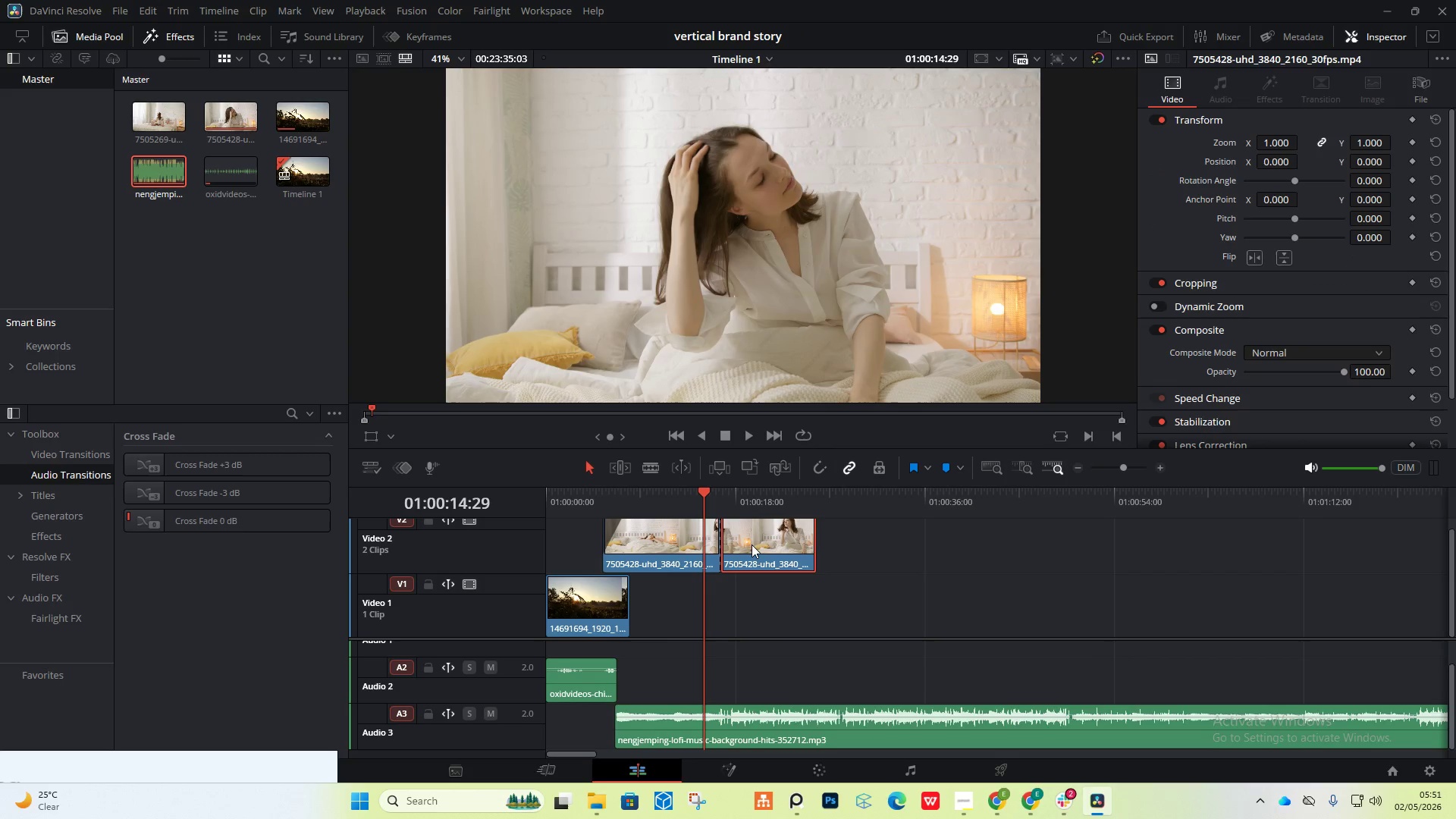 
right_click([752, 544])
 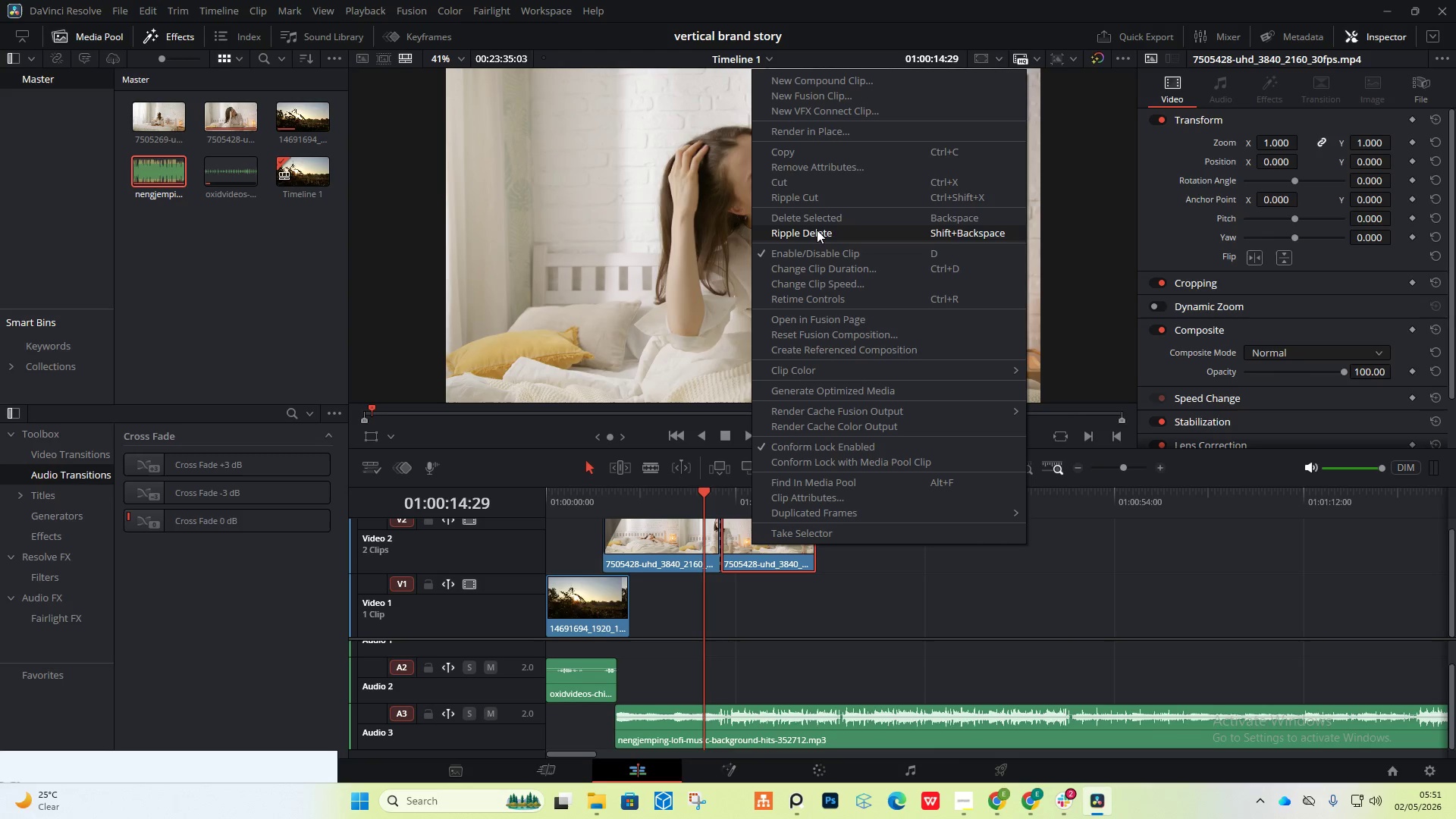 
left_click([822, 221])
 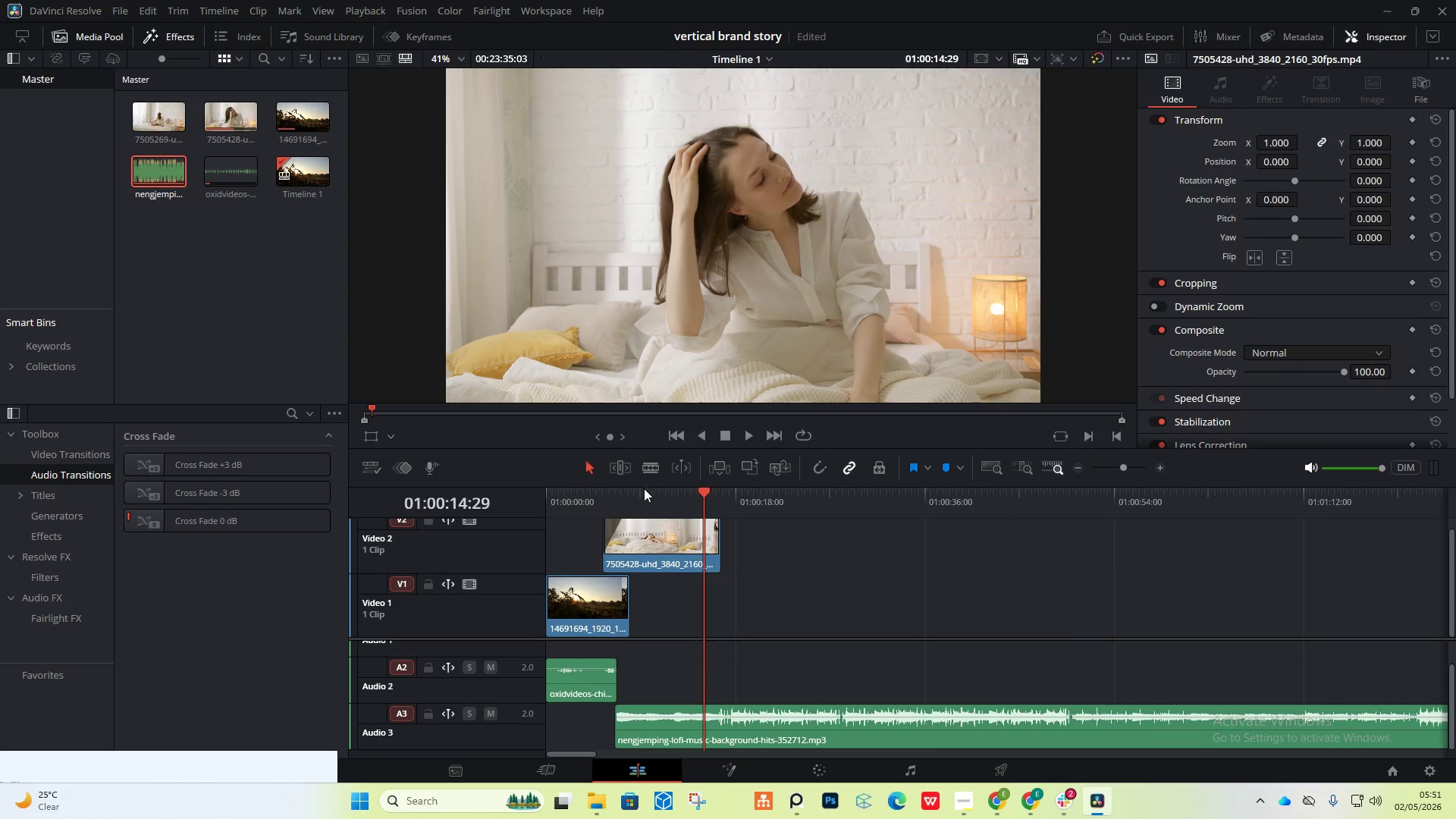 
left_click_drag(start_coordinate=[642, 488], to_coordinate=[543, 485])
 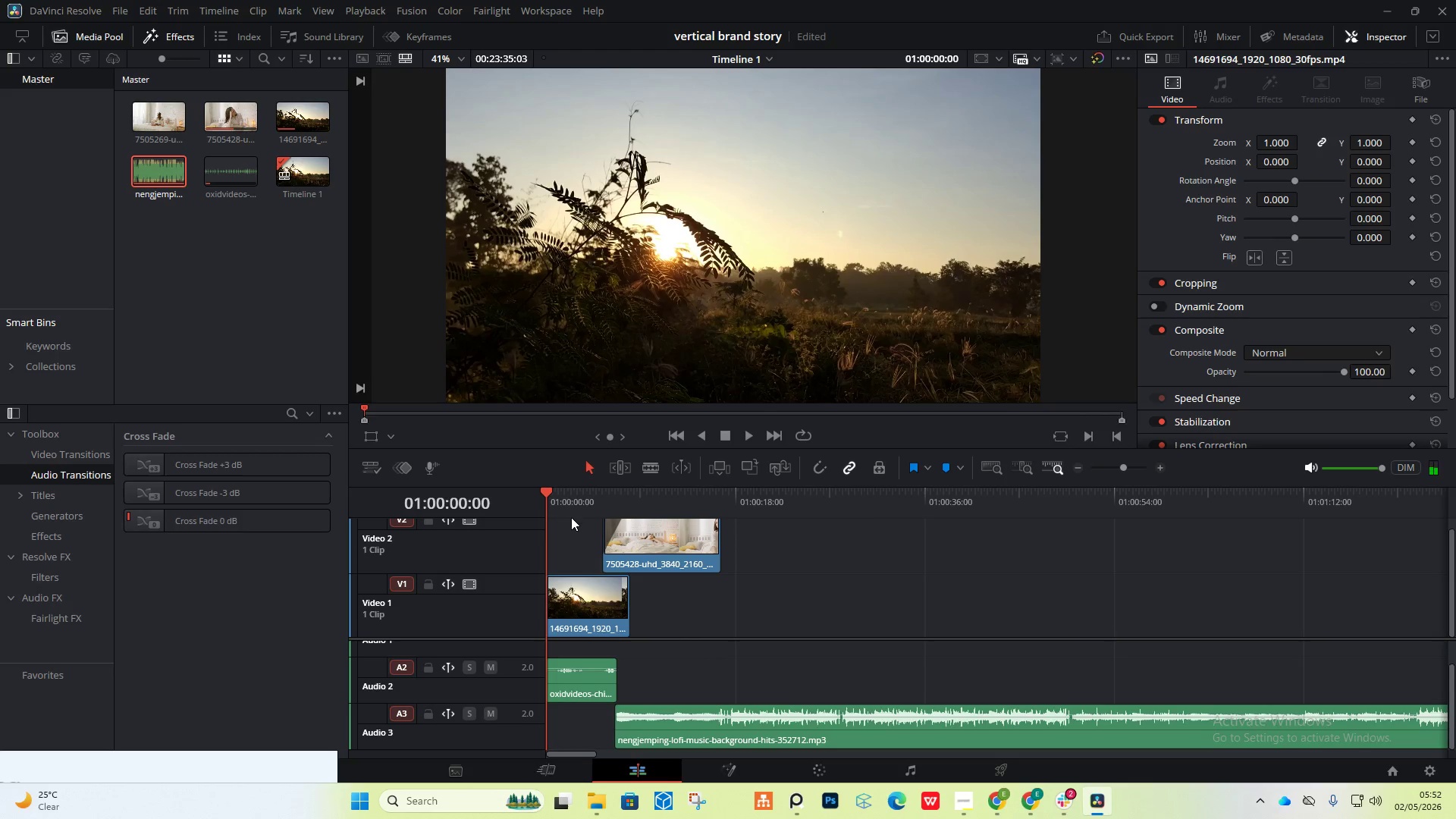 
key(Space)
 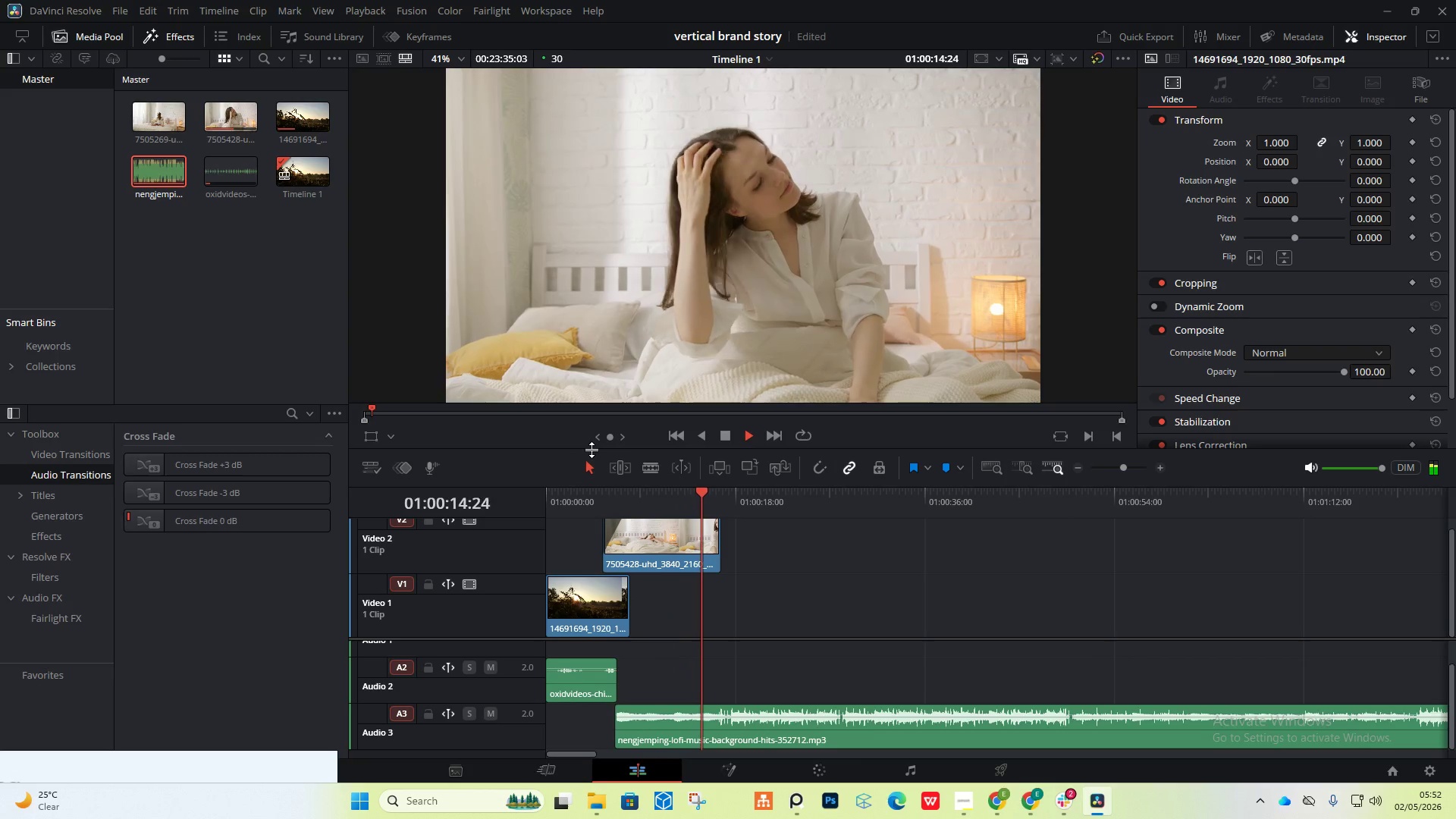 
wait(19.89)
 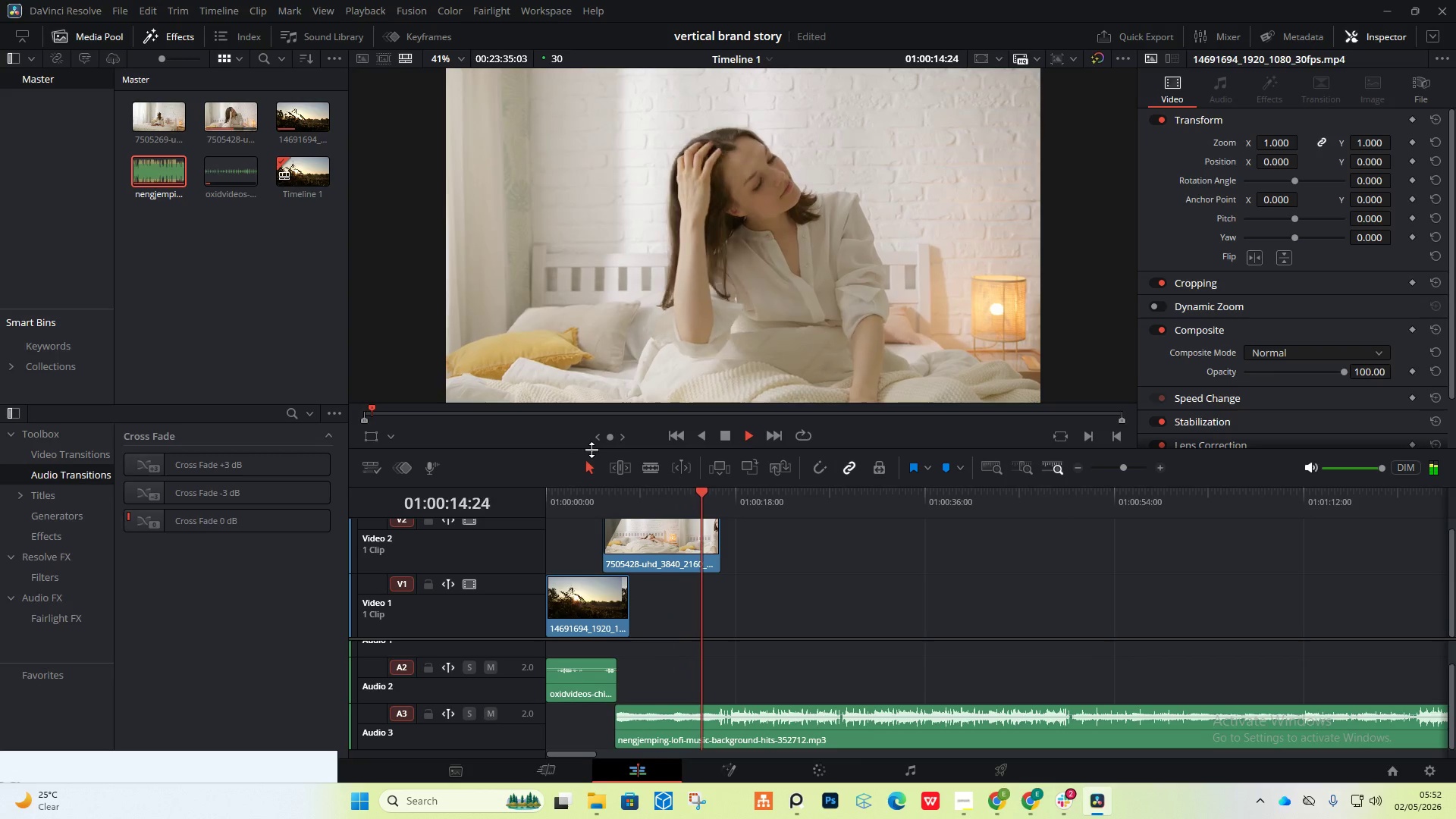 
key(Space)
 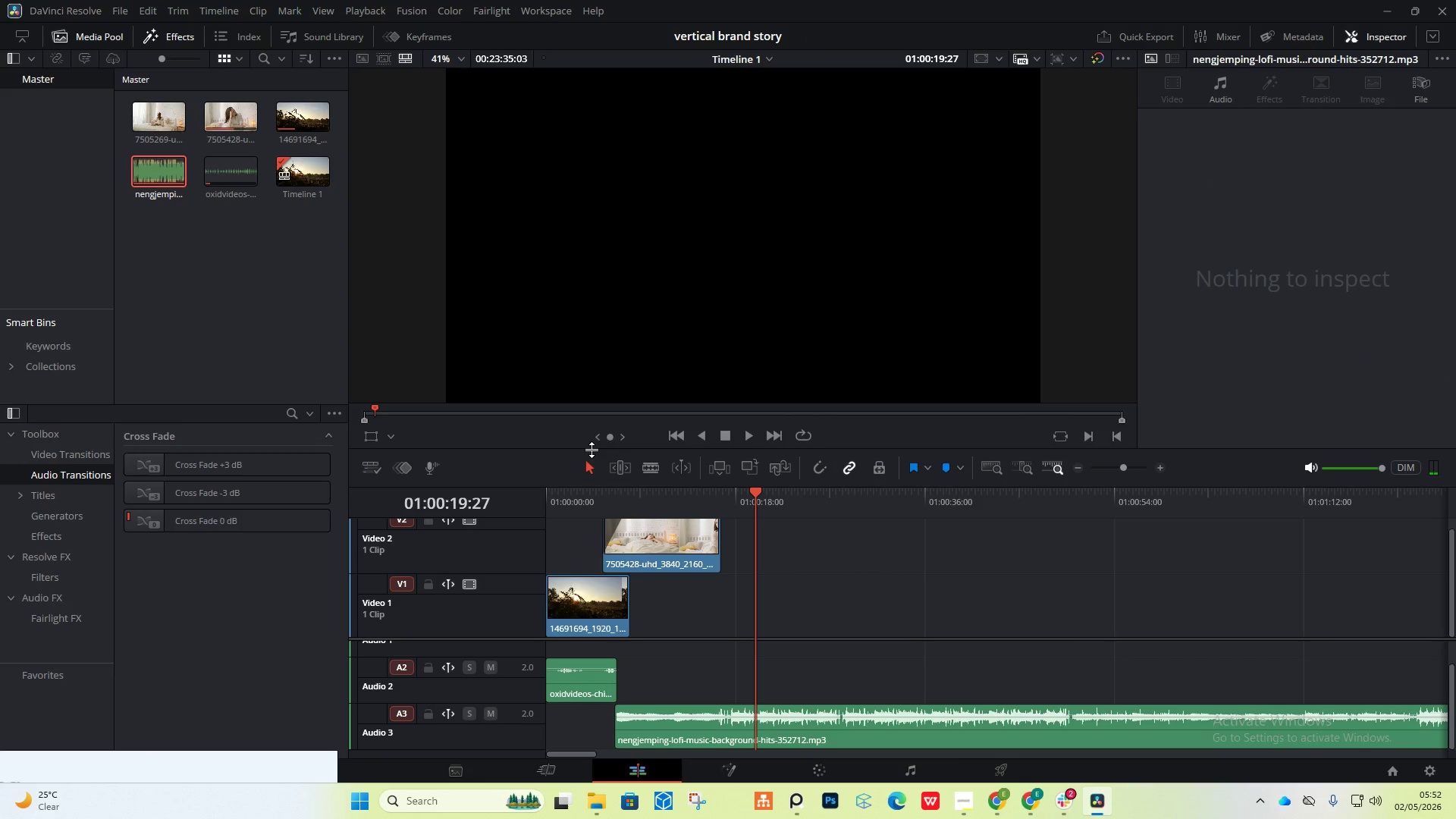 
wait(8.39)
 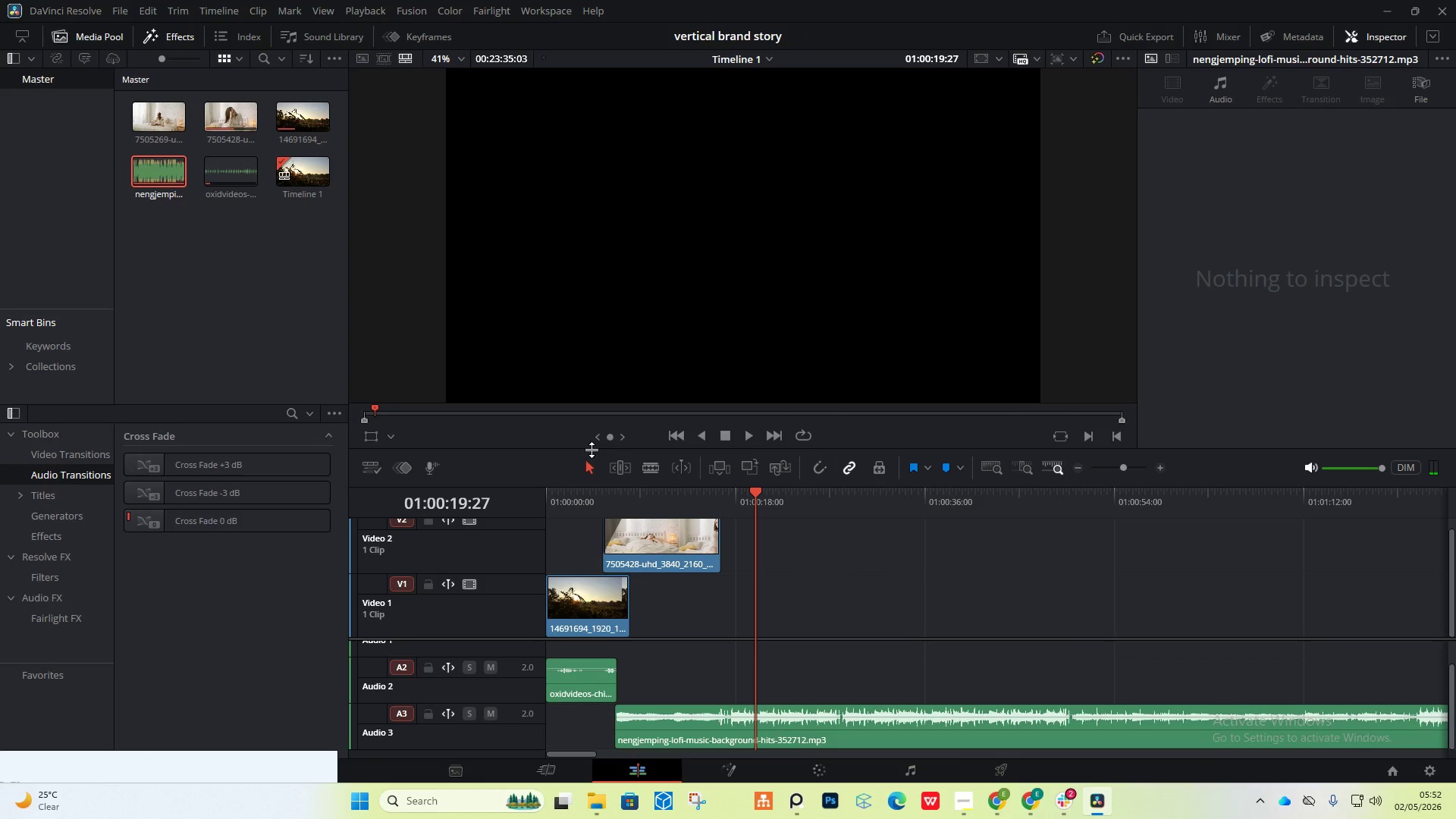 
mouse_move([1320, 65])
 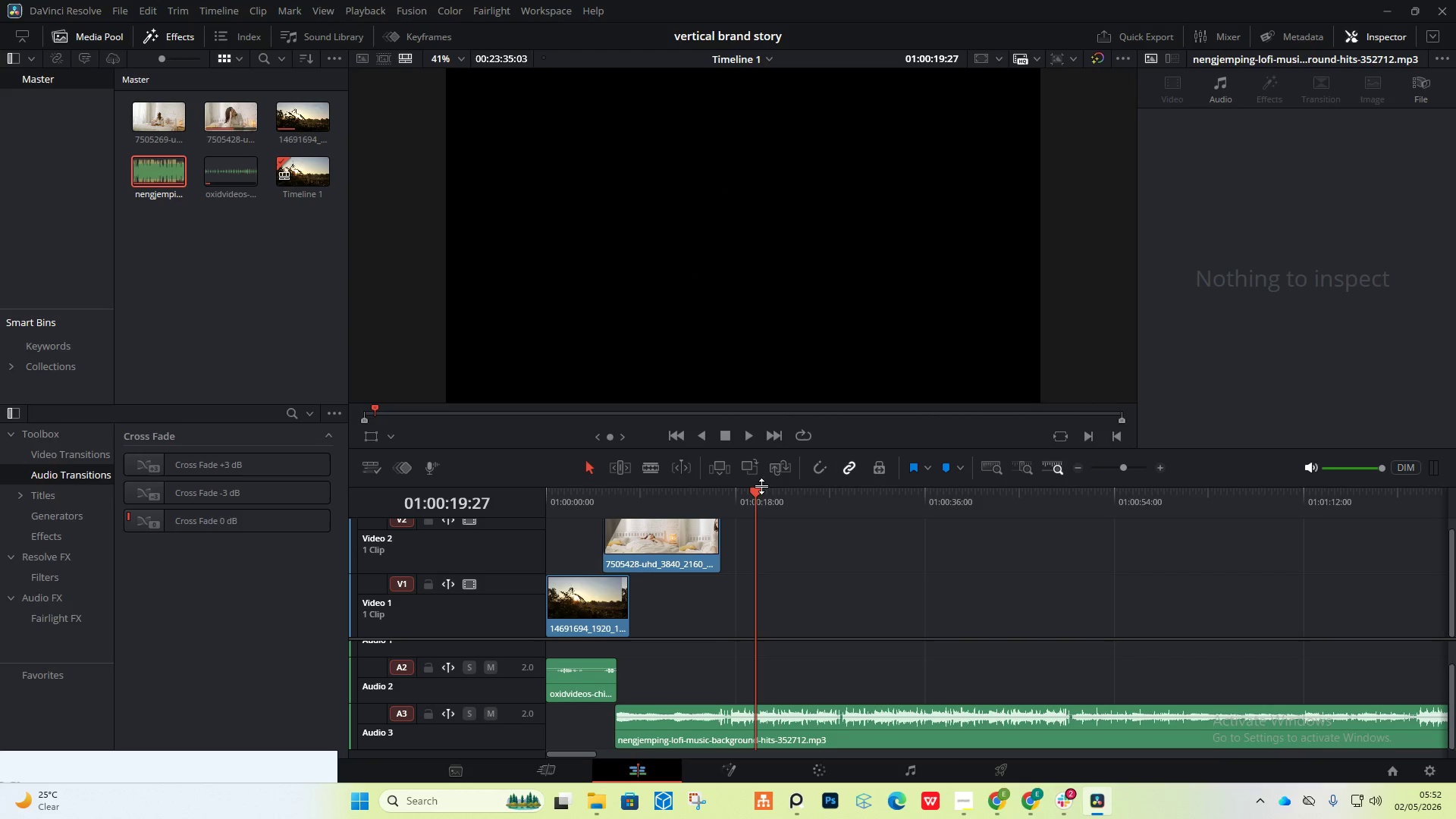 
left_click_drag(start_coordinate=[758, 491], to_coordinate=[507, 491])
 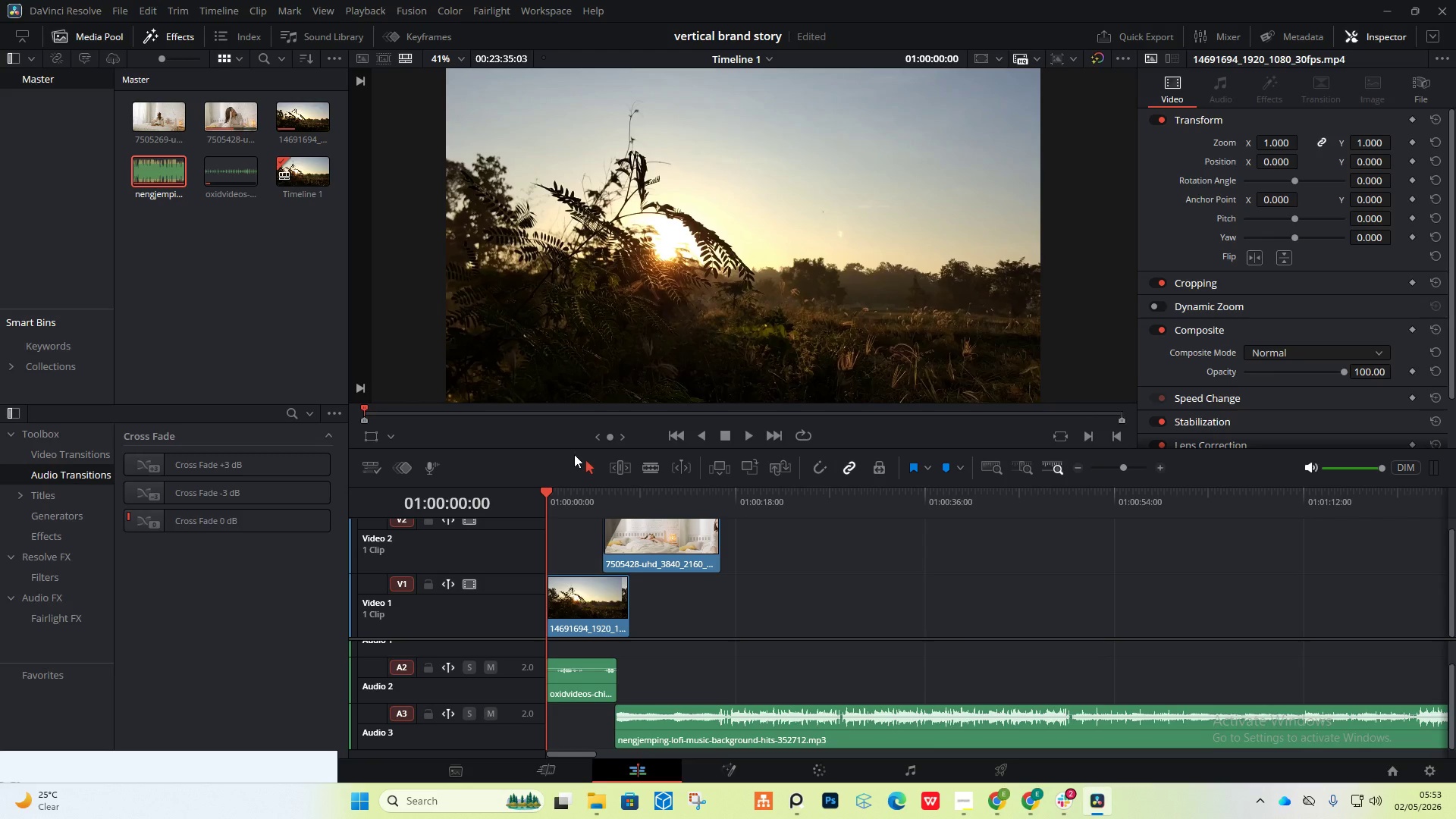 
wait(33.58)
 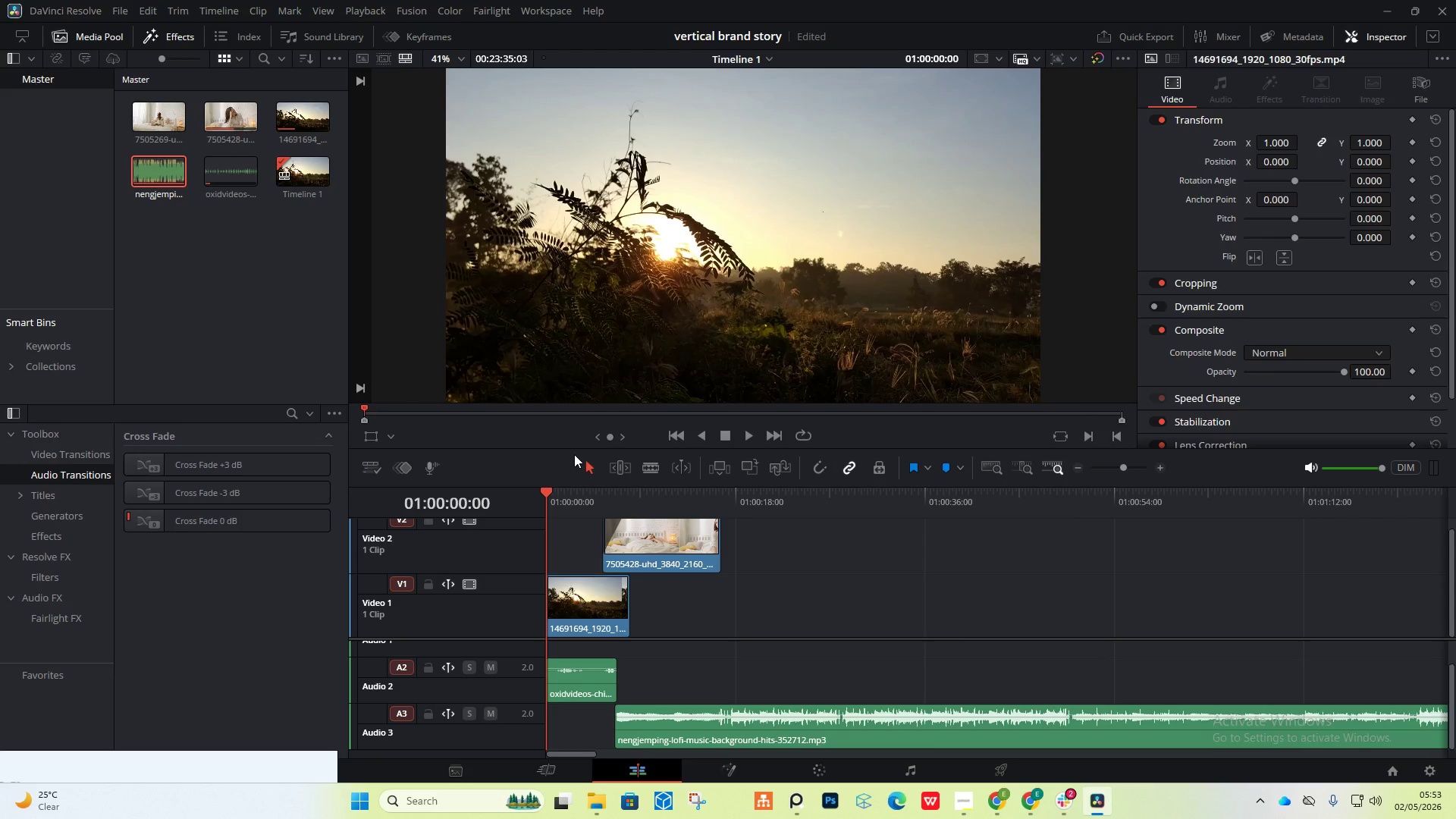 
scroll: coordinate [702, 602], scroll_direction: up, amount: 3.0
 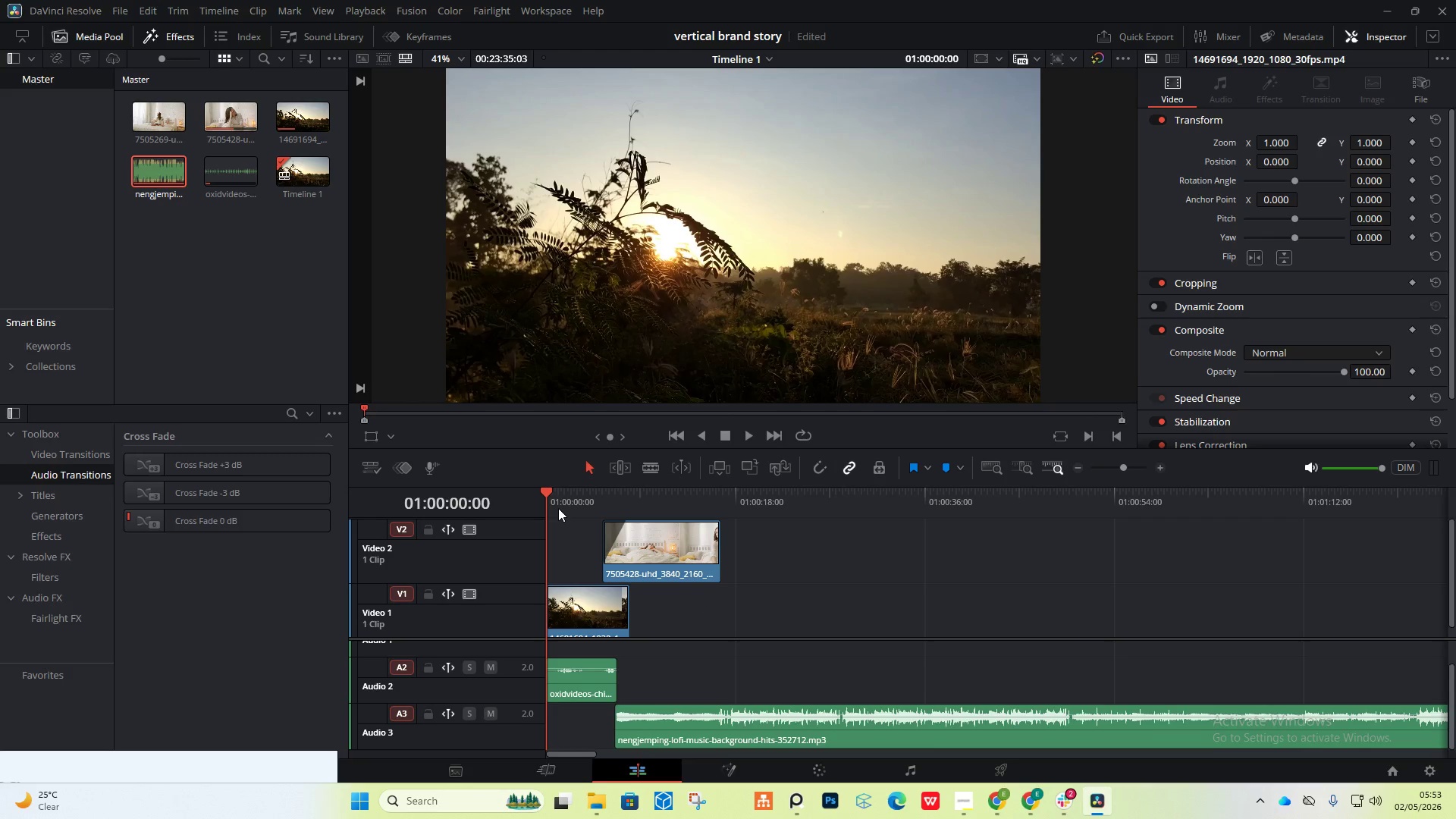 
wait(18.58)
 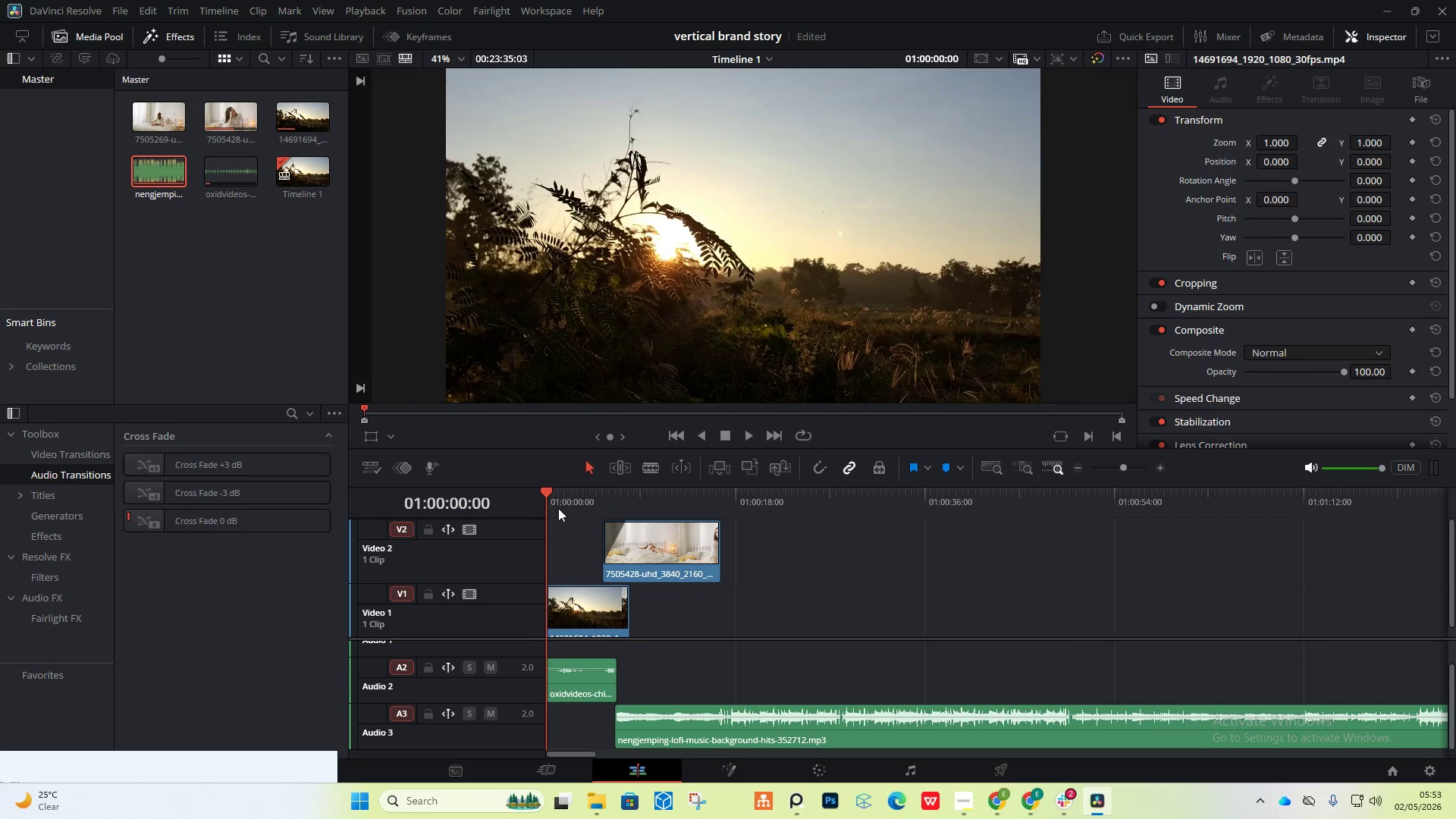 
left_click_drag(start_coordinate=[546, 495], to_coordinate=[539, 494])
 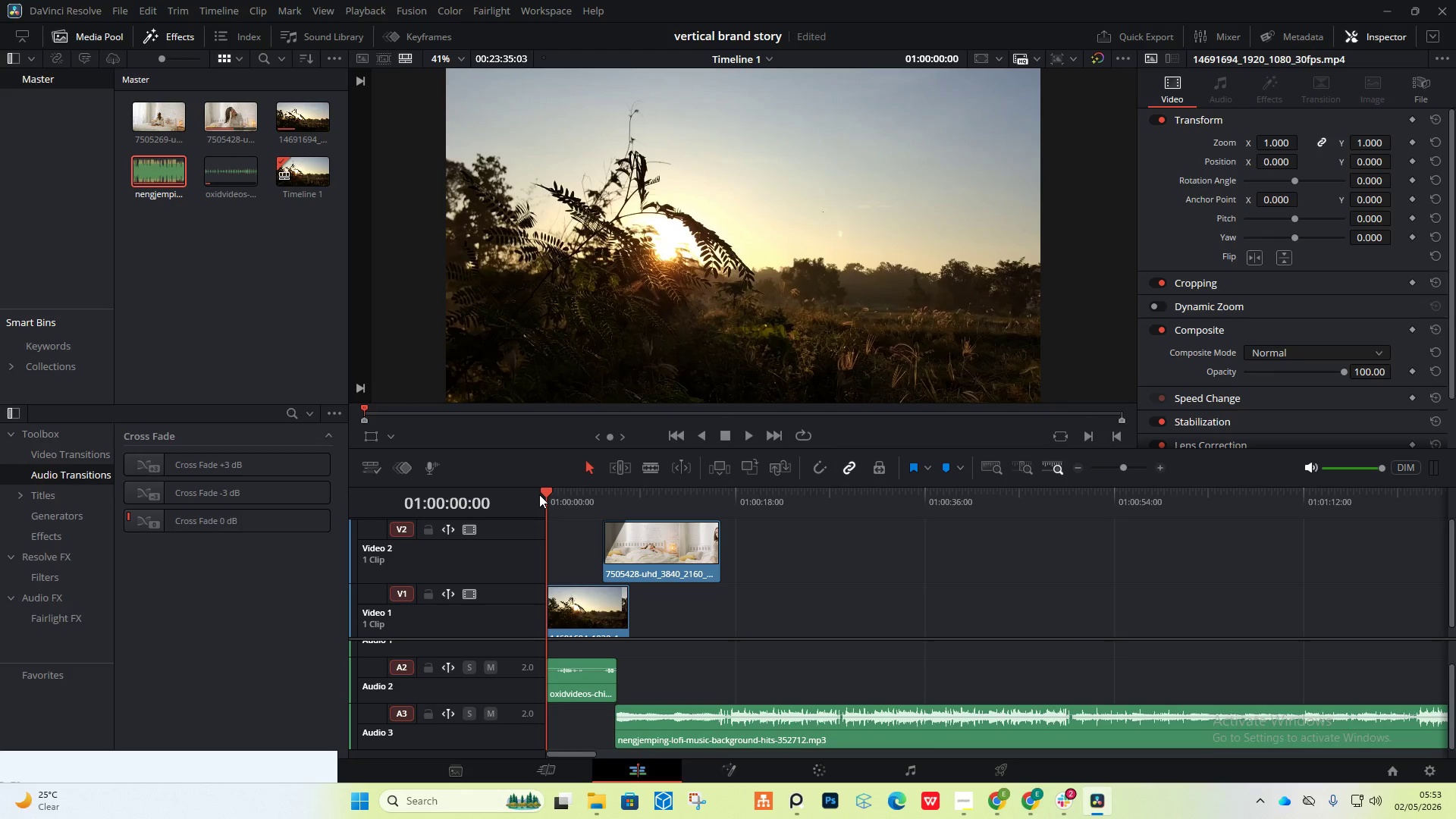 
wait(9.88)
 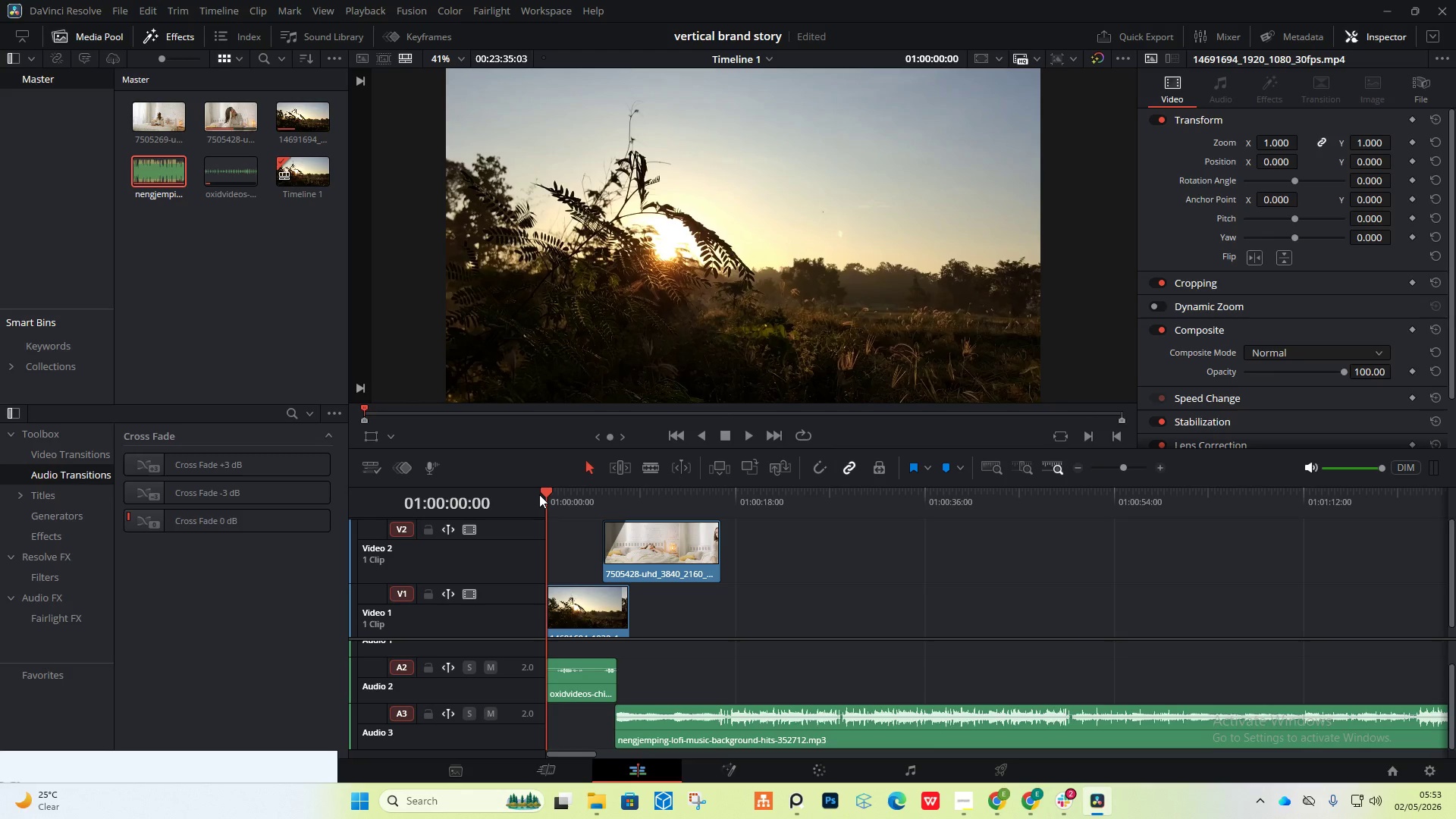 
left_click_drag(start_coordinate=[543, 494], to_coordinate=[720, 503])
 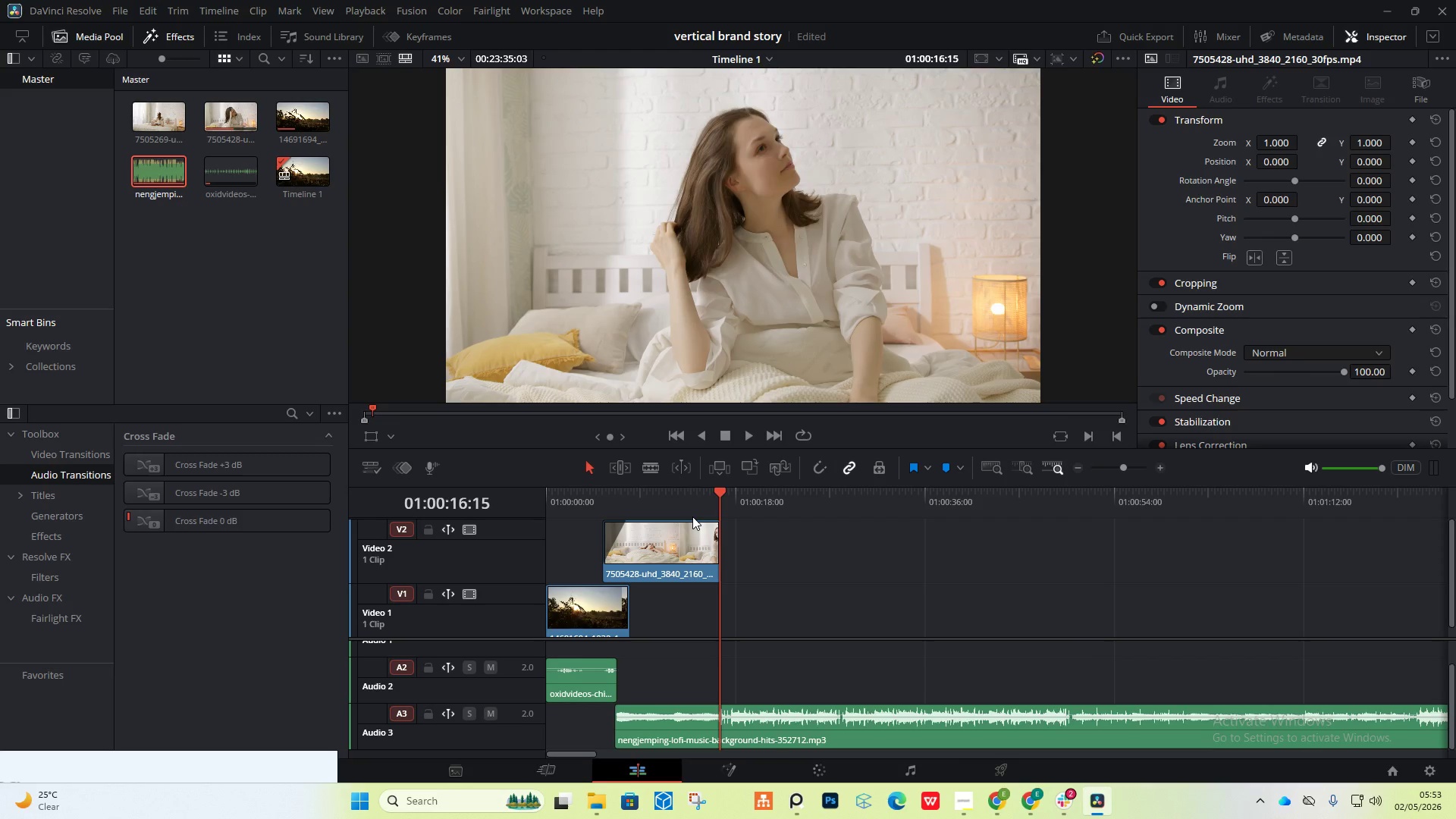 
wait(7.88)
 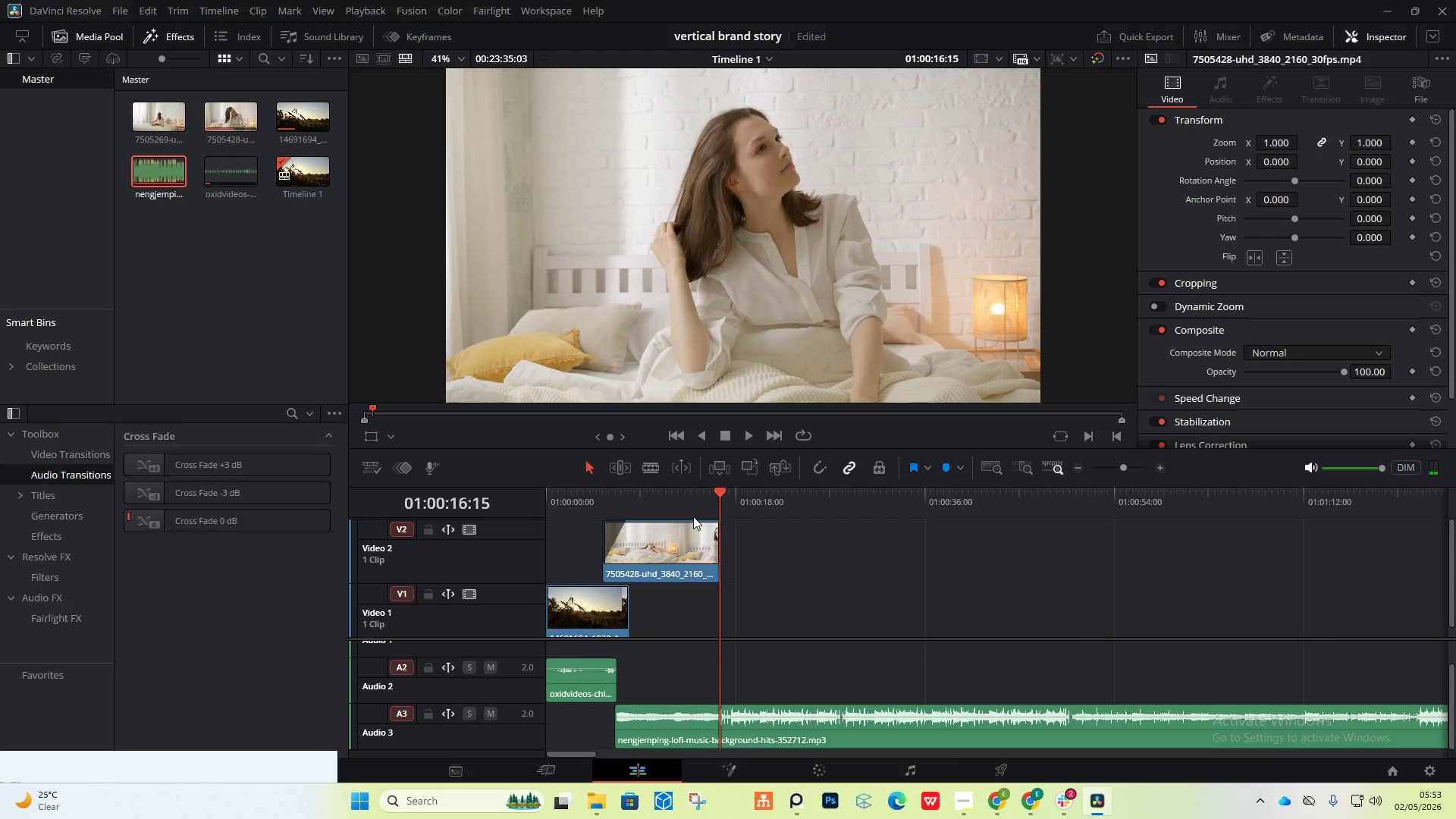 
left_click([589, 493])
 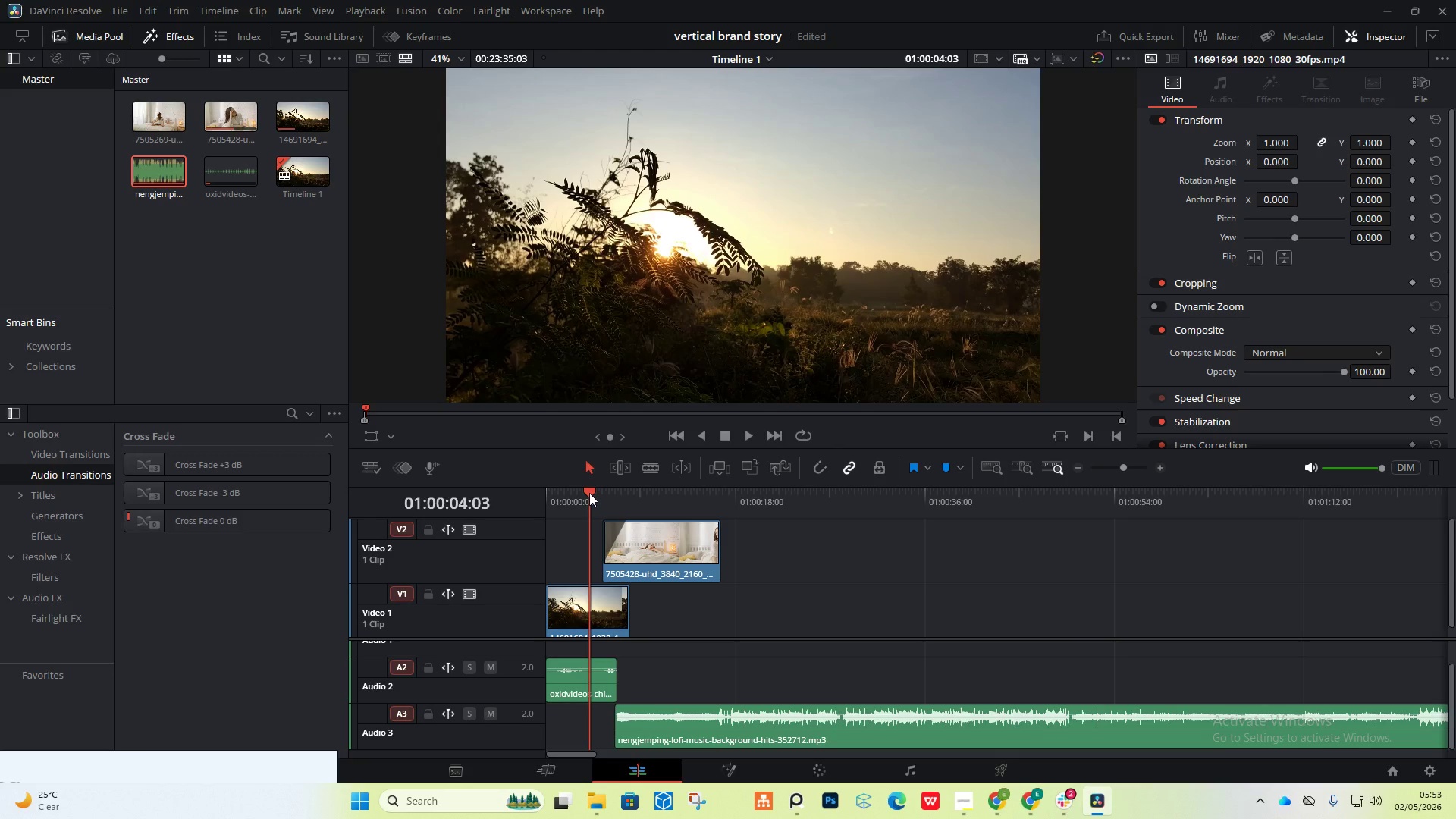 
key(Space)
 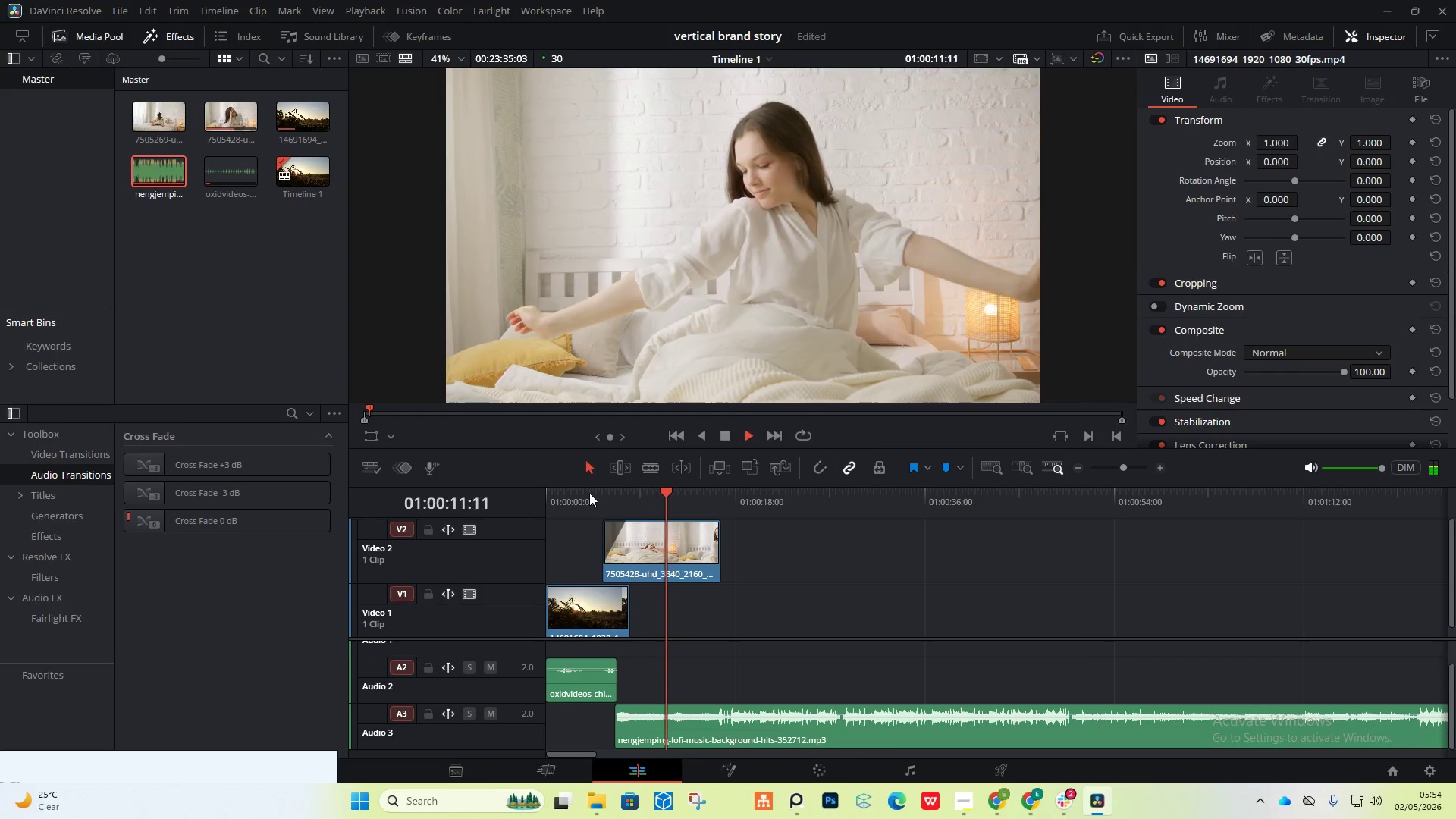 
wait(12.31)
 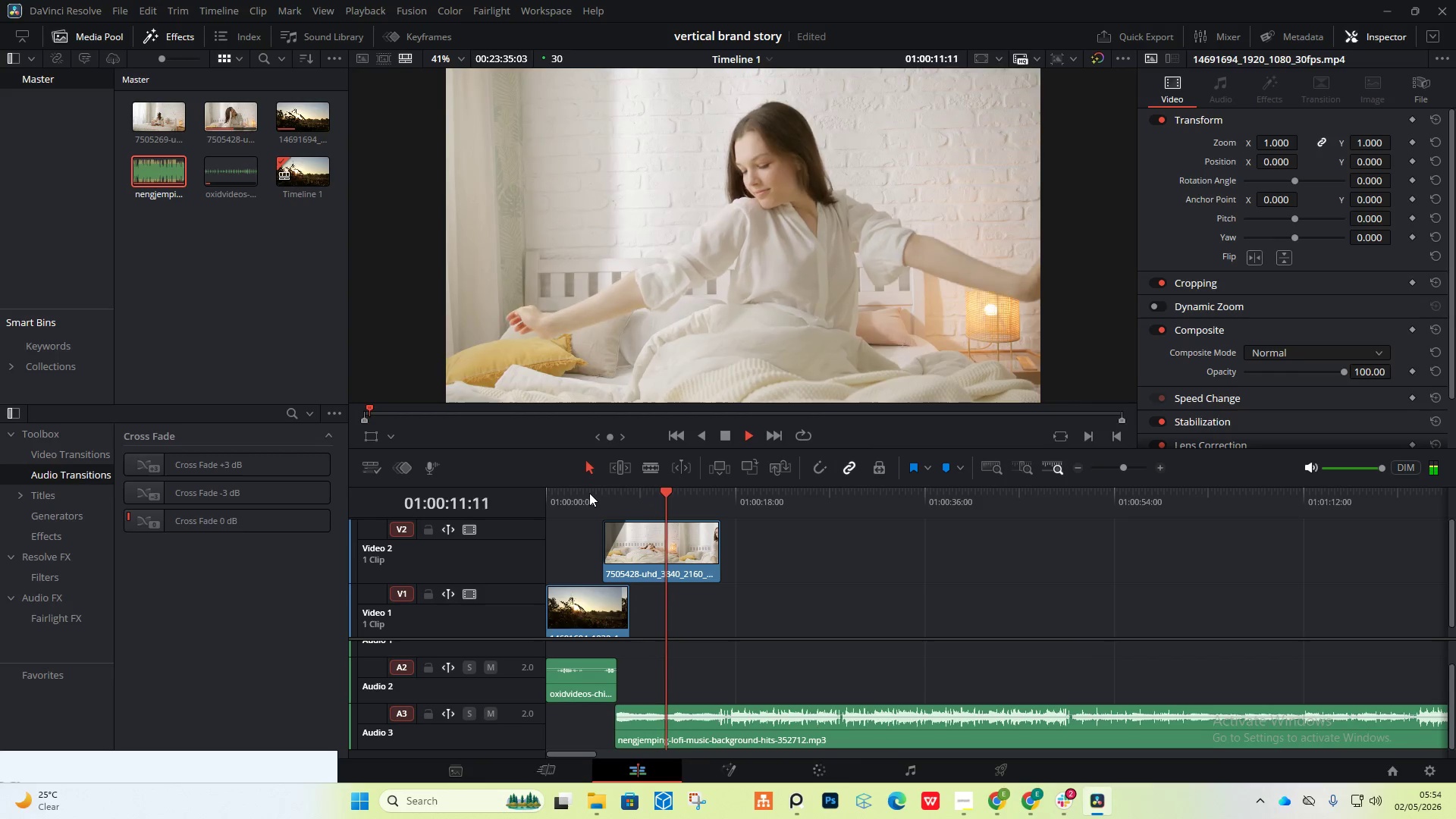 
key(Space)
 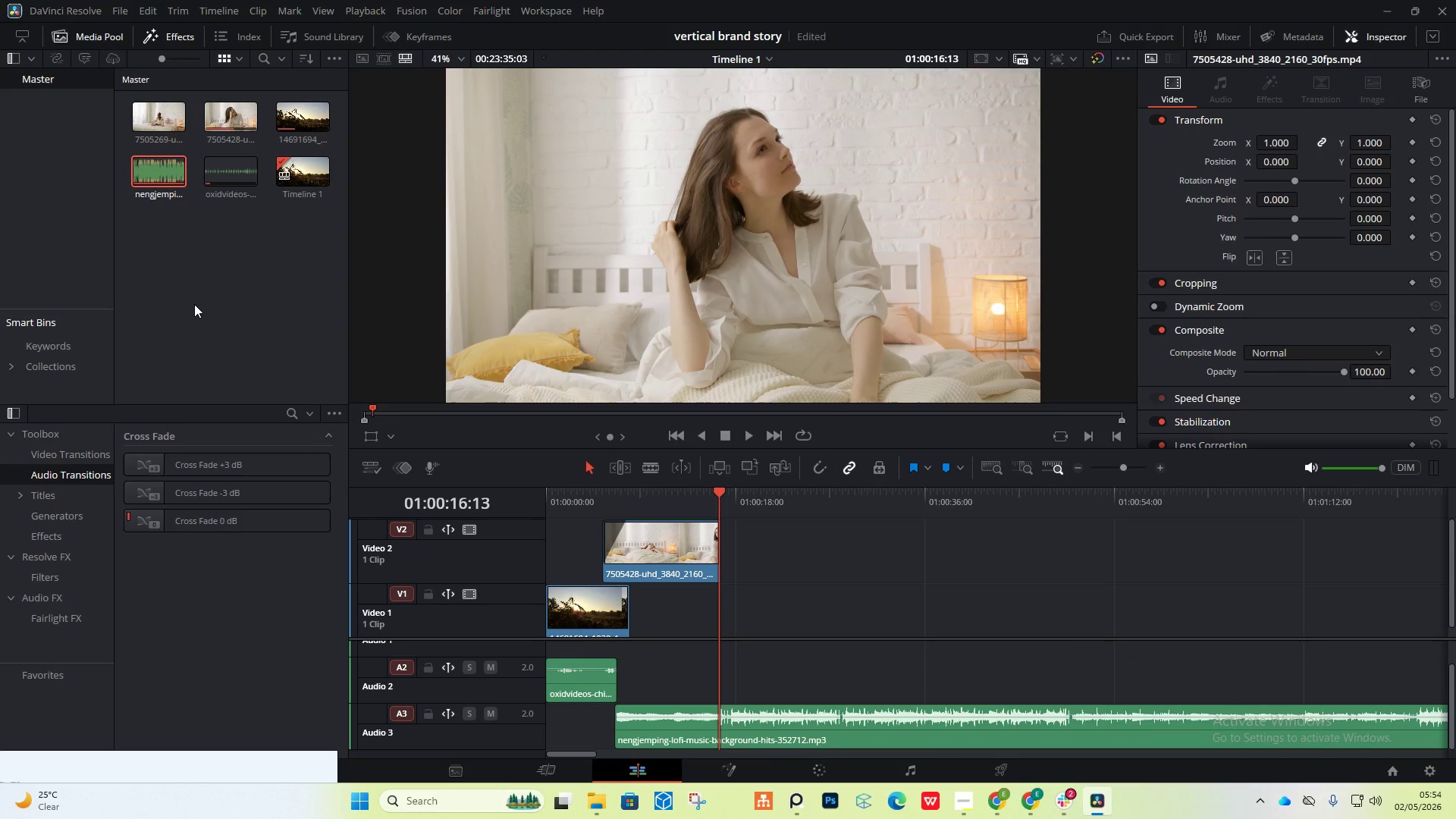 
wait(11.93)
 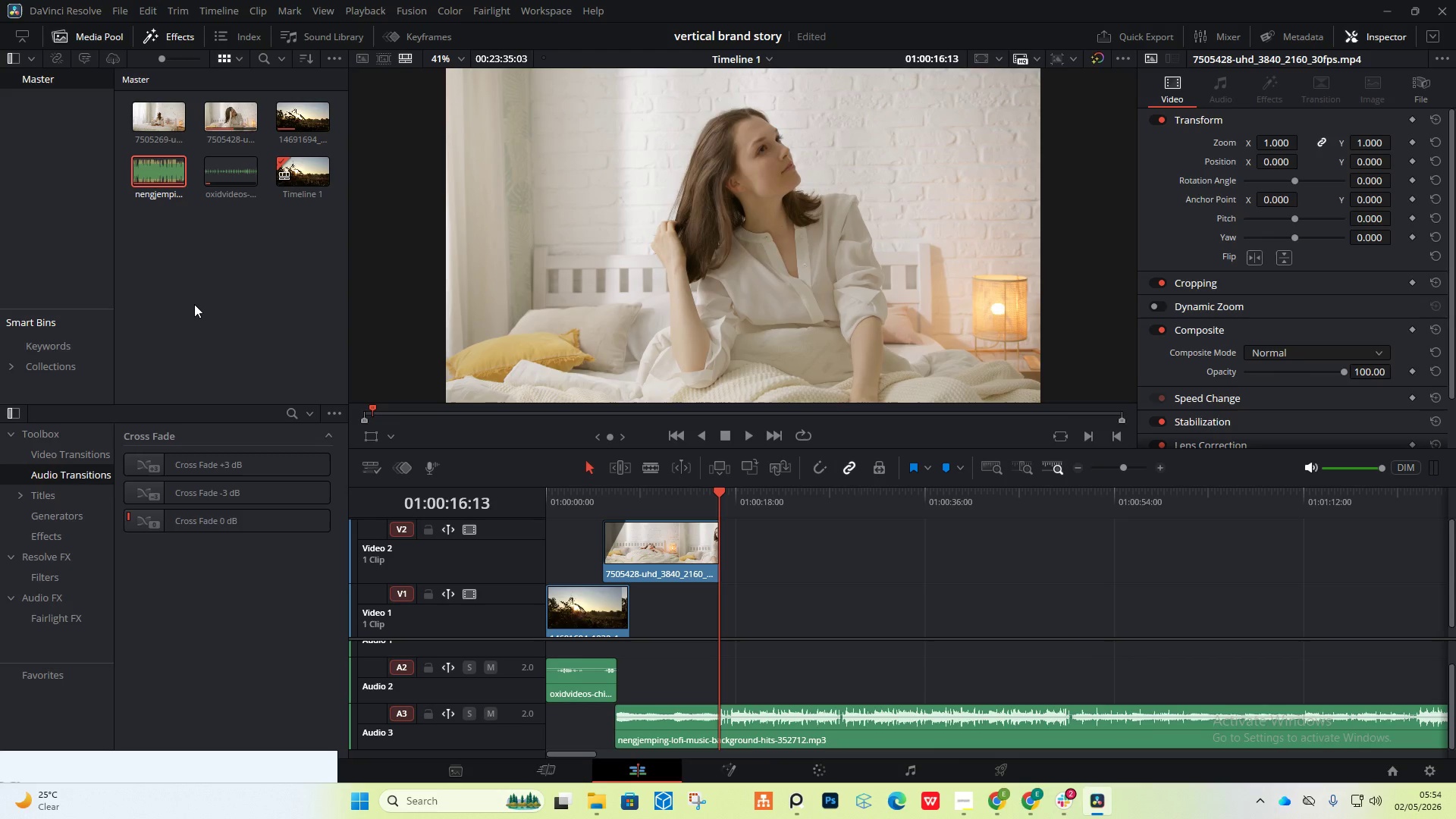 
mouse_move([160, 122])
 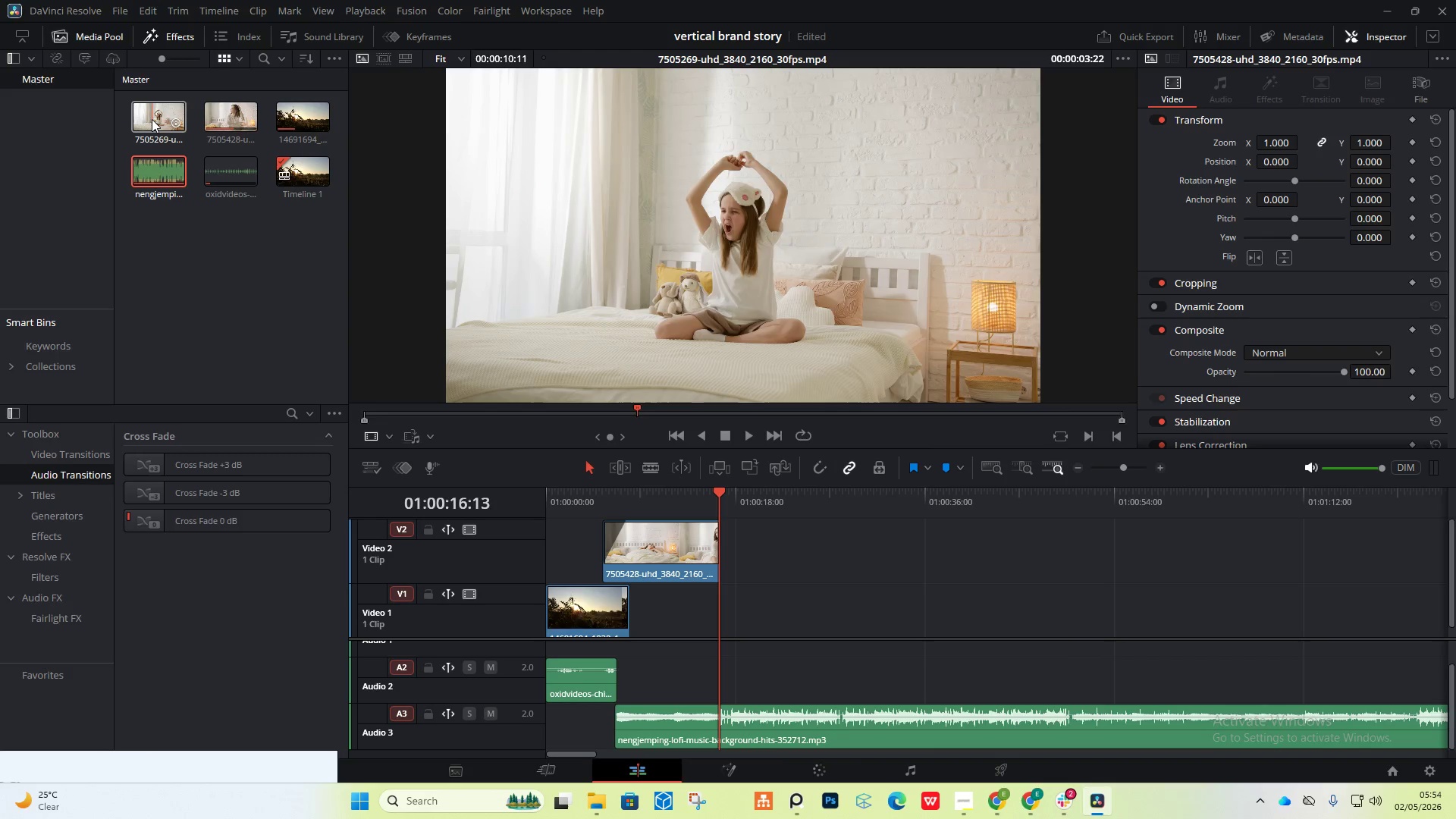 
left_click_drag(start_coordinate=[152, 119], to_coordinate=[689, 635])
 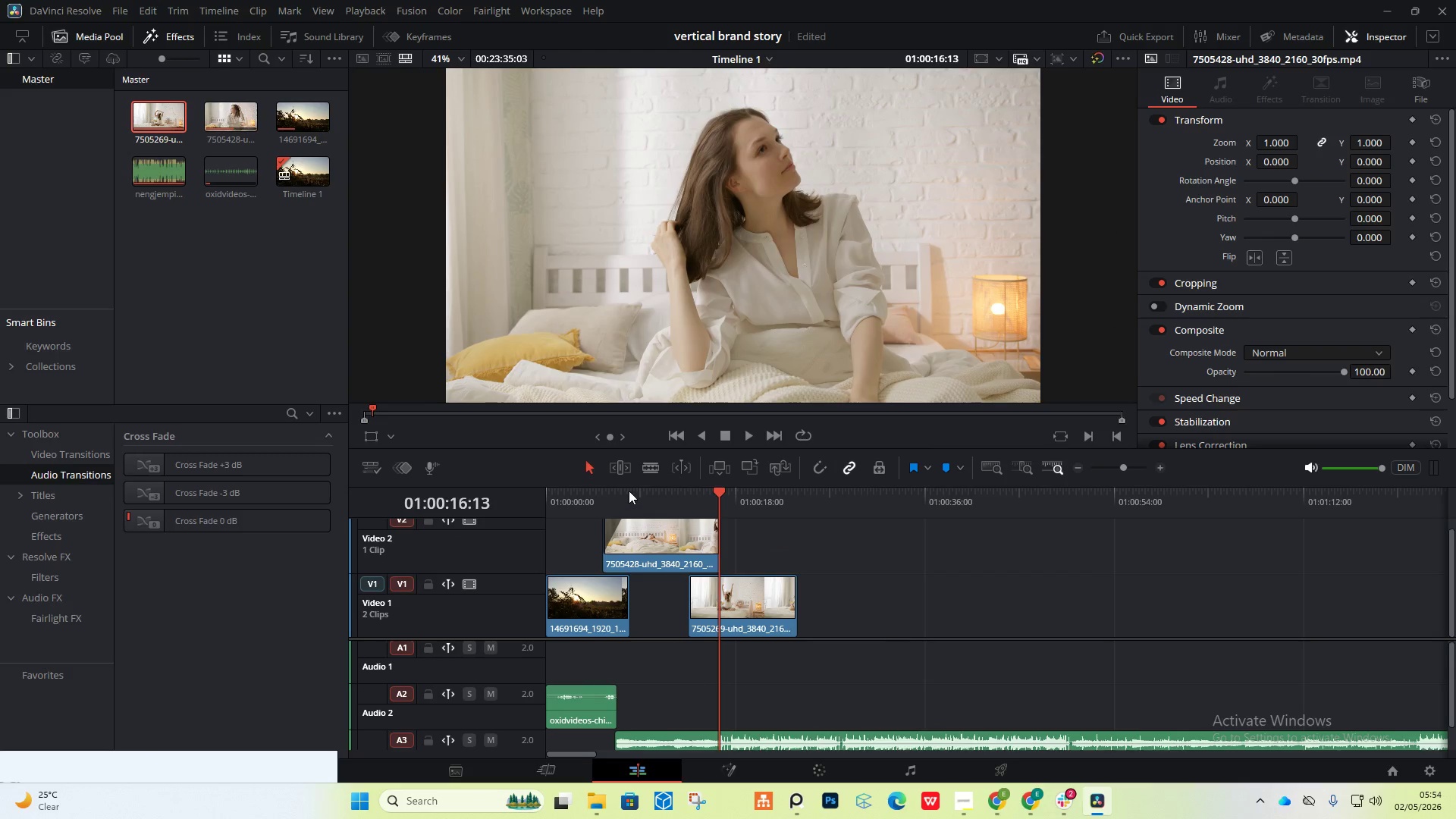 
left_click([629, 491])
 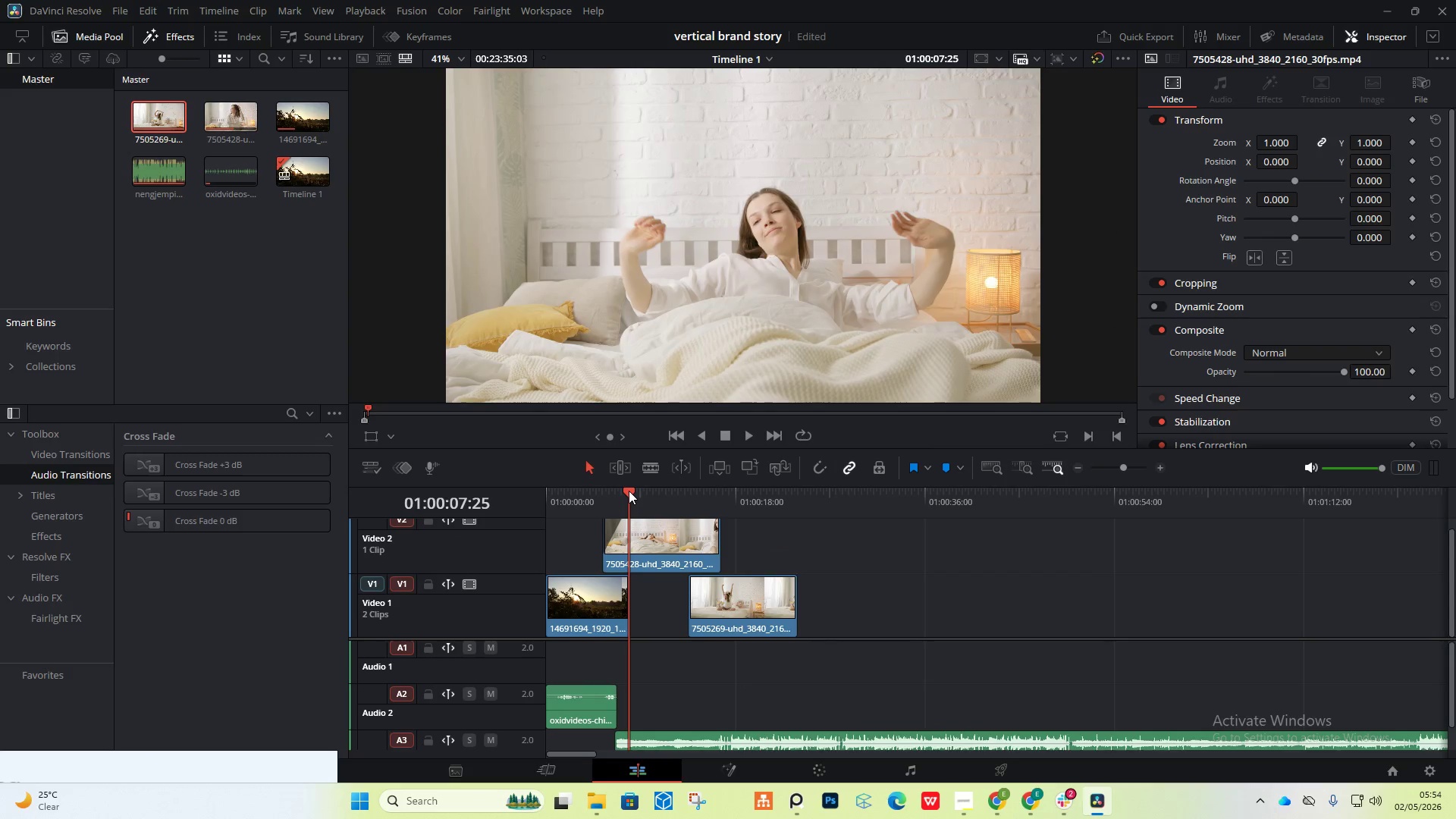 
key(Space)
 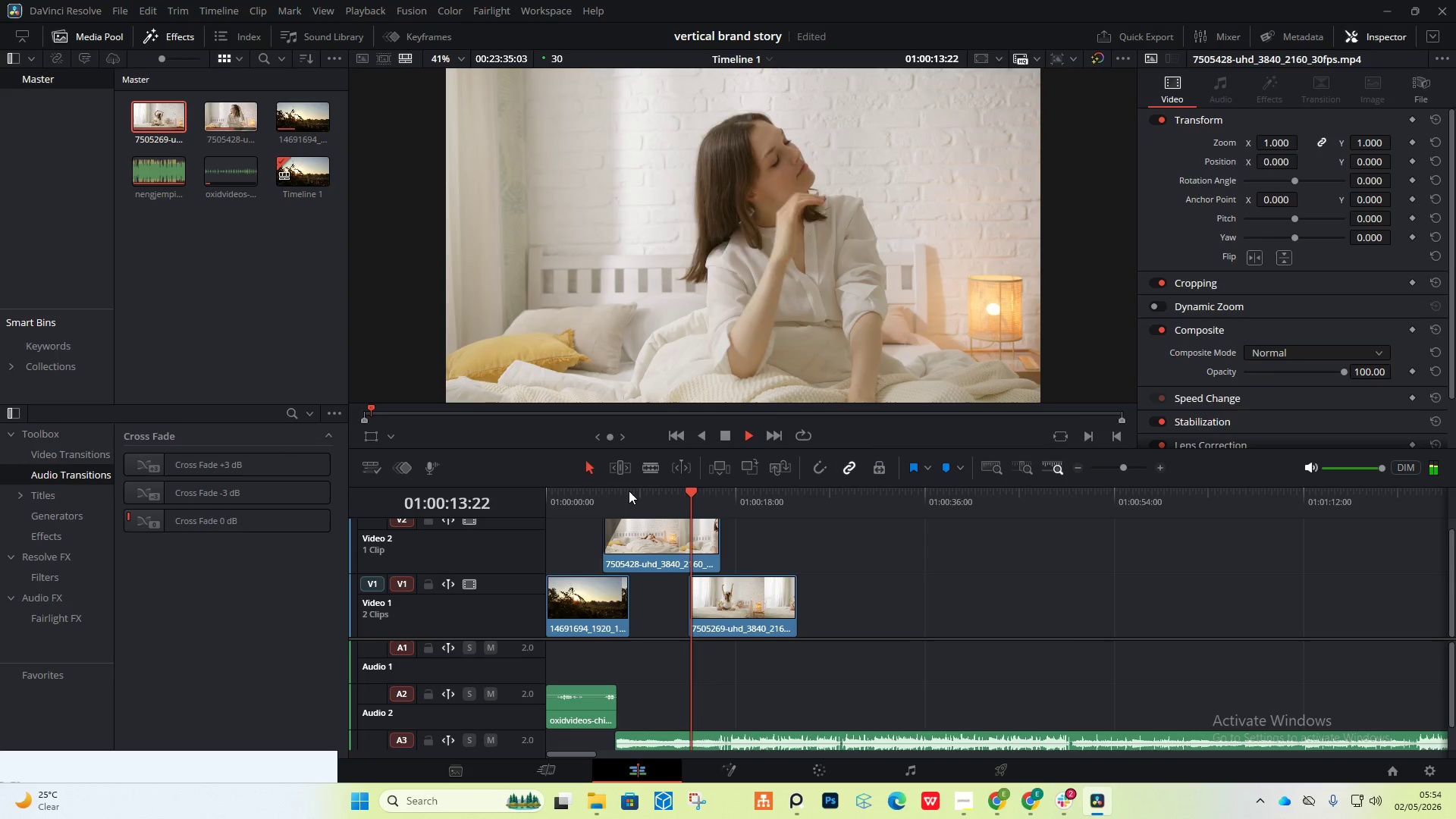 
wait(11.02)
 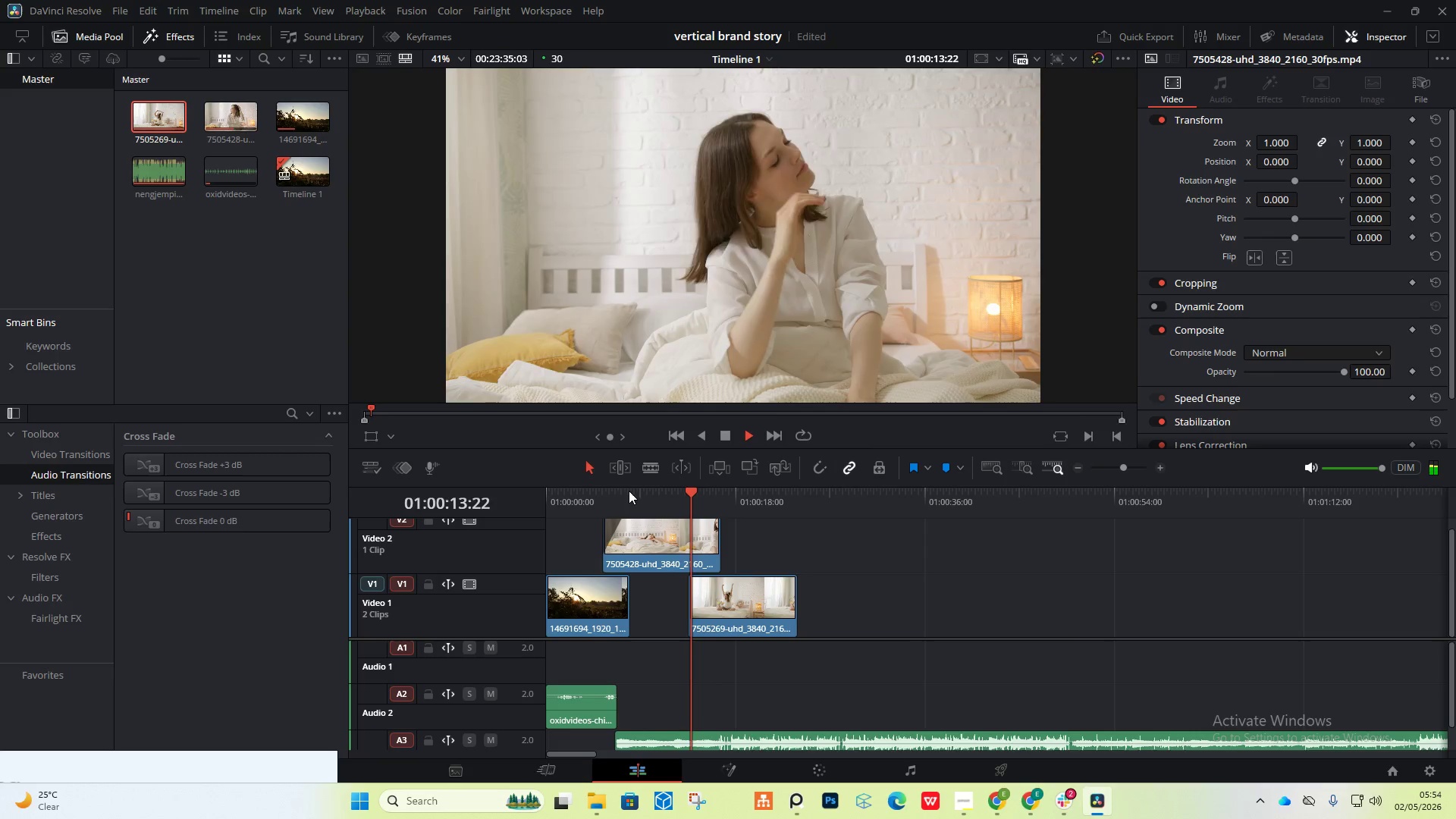 
key(Space)
 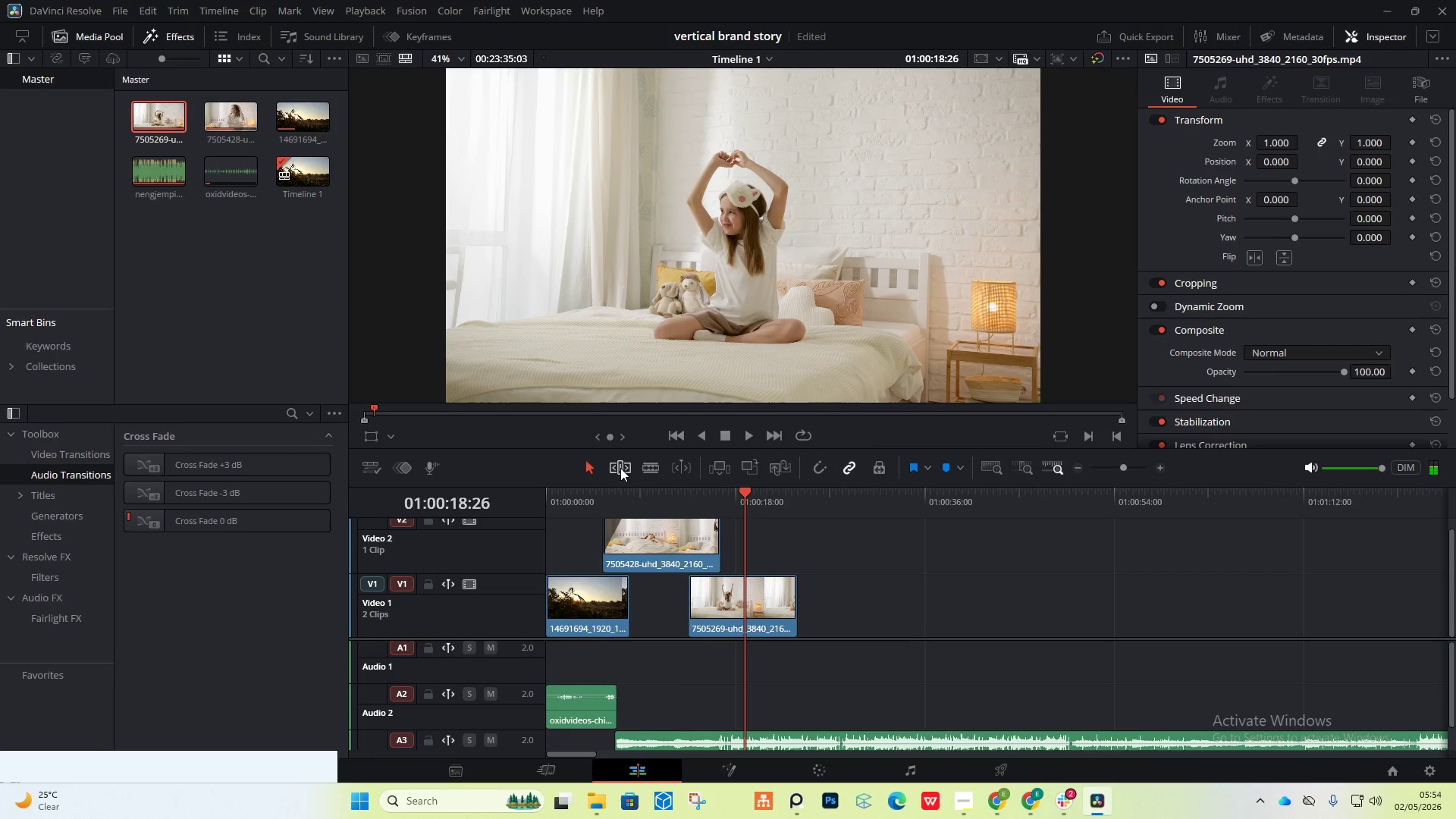 
left_click([654, 470])
 